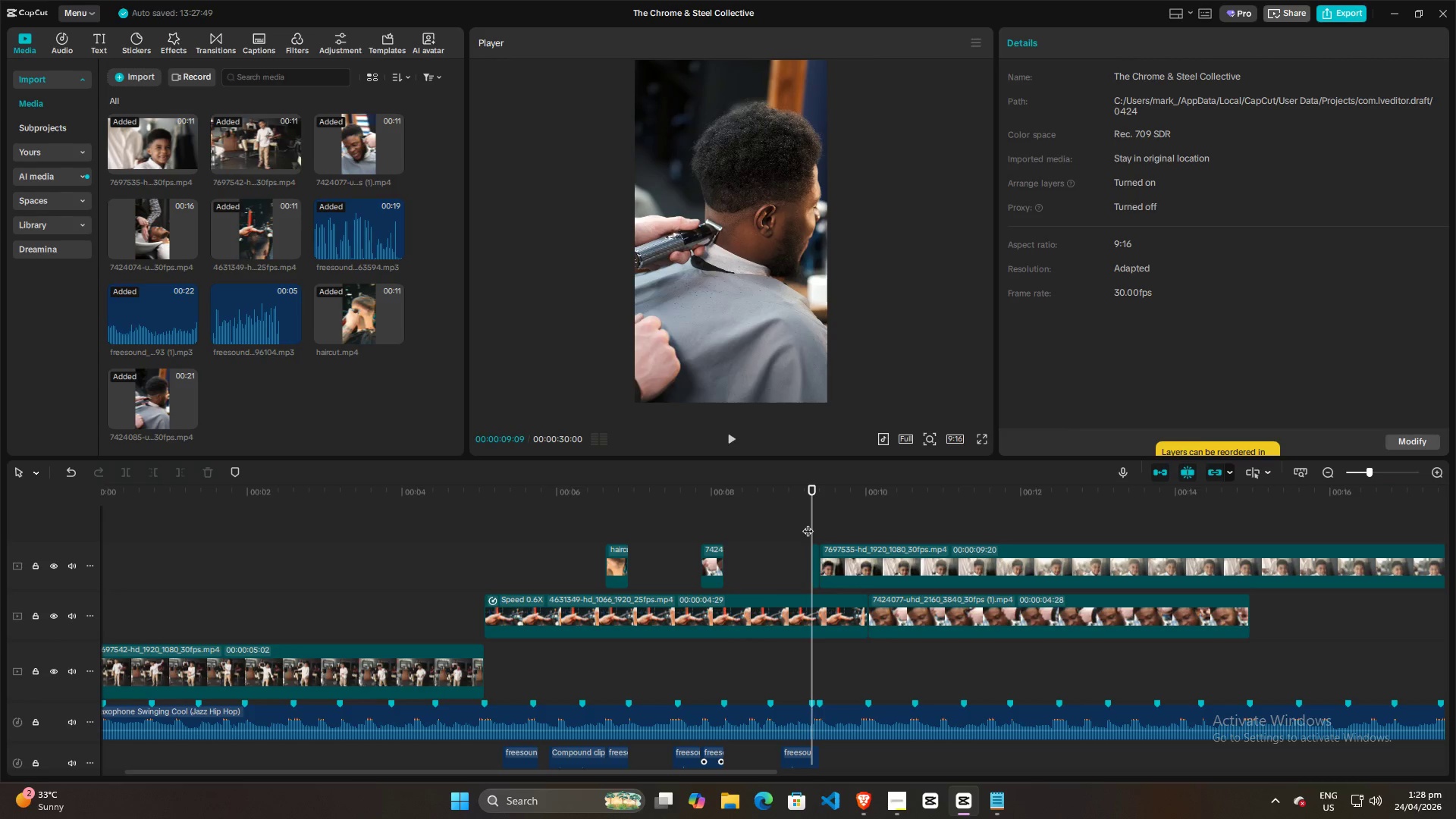 
key(Space)
 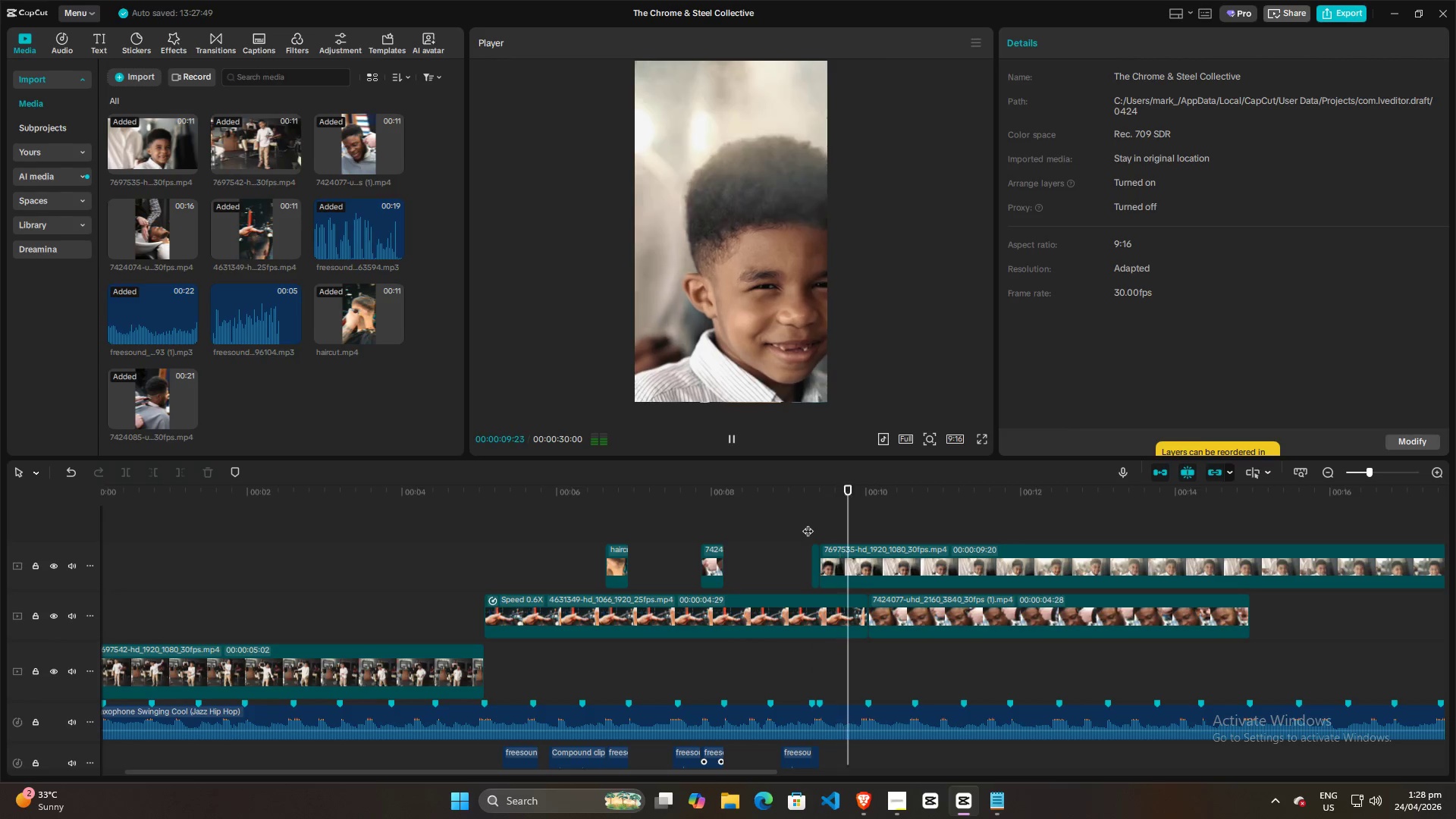 
key(Space)
 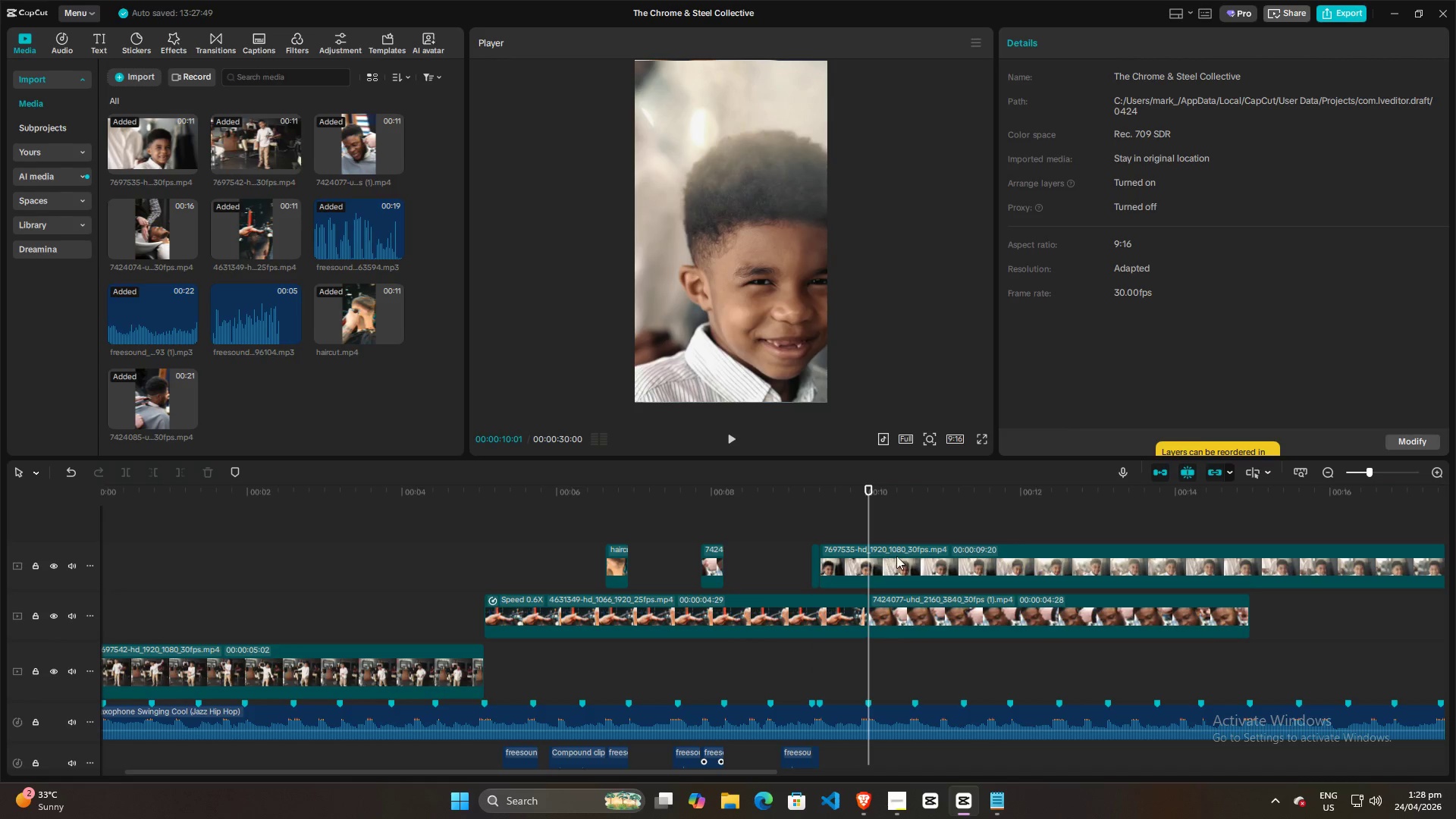 
left_click_drag(start_coordinate=[903, 551], to_coordinate=[952, 544])
 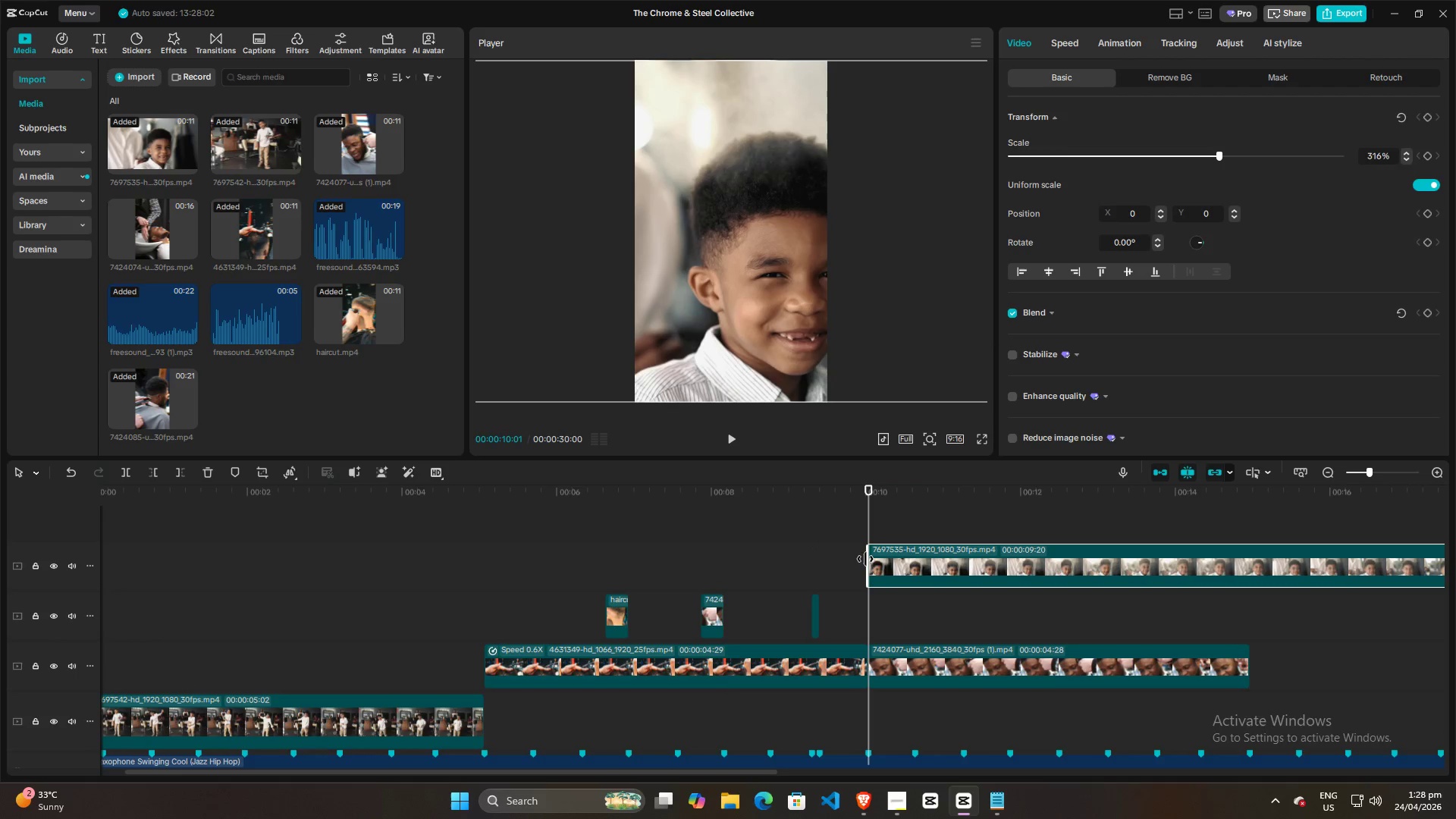 
left_click_drag(start_coordinate=[865, 559], to_coordinate=[839, 560])
 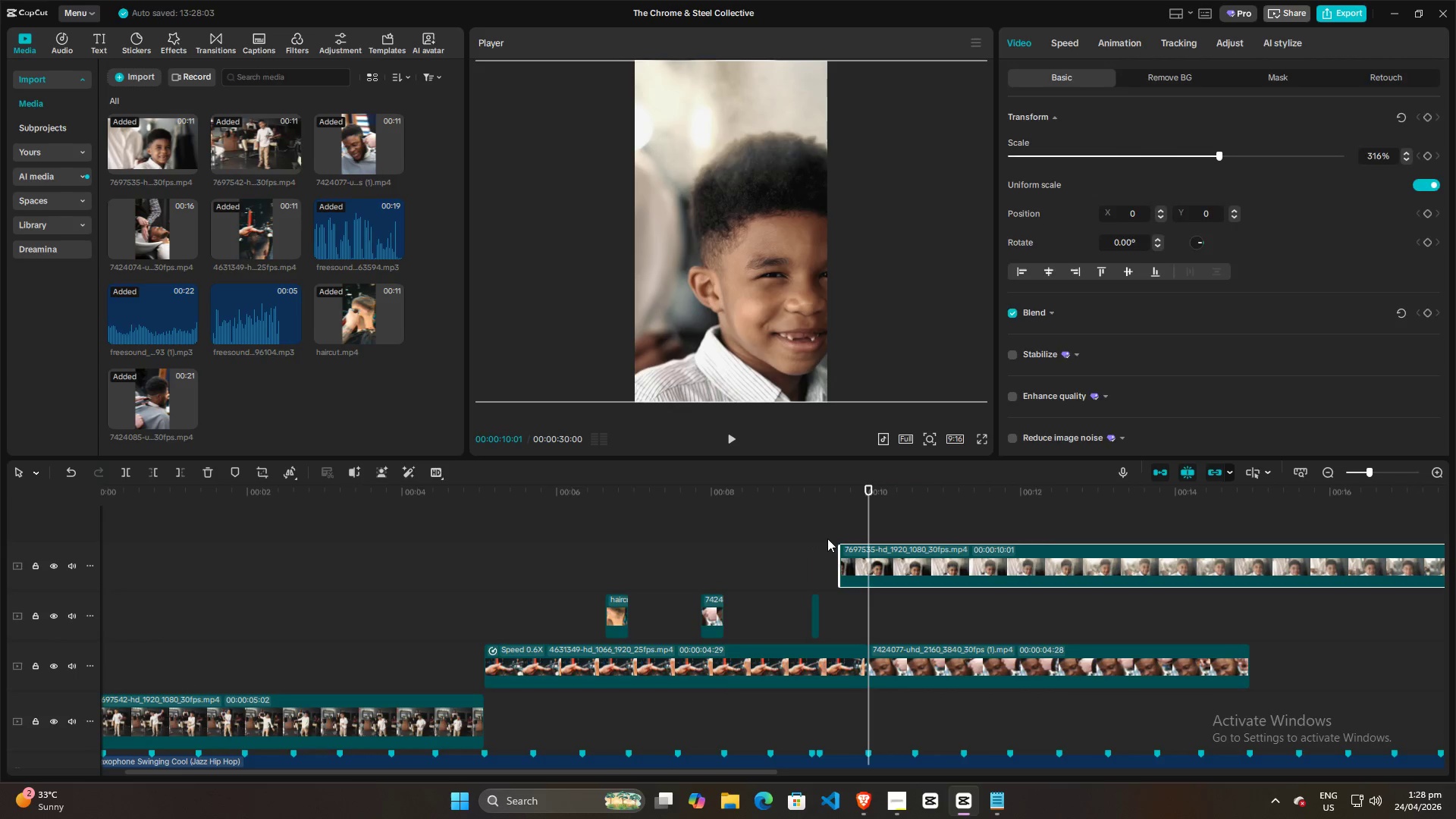 
left_click([827, 538])
 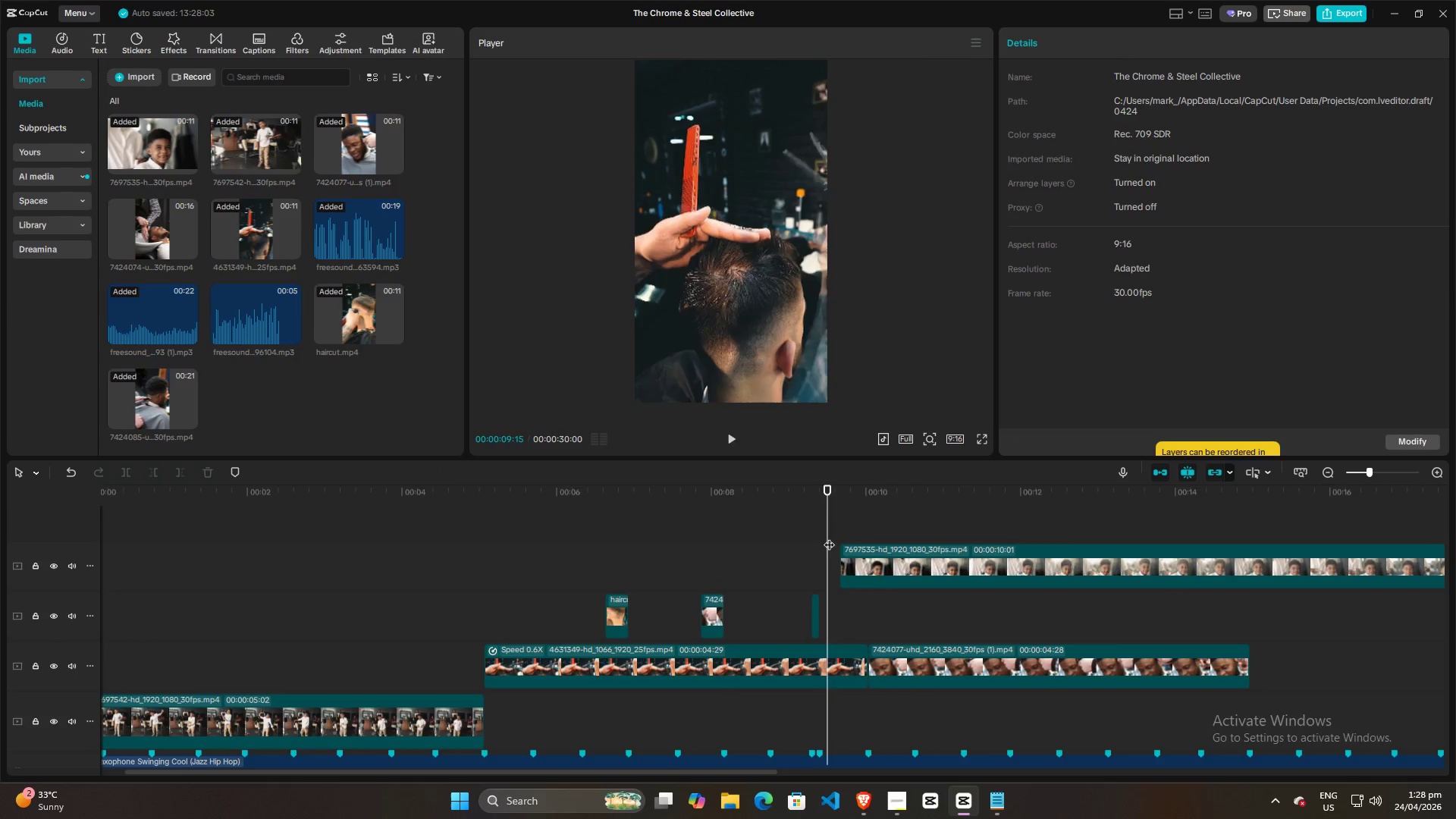 
key(Space)
 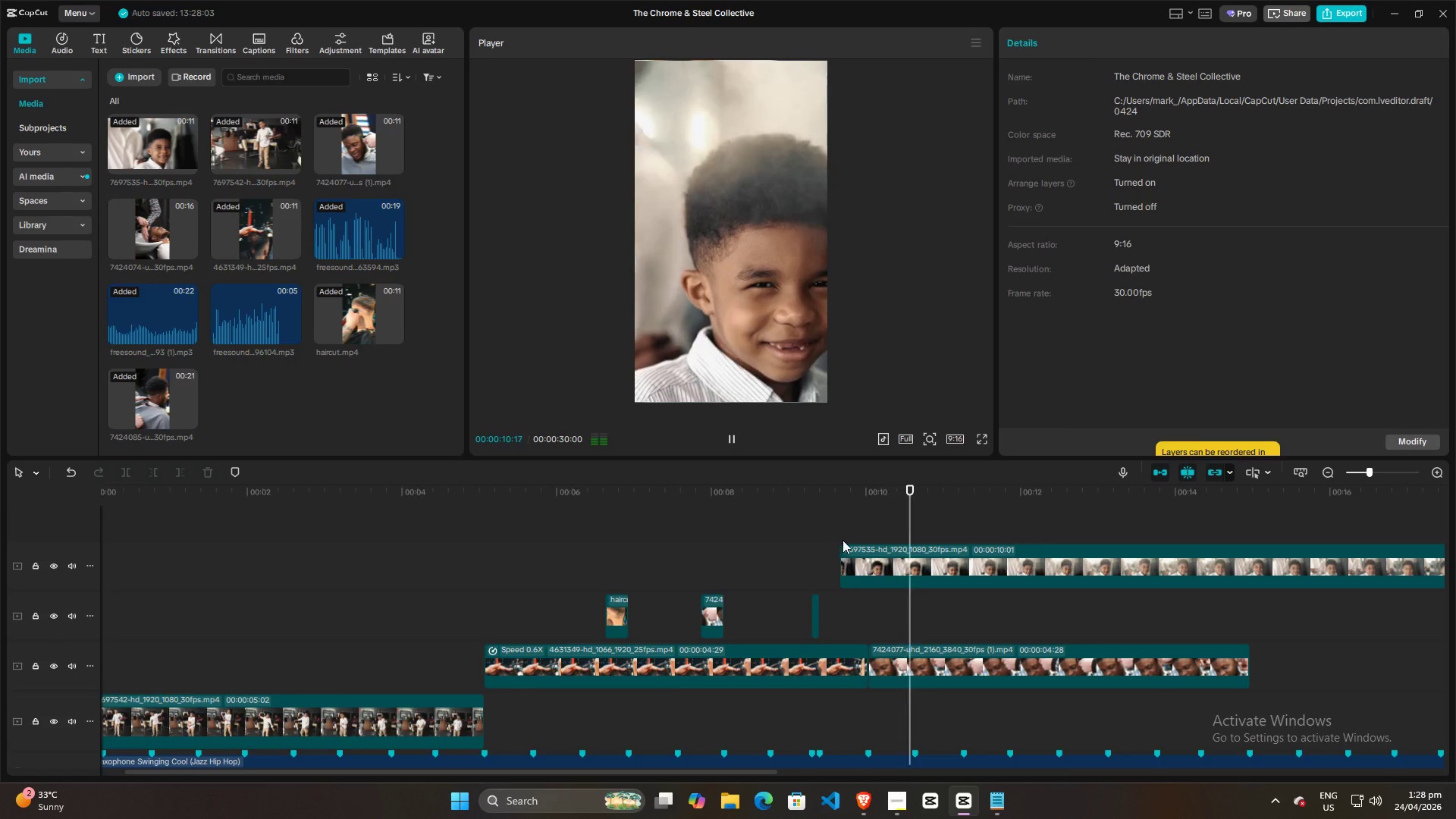 
left_click([865, 541])
 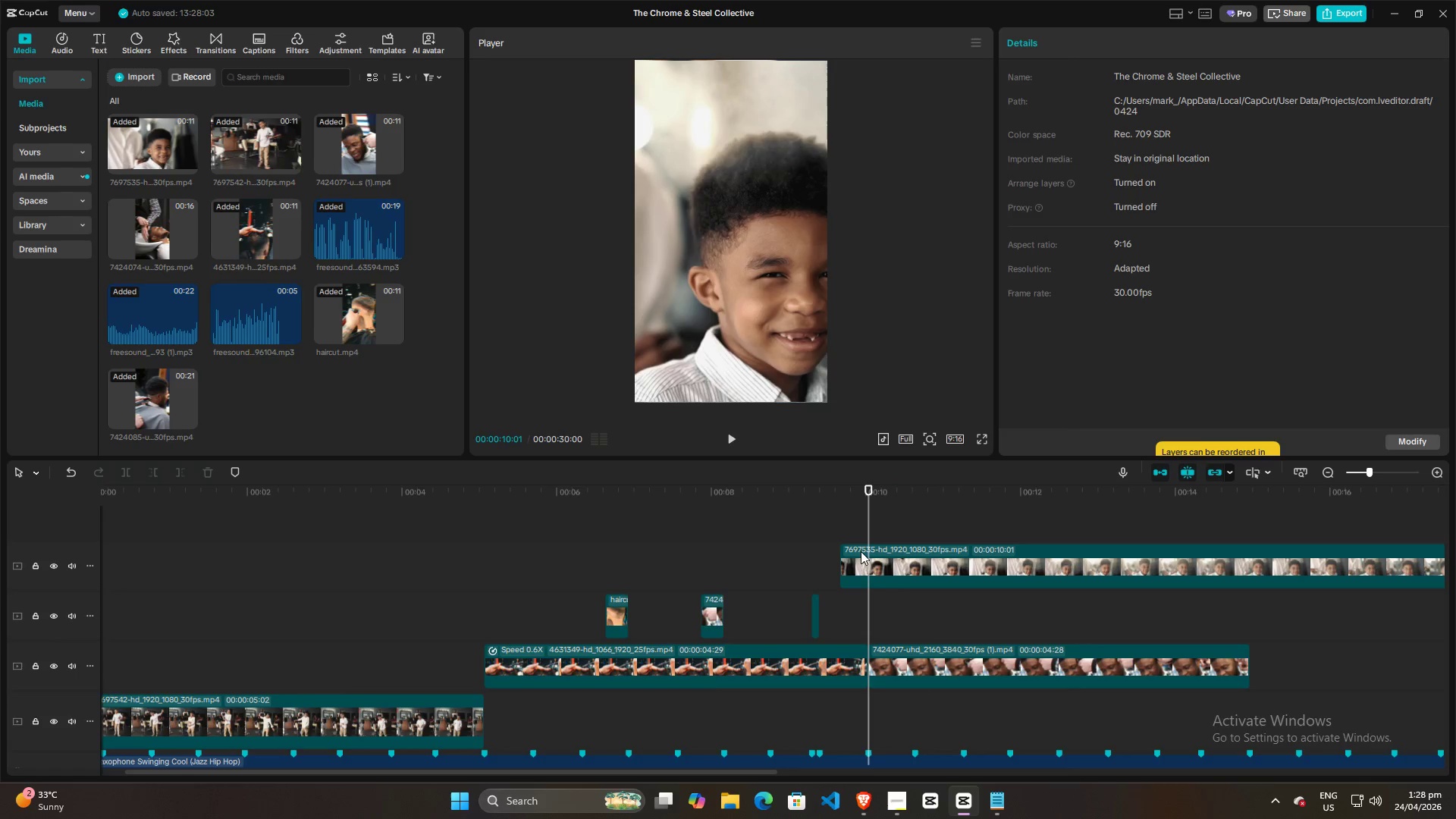 
left_click_drag(start_coordinate=[868, 548], to_coordinate=[937, 555])
 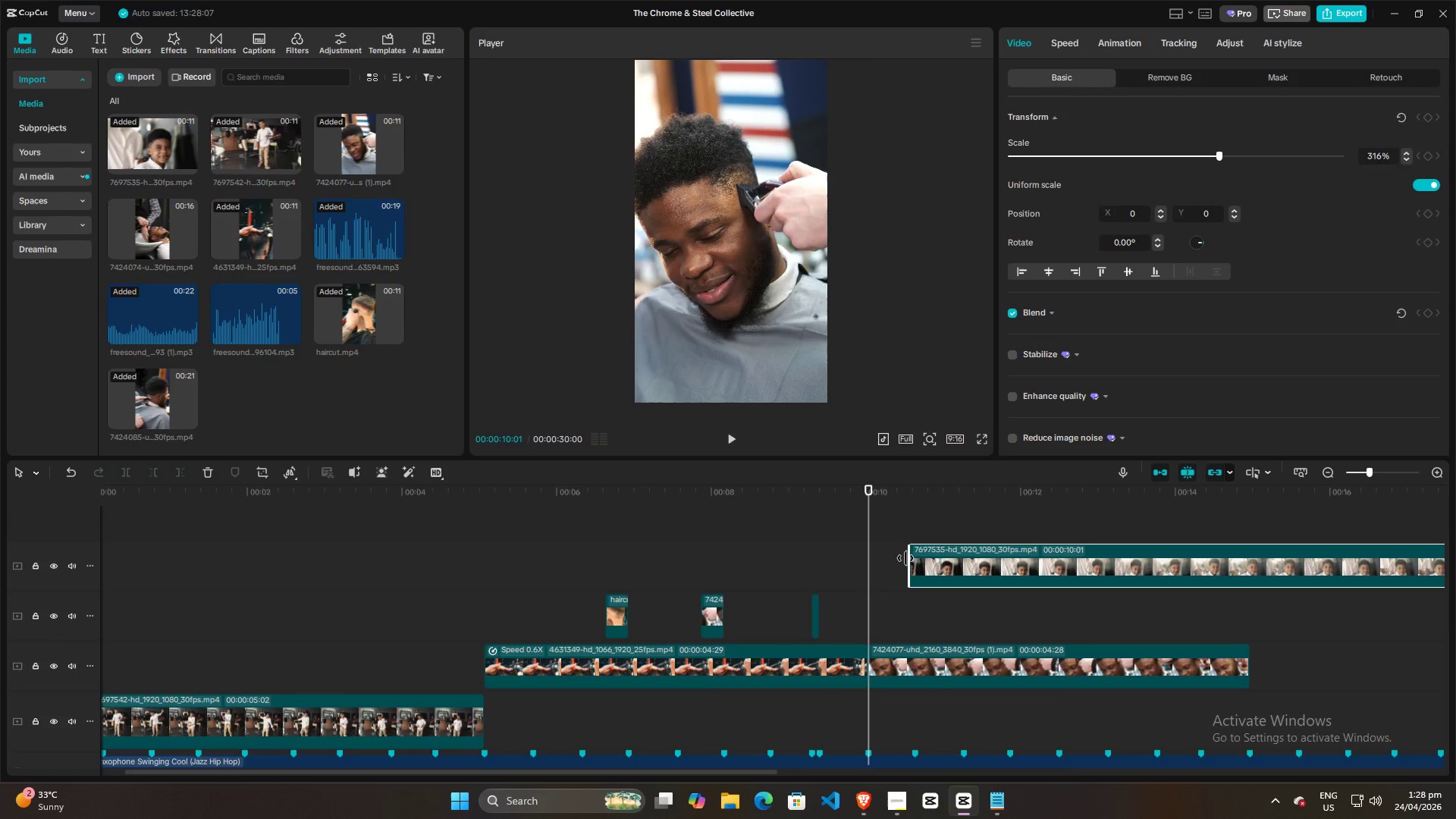 
left_click_drag(start_coordinate=[905, 558], to_coordinate=[853, 556])
 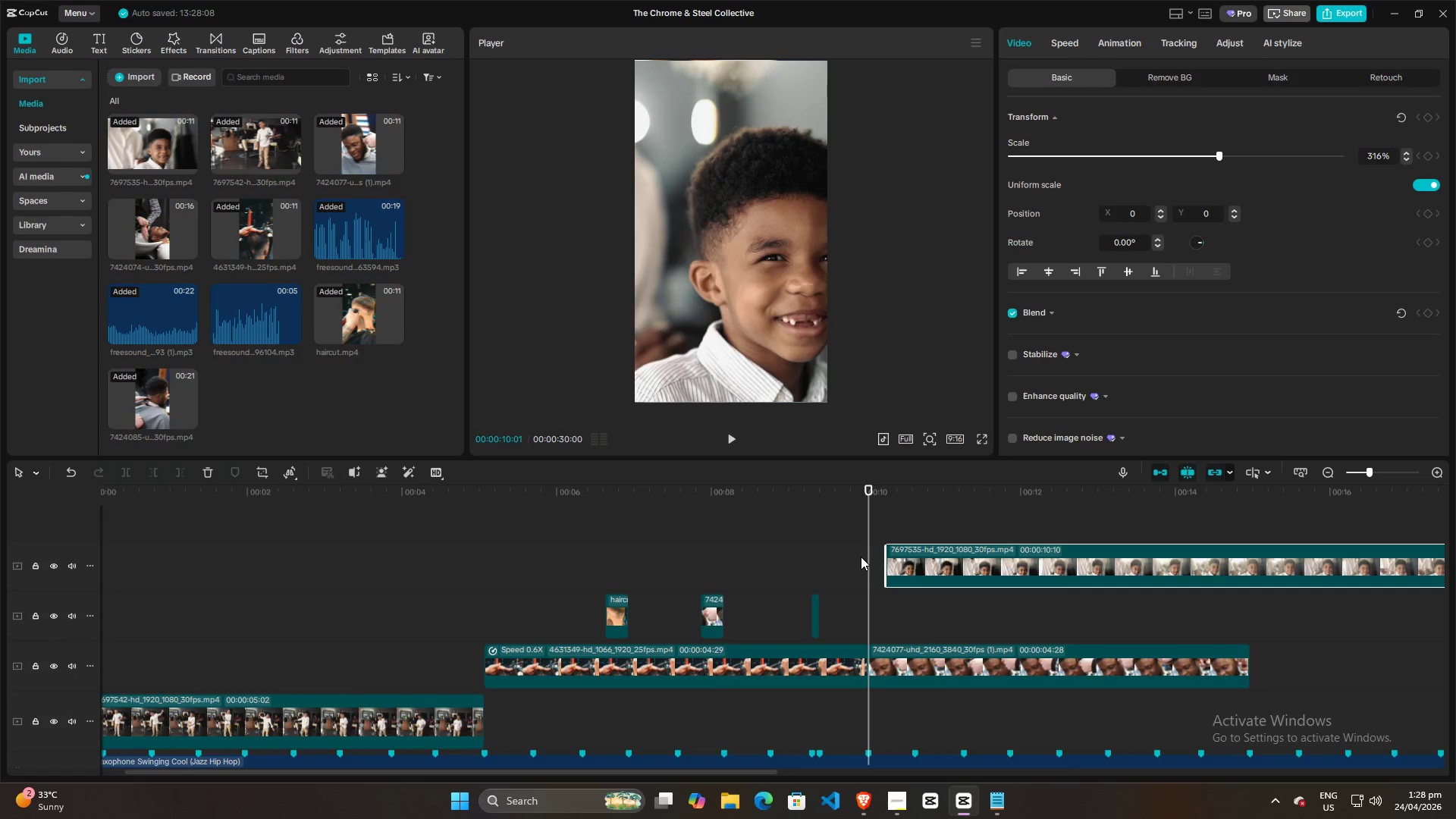 
hold_key(key=ControlLeft, duration=0.88)
scroll: coordinate [853, 559], scroll_direction: up, amount: 2.0
 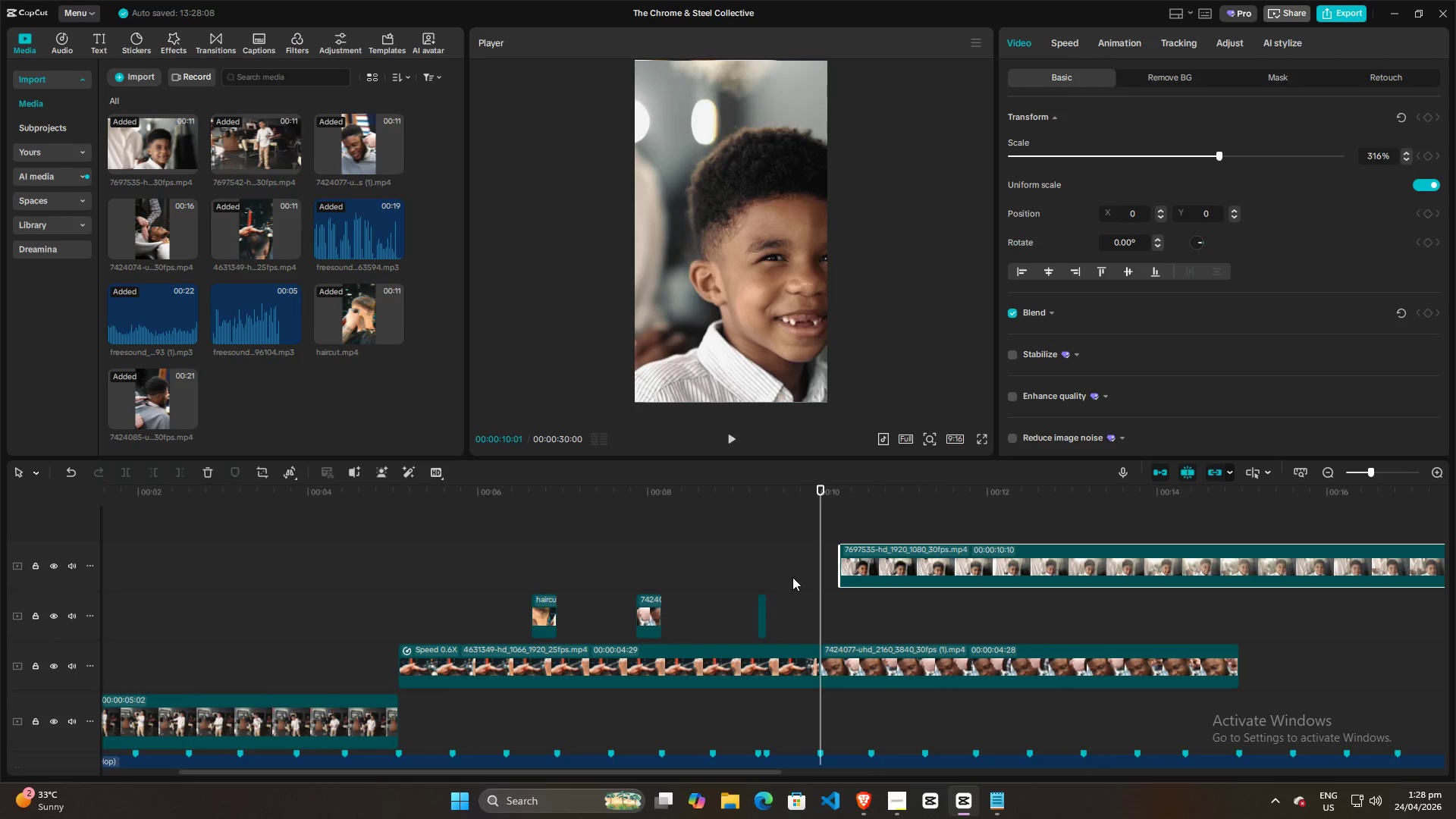 
scroll: coordinate [813, 564], scroll_direction: down, amount: 3.0
 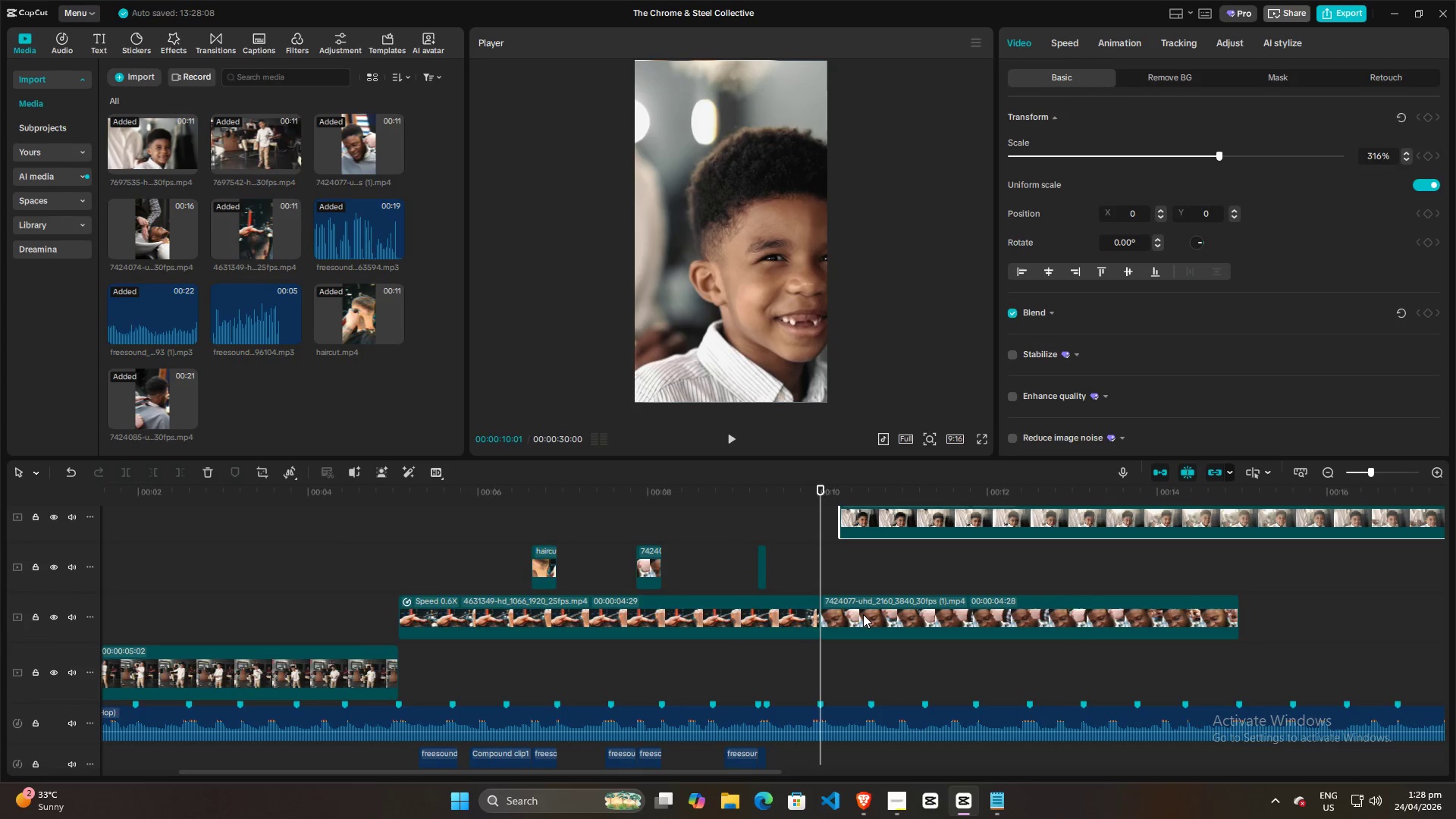 
left_click([863, 614])
 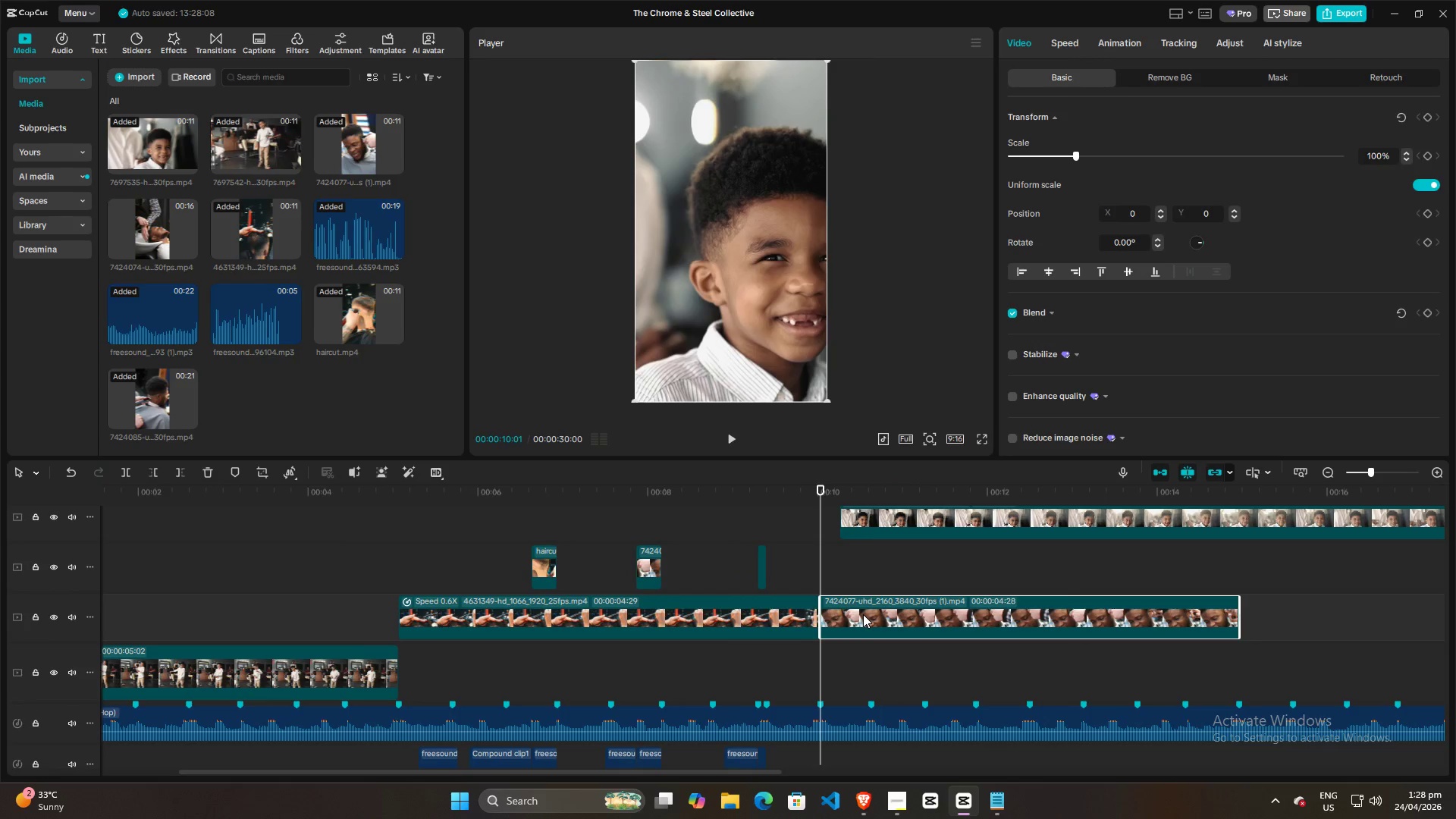 
key(Backspace)
 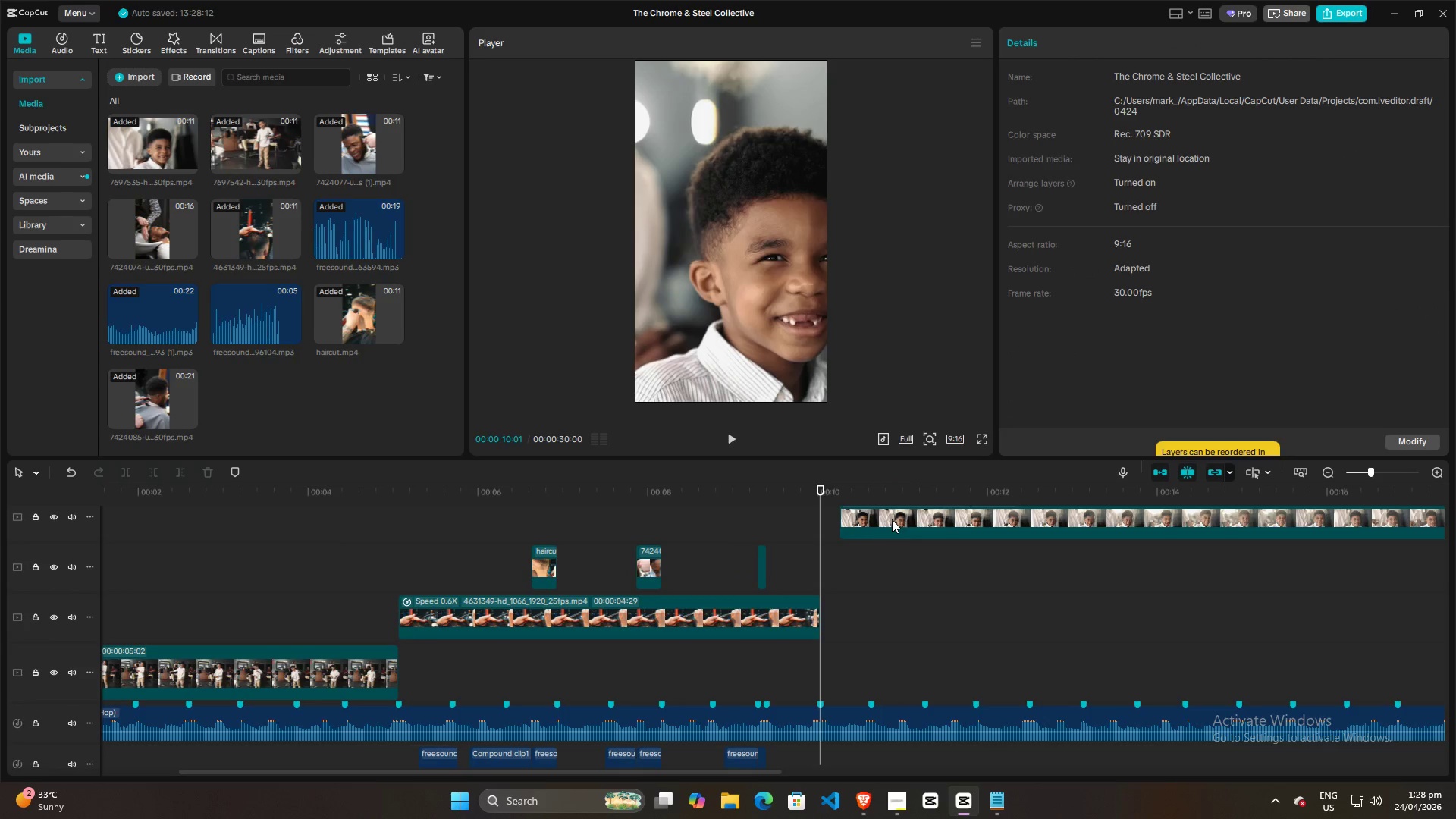 
left_click_drag(start_coordinate=[892, 516], to_coordinate=[857, 656])
 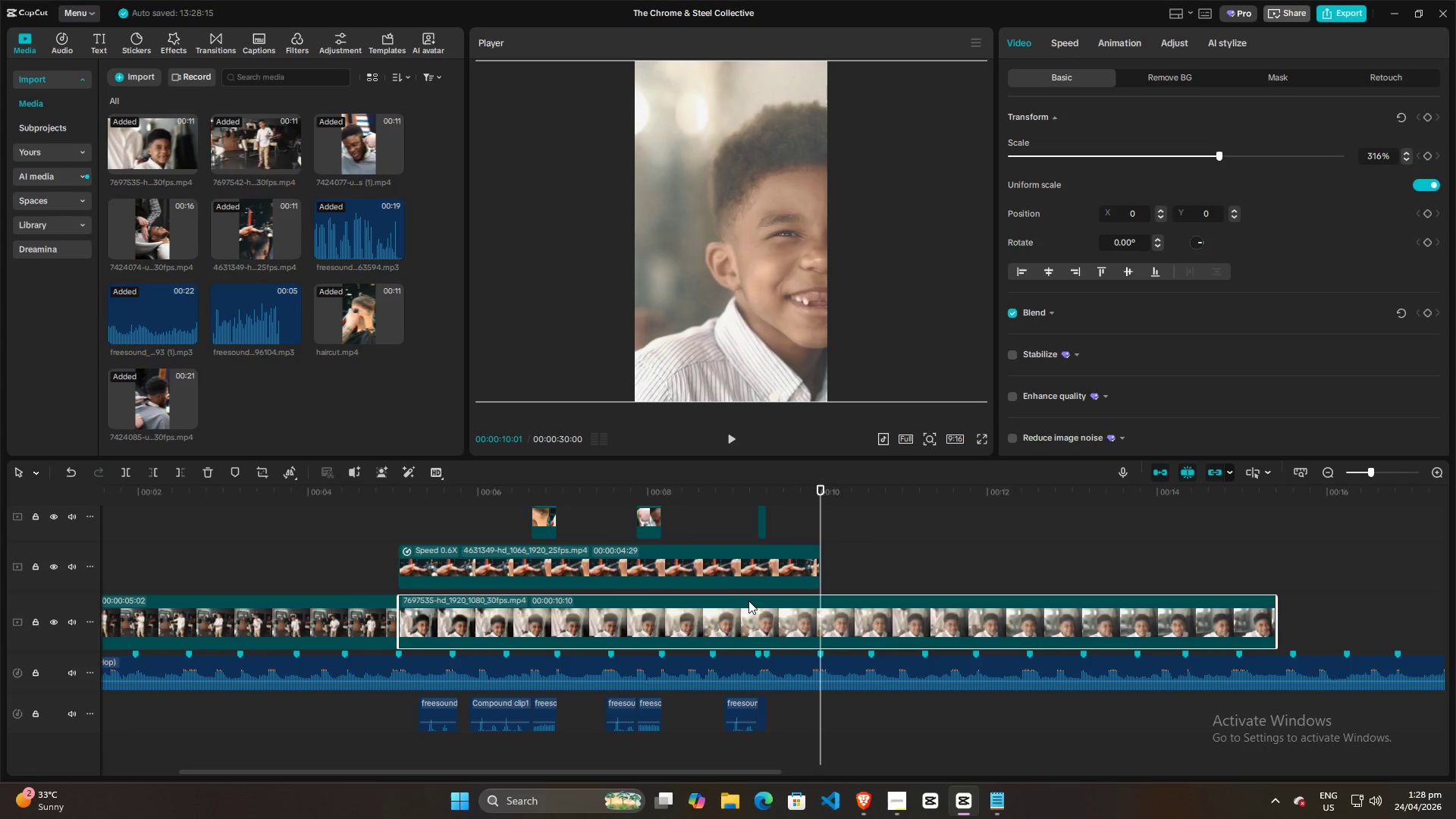 
hold_key(key=ControlLeft, duration=0.95)
scroll: coordinate [760, 594], scroll_direction: none, amount: 0.0
 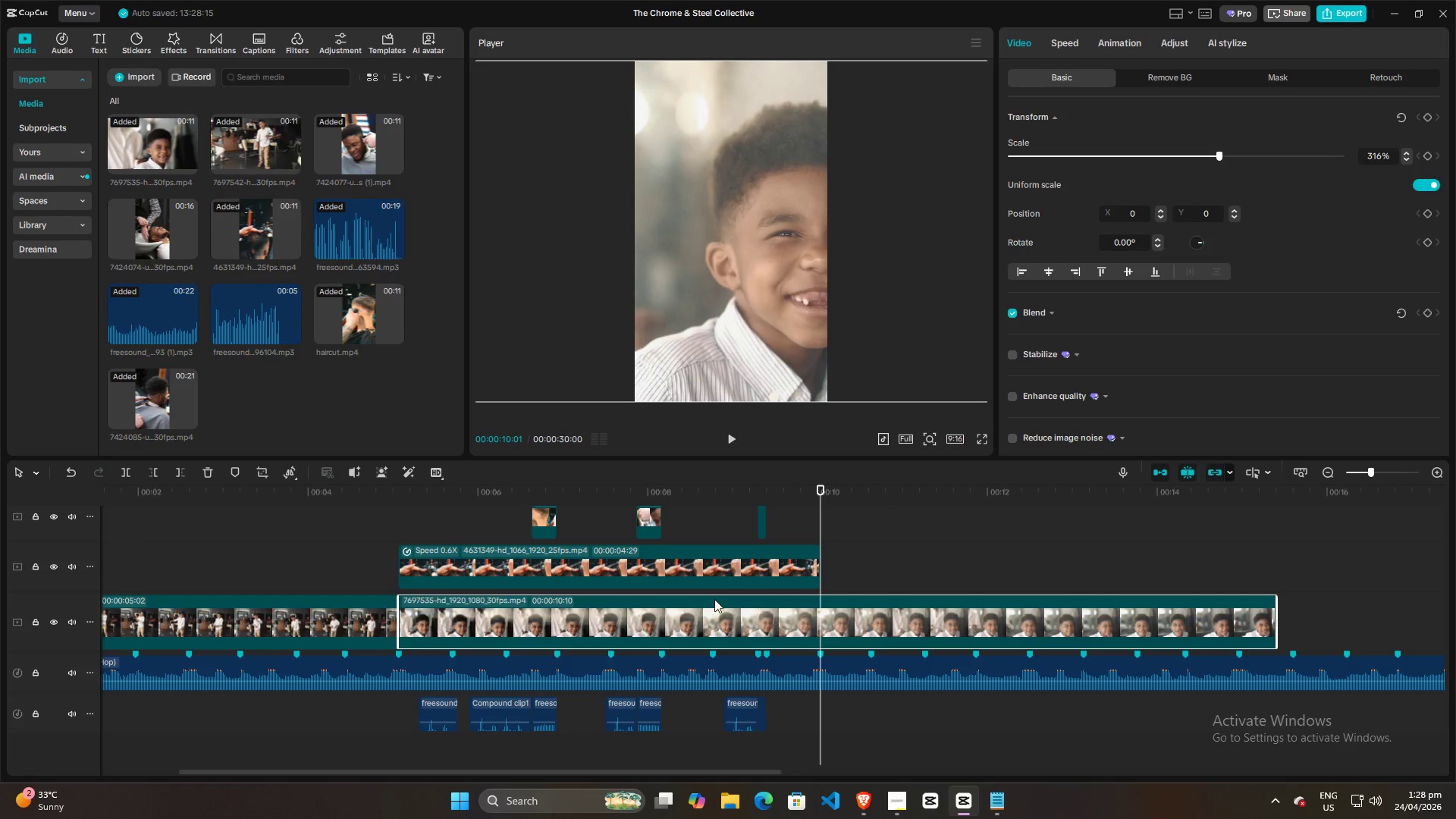 
left_click_drag(start_coordinate=[583, 599], to_coordinate=[981, 582])
 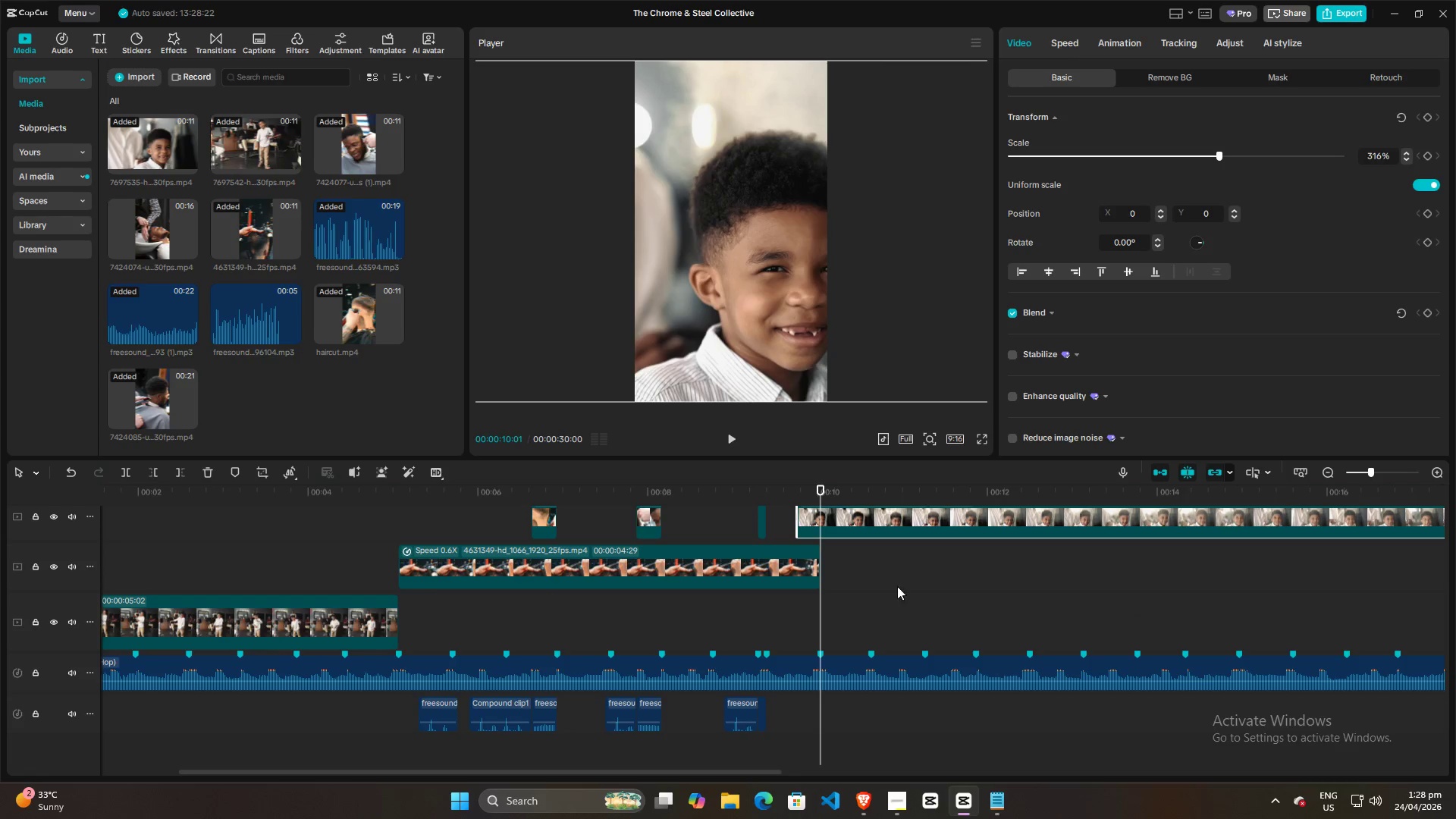 
scroll: coordinate [891, 594], scroll_direction: up, amount: 4.0
 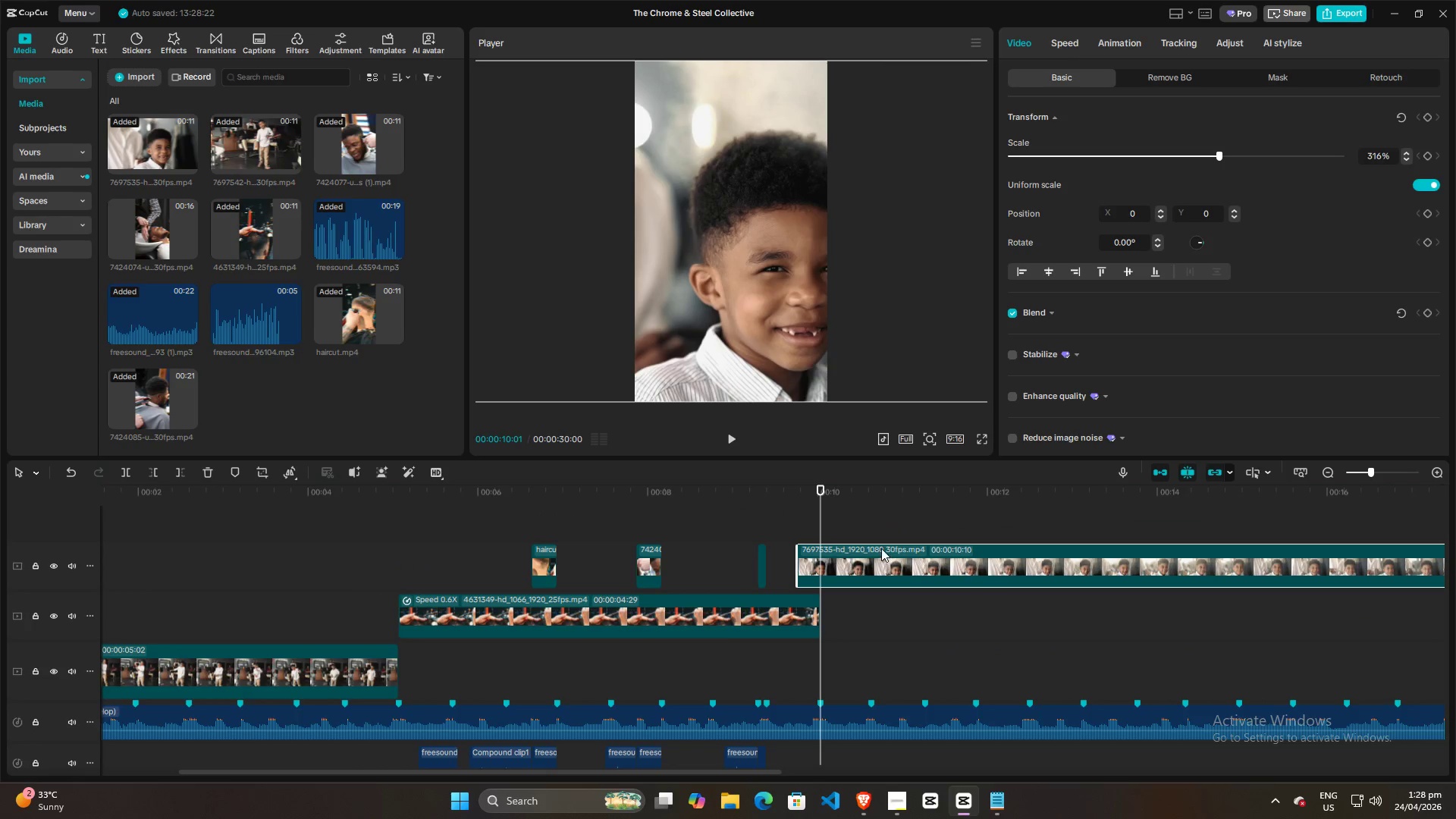 
left_click_drag(start_coordinate=[881, 548], to_coordinate=[875, 639])
 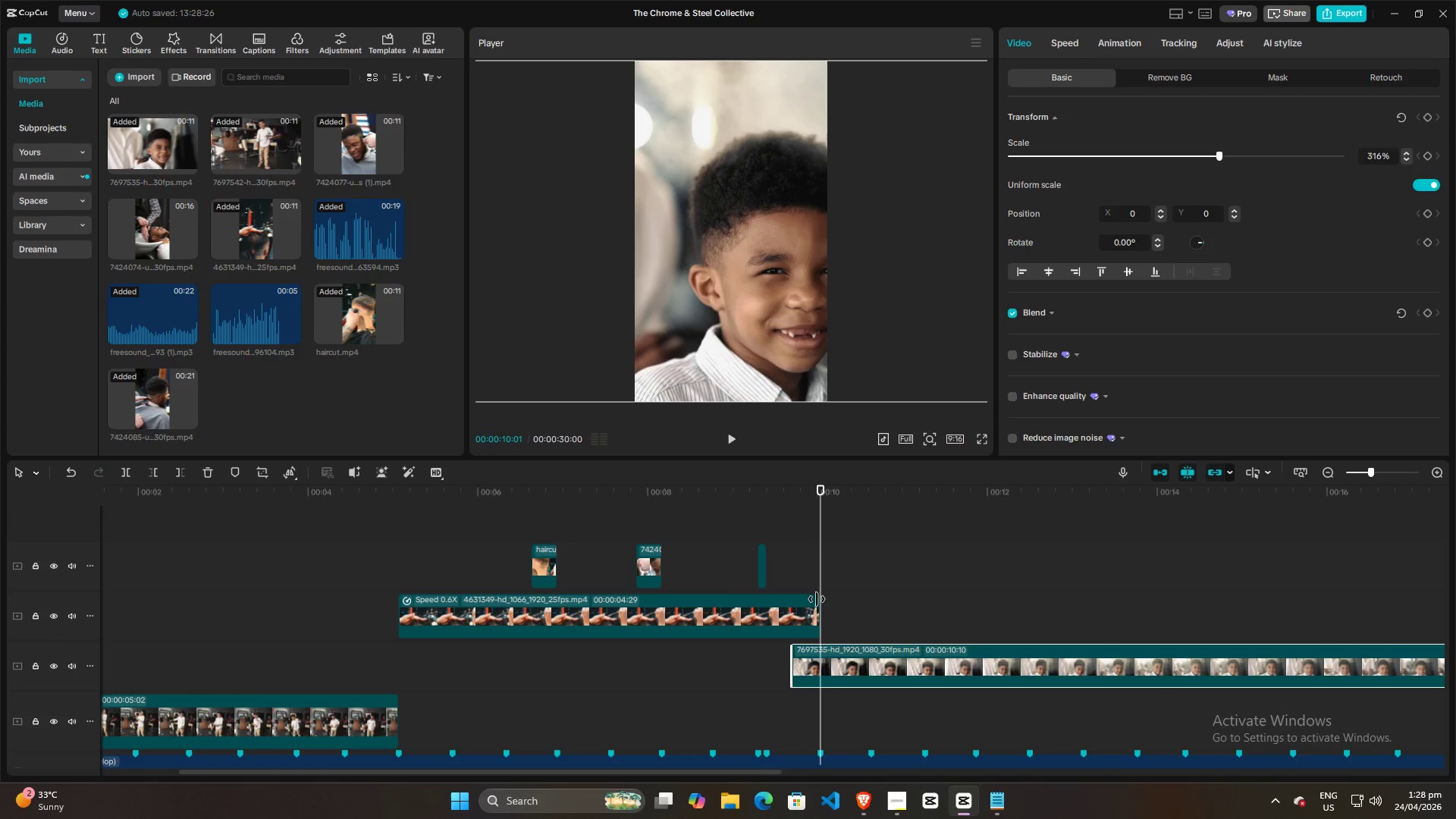 
left_click_drag(start_coordinate=[818, 572], to_coordinate=[773, 572])
 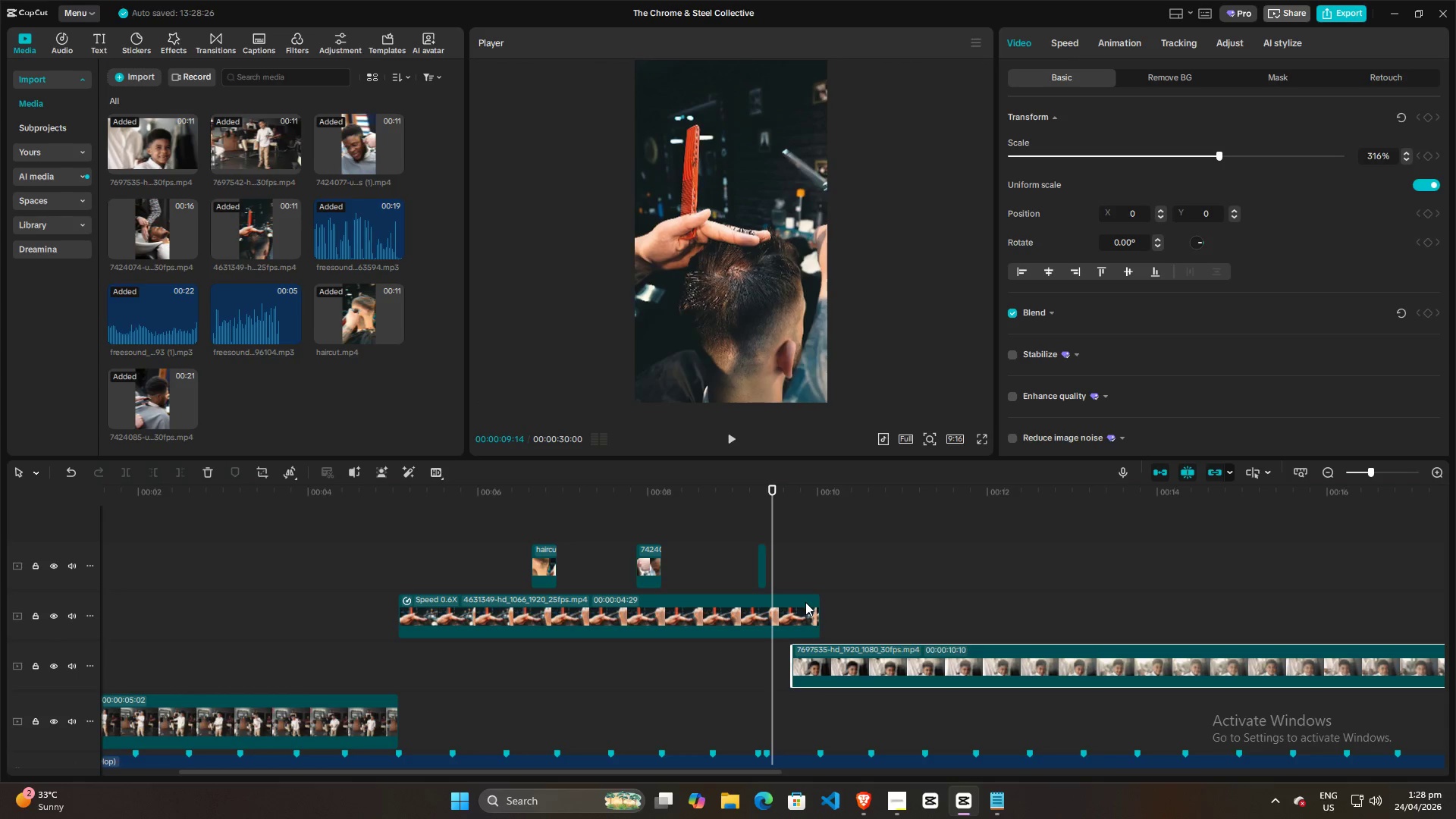 
key(Space)
 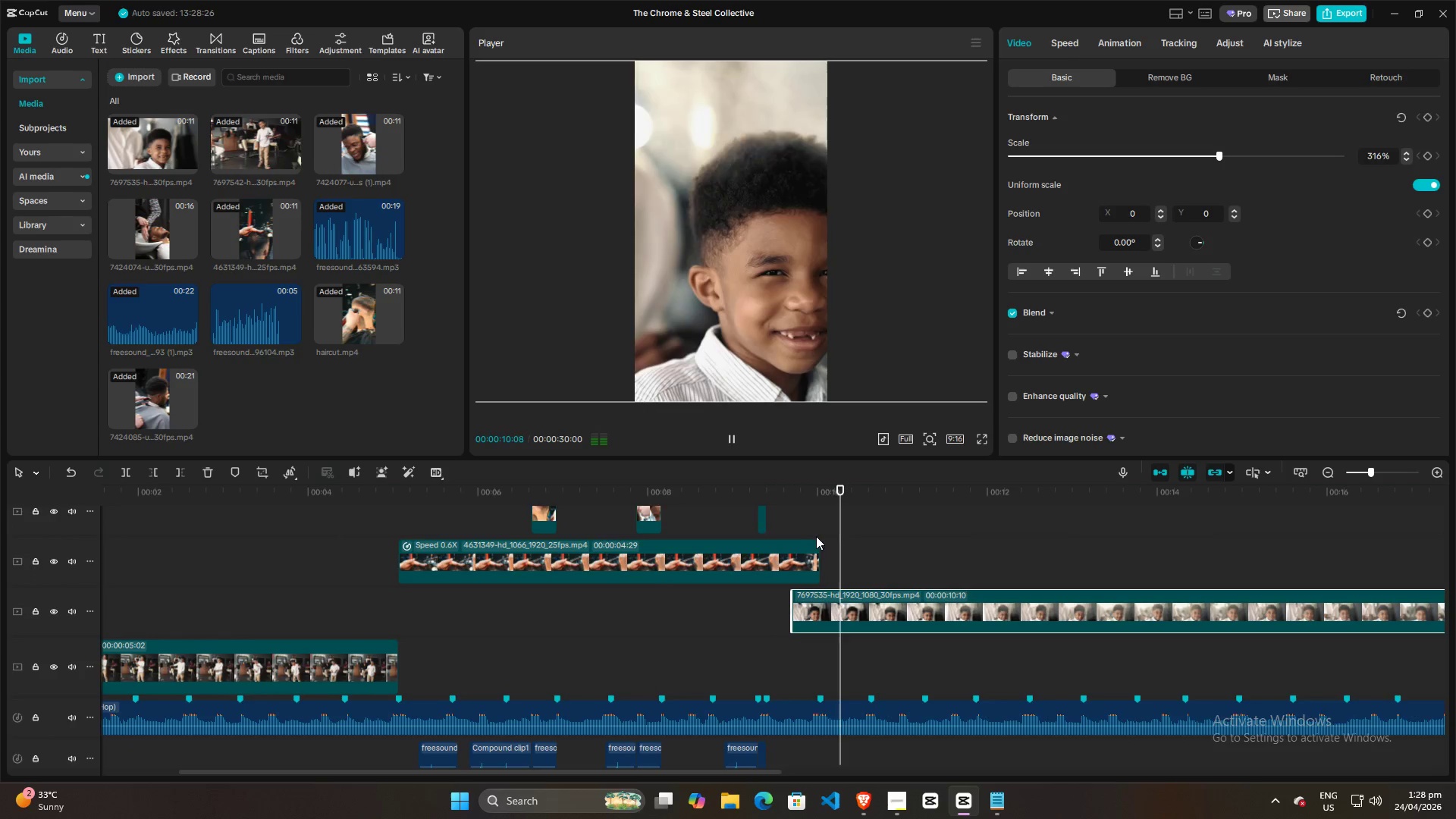 
scroll: coordinate [805, 603], scroll_direction: down, amount: 3.0
 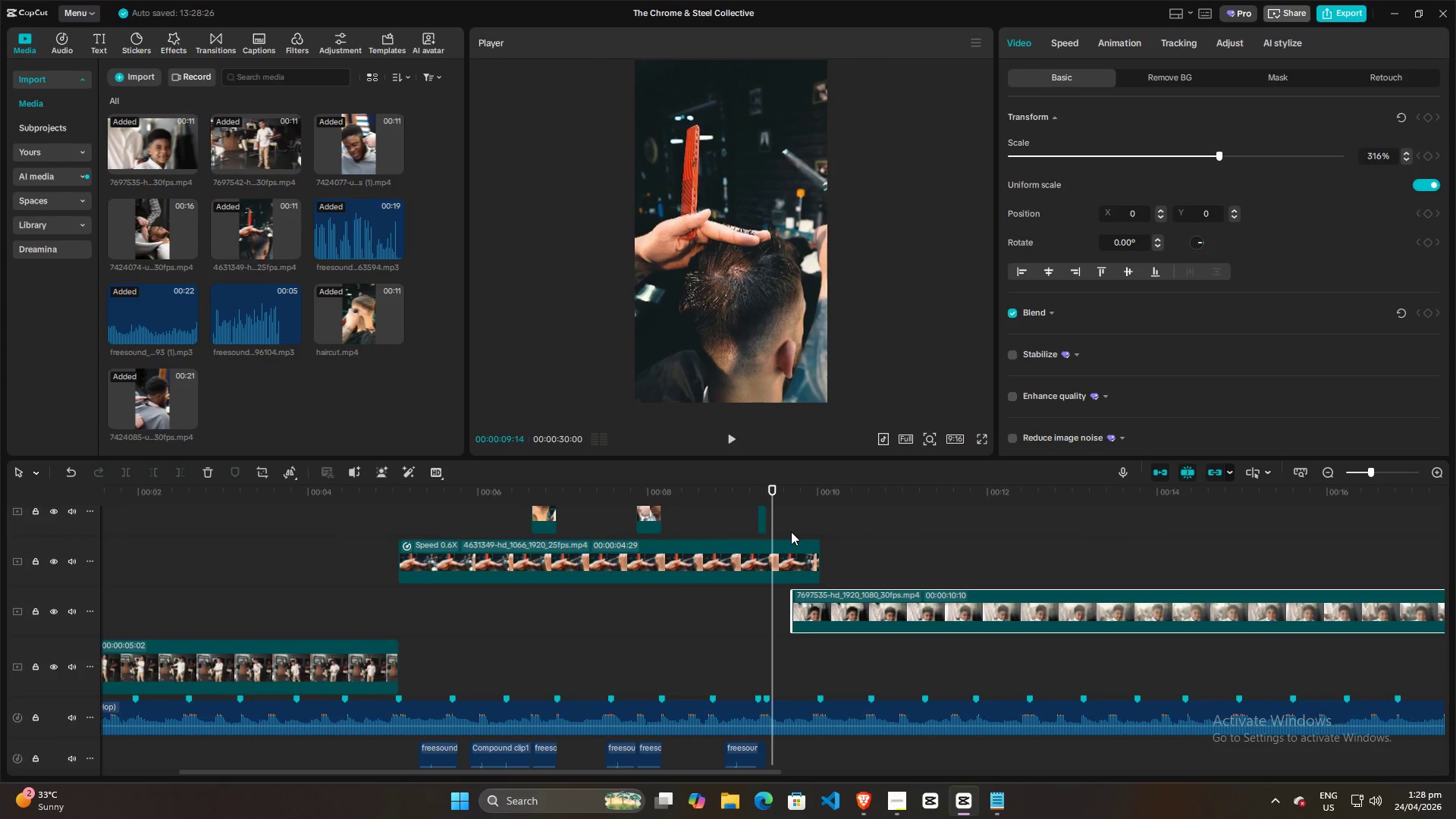 
key(Space)
 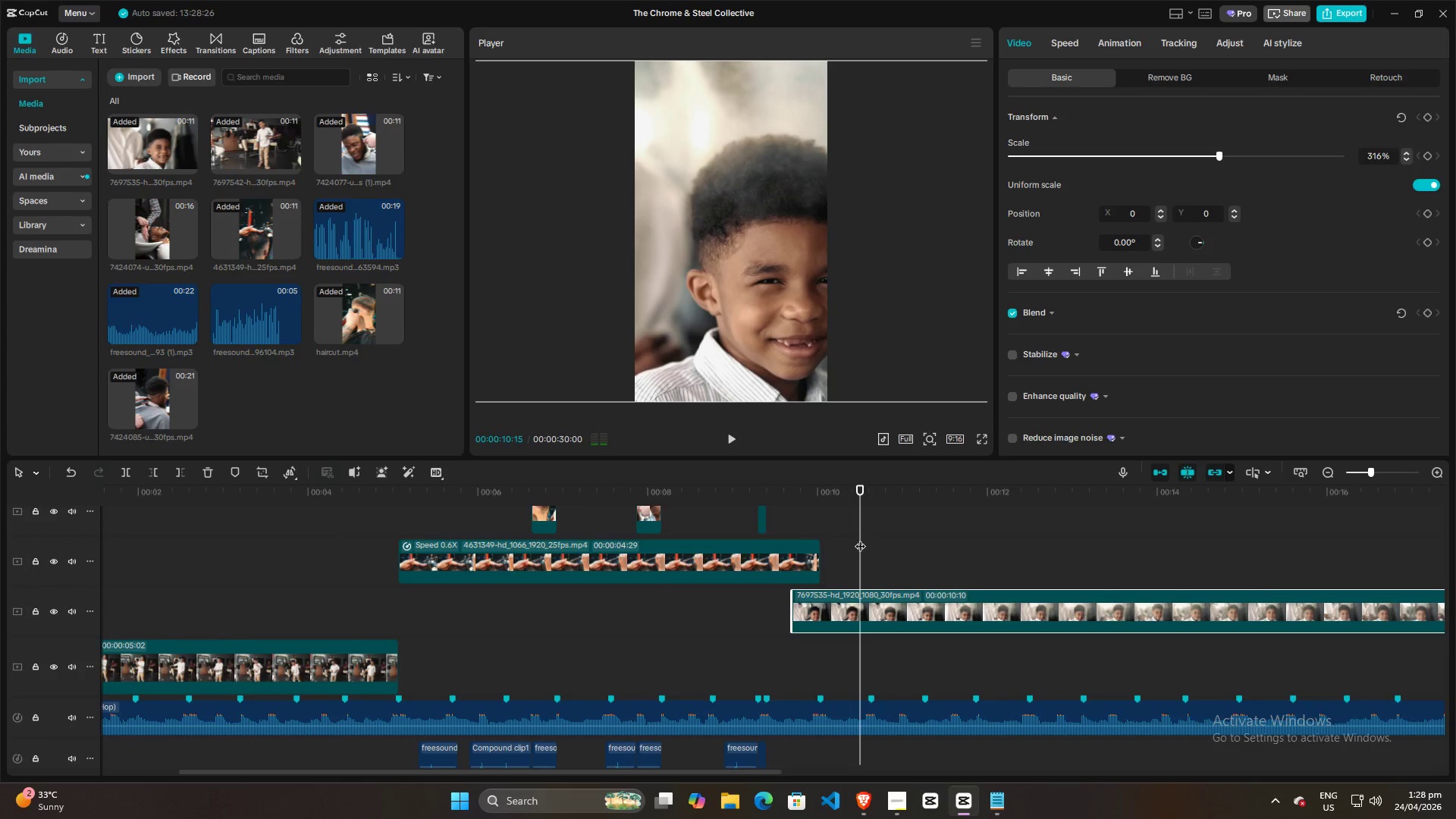 
left_click_drag(start_coordinate=[860, 538], to_coordinate=[795, 538])
 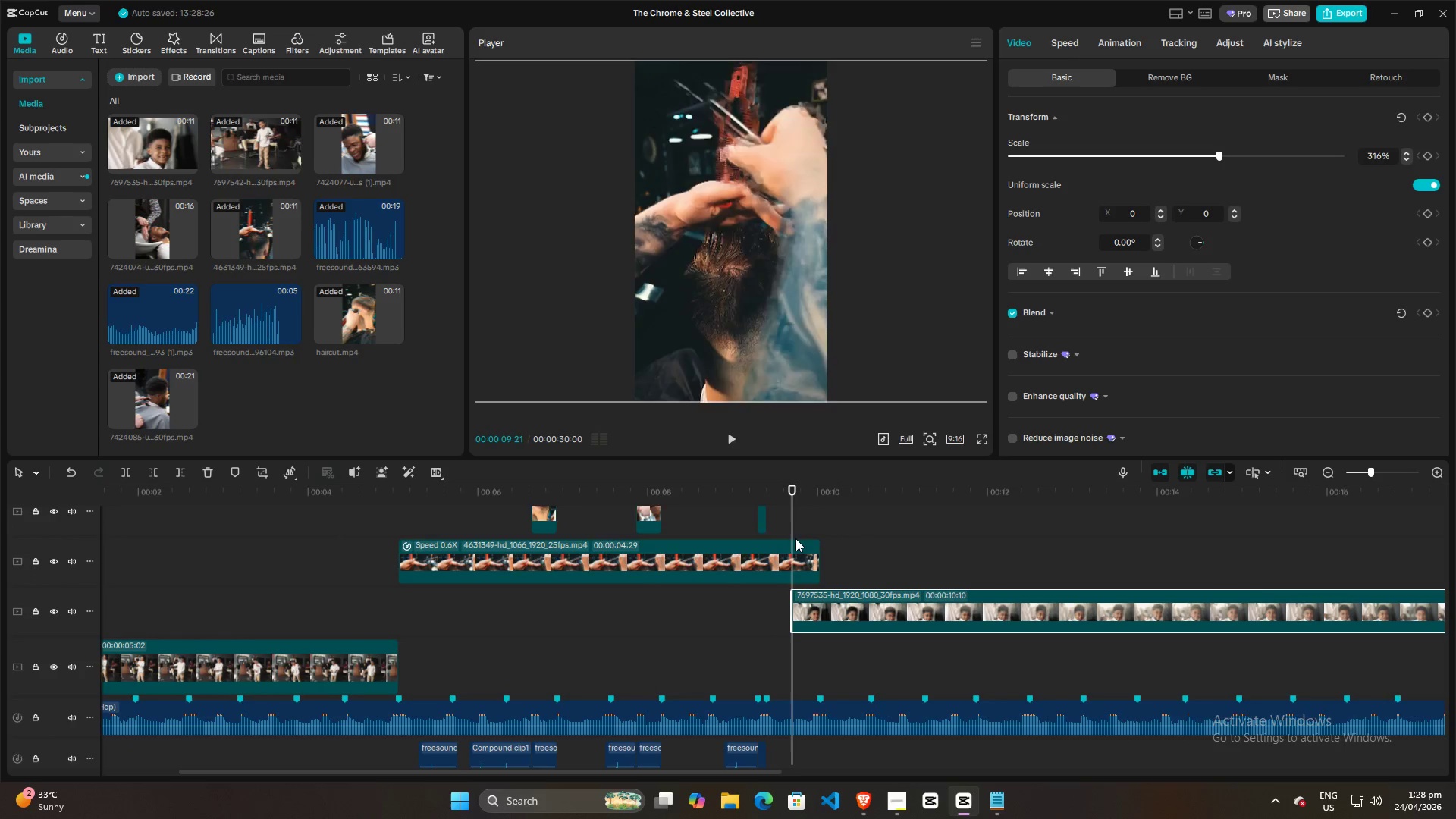 
key(Space)
 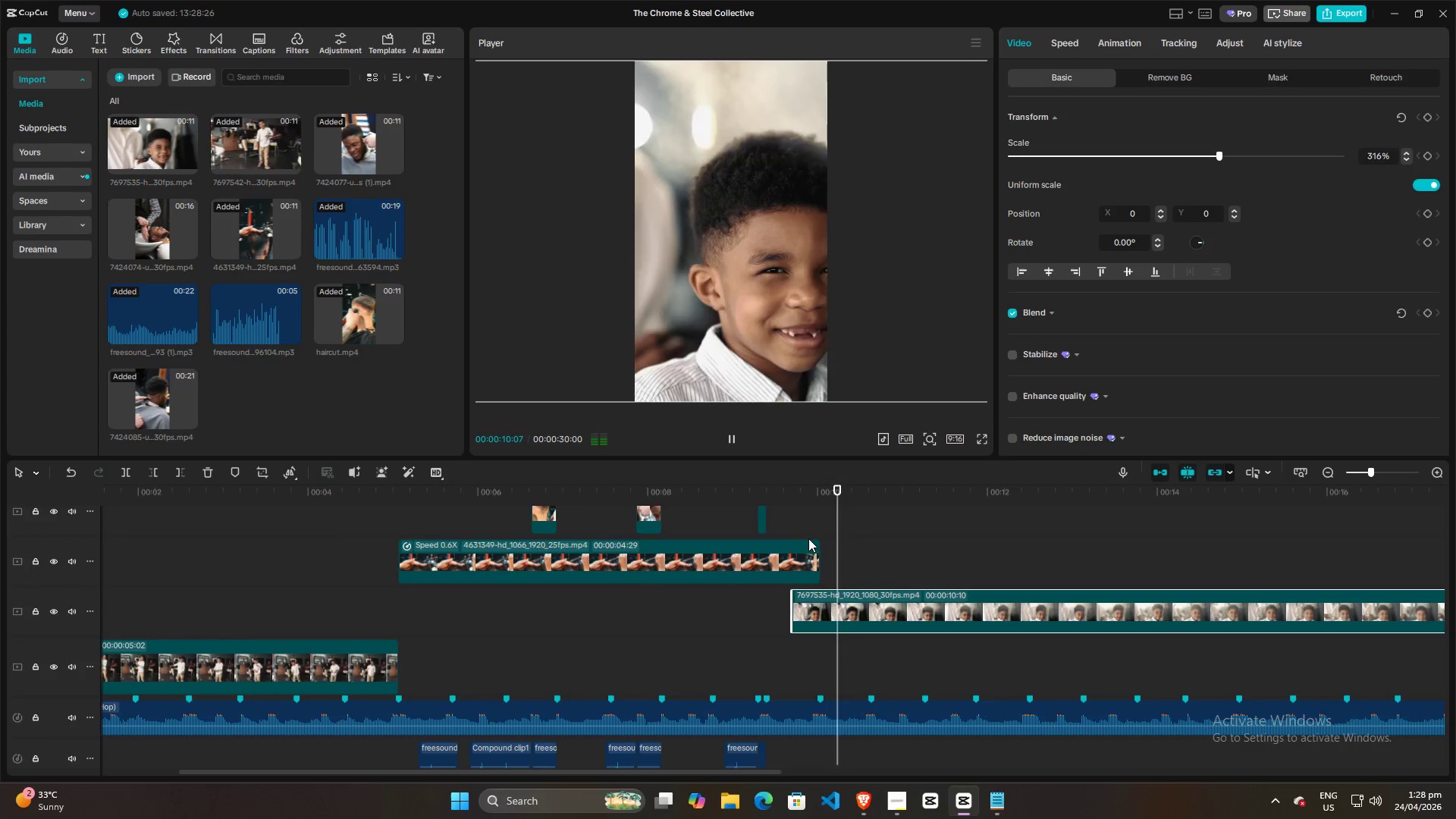 
key(Space)
 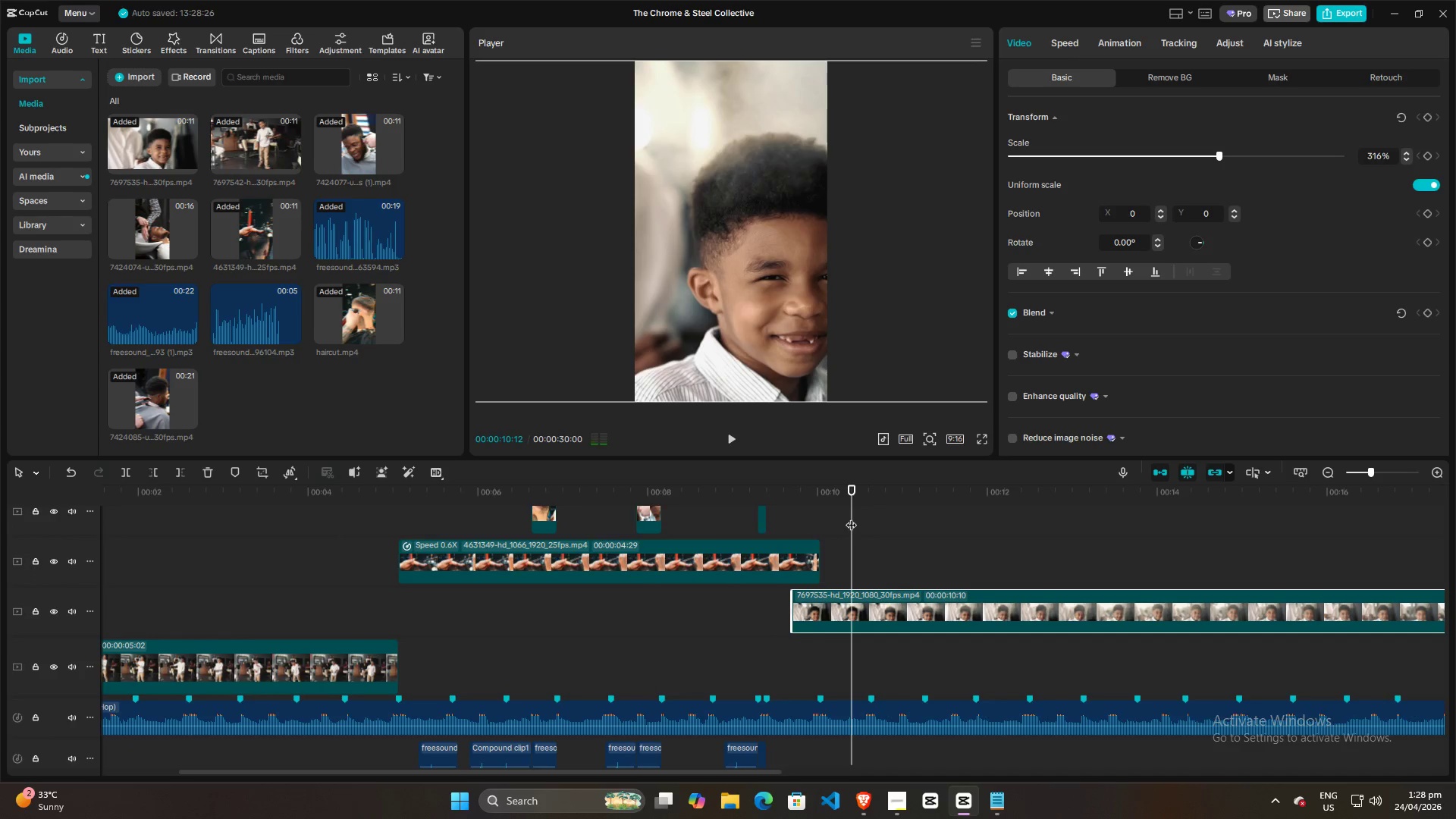 
left_click_drag(start_coordinate=[851, 517], to_coordinate=[793, 524])
 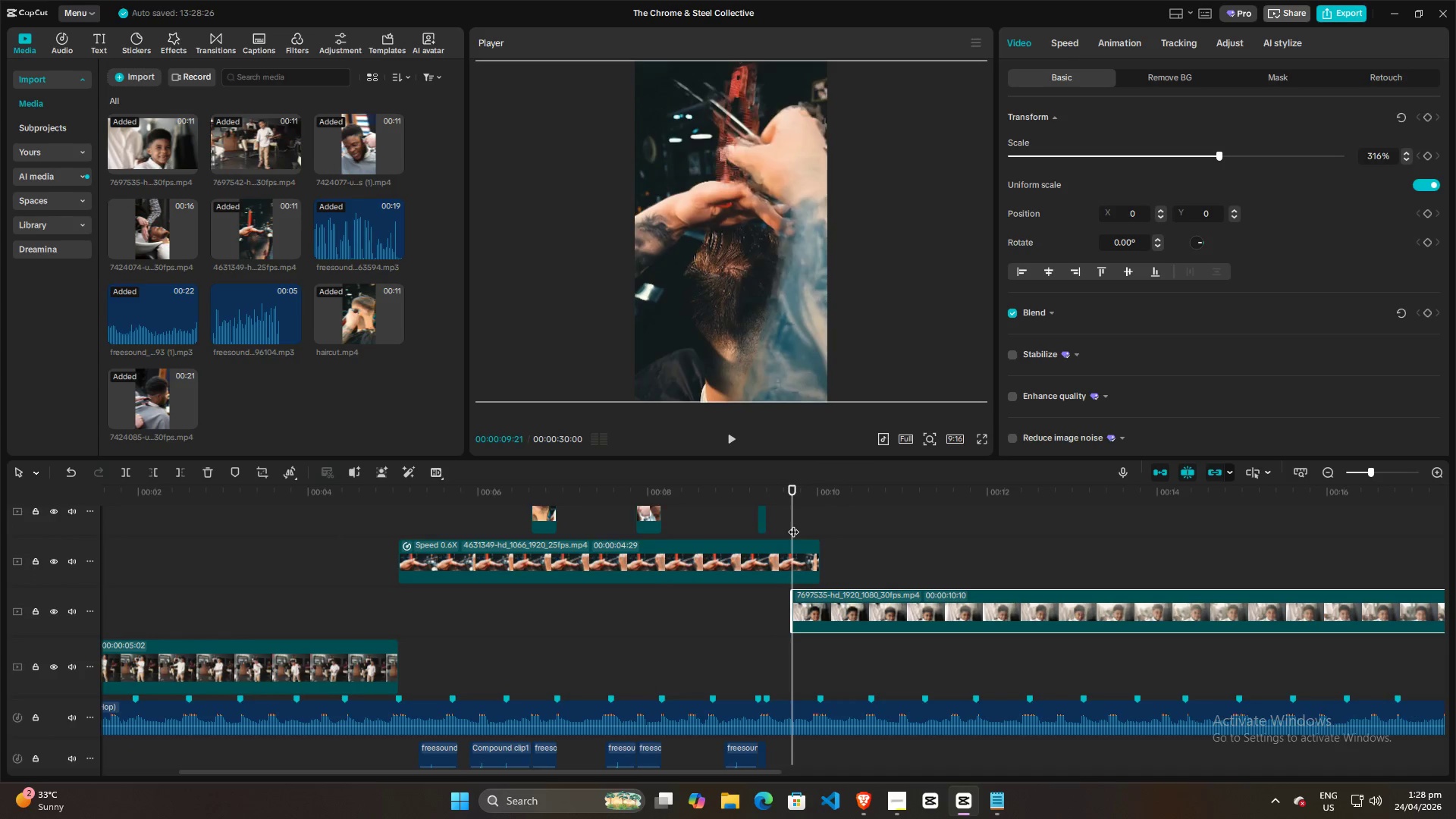 
key(Space)
 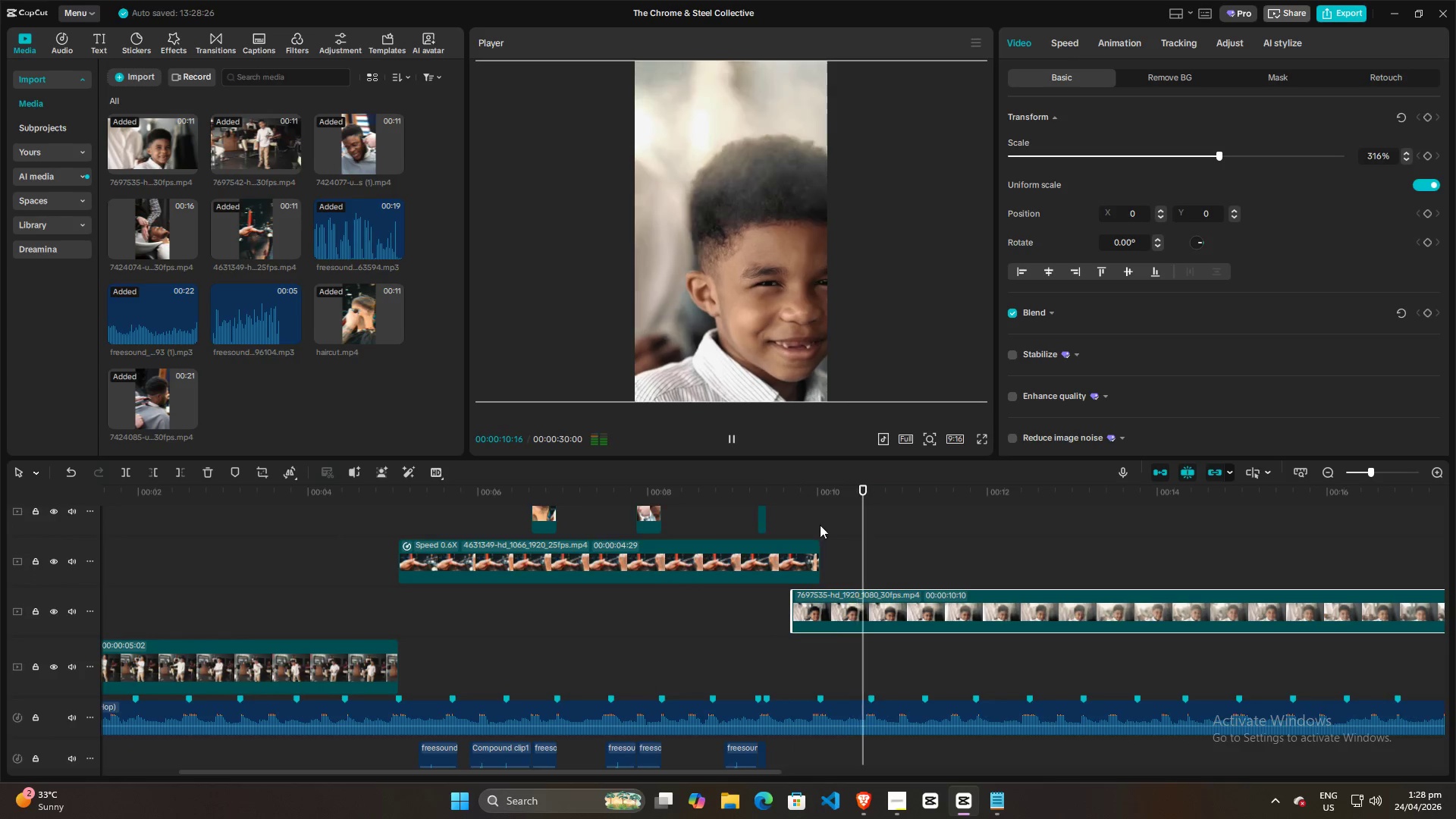 
key(Space)
 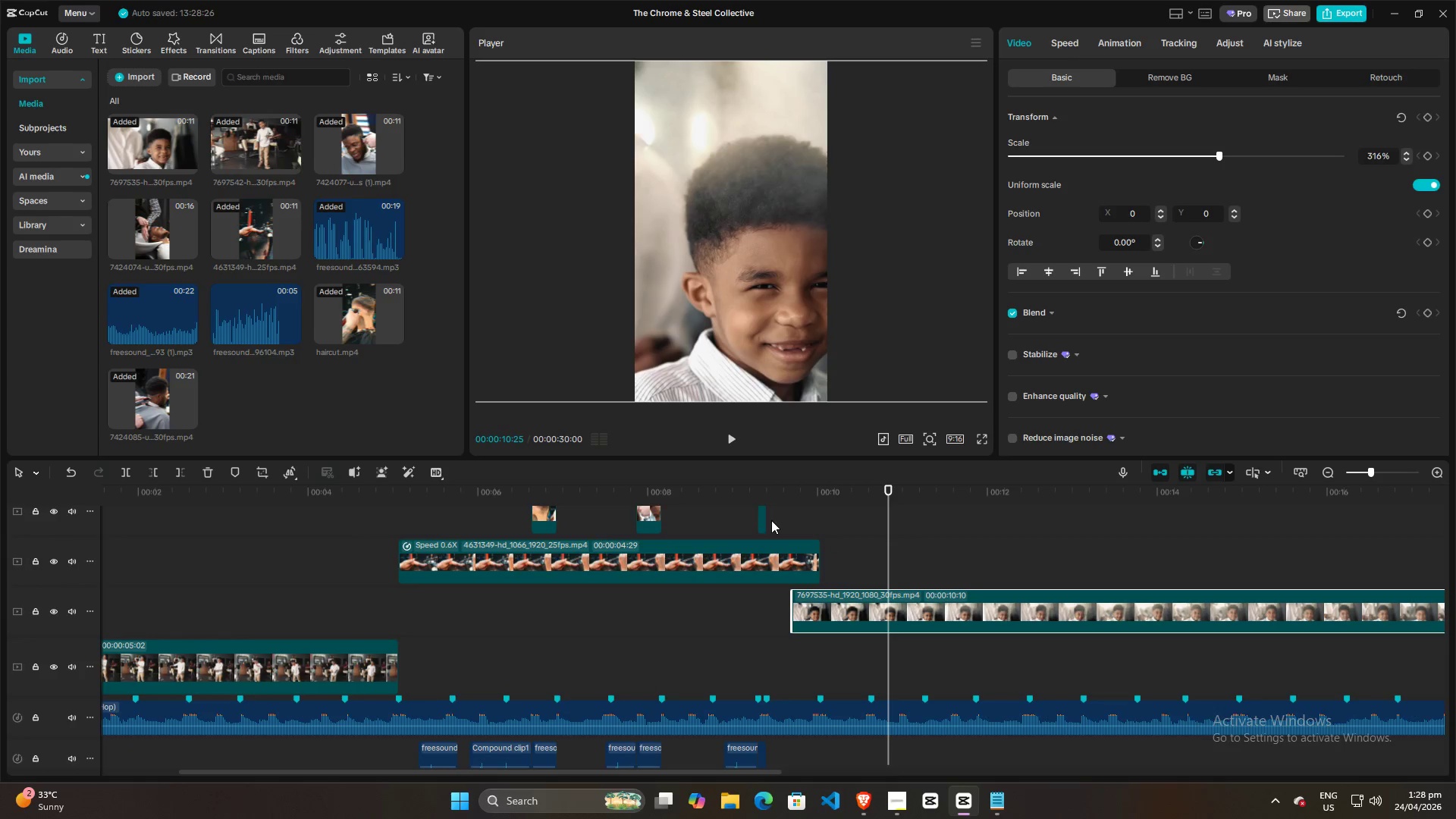 
left_click([771, 520])
 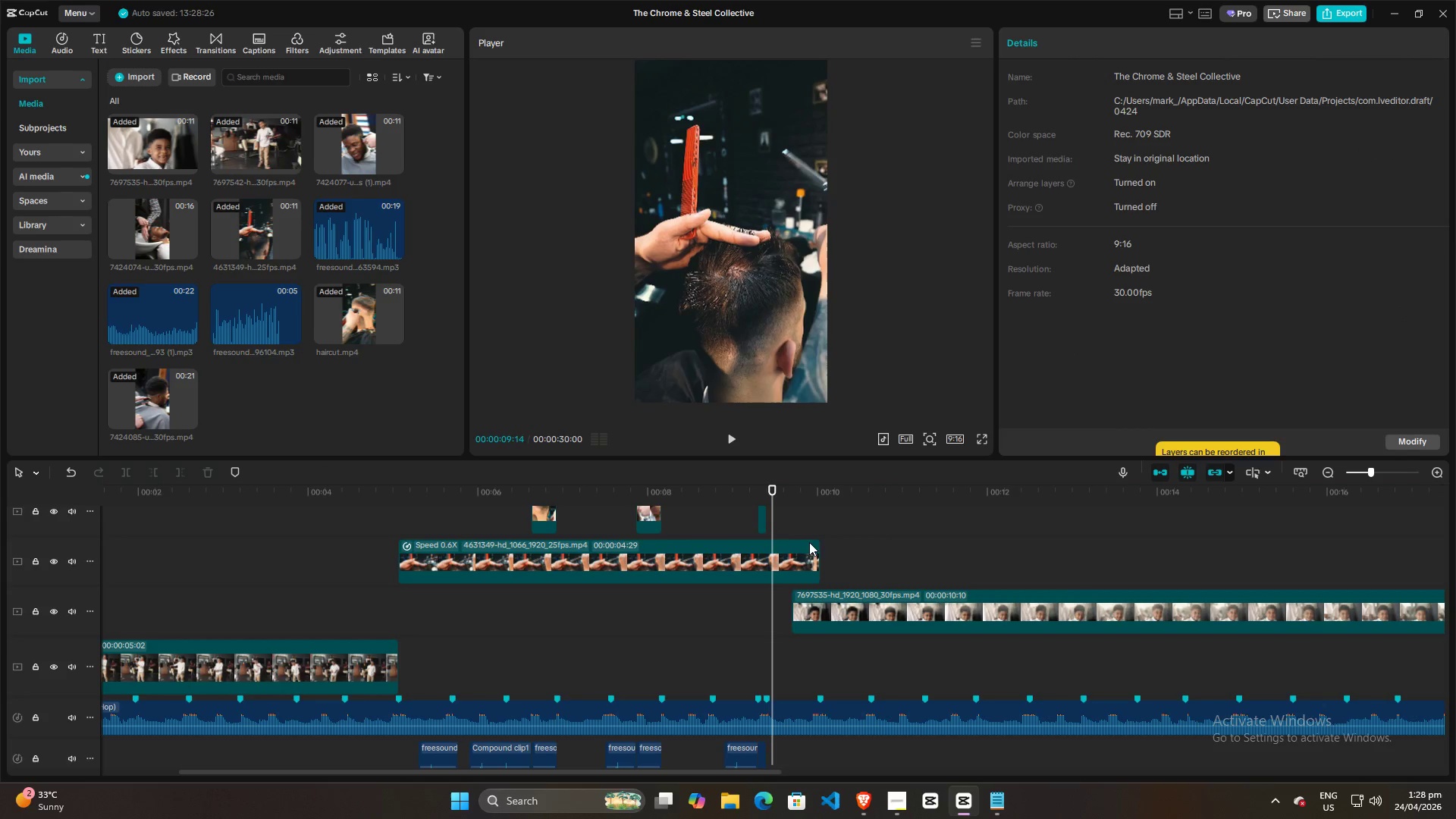 
left_click([789, 522])
 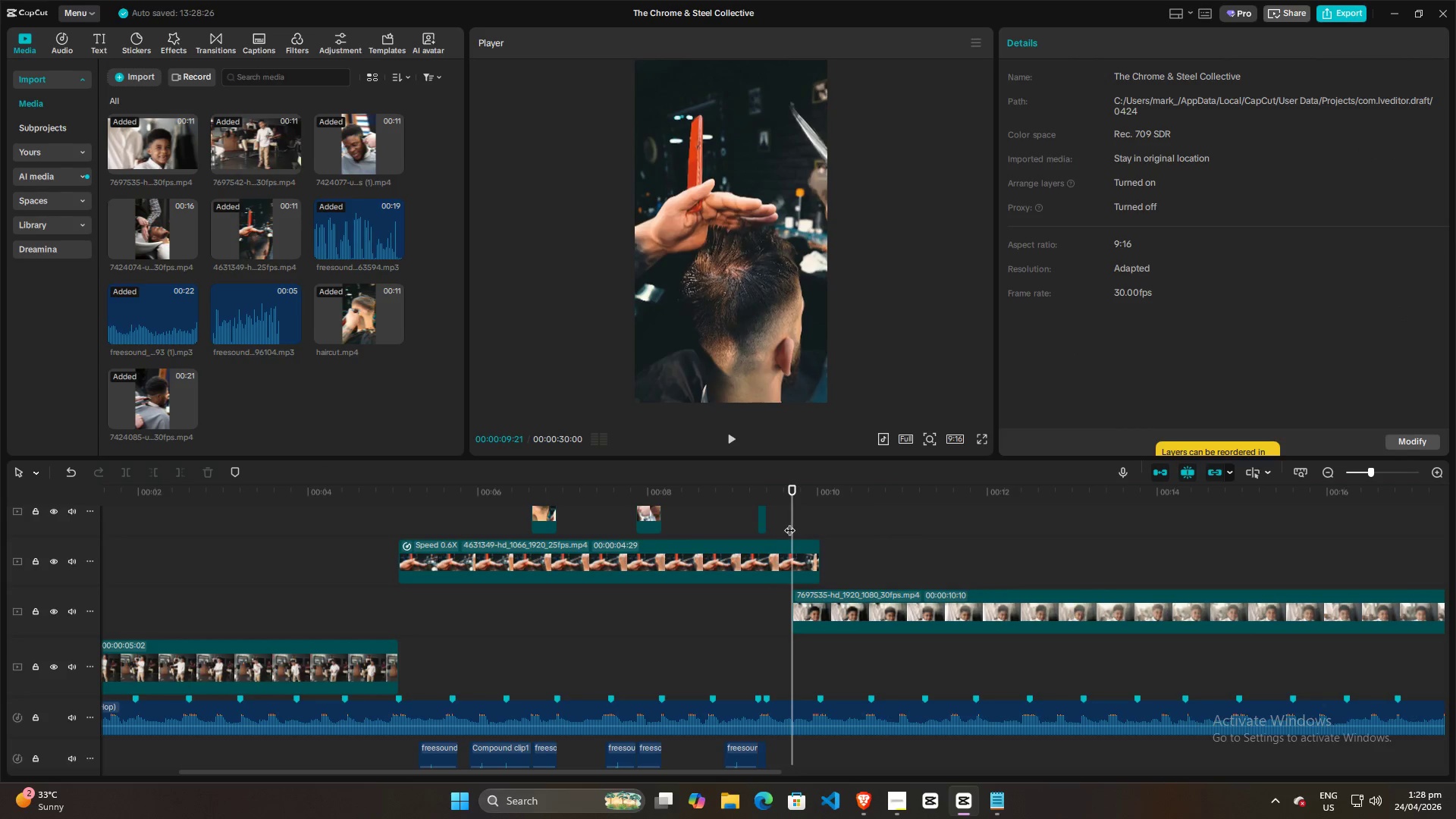 
left_click_drag(start_coordinate=[789, 522], to_coordinate=[779, 523])
 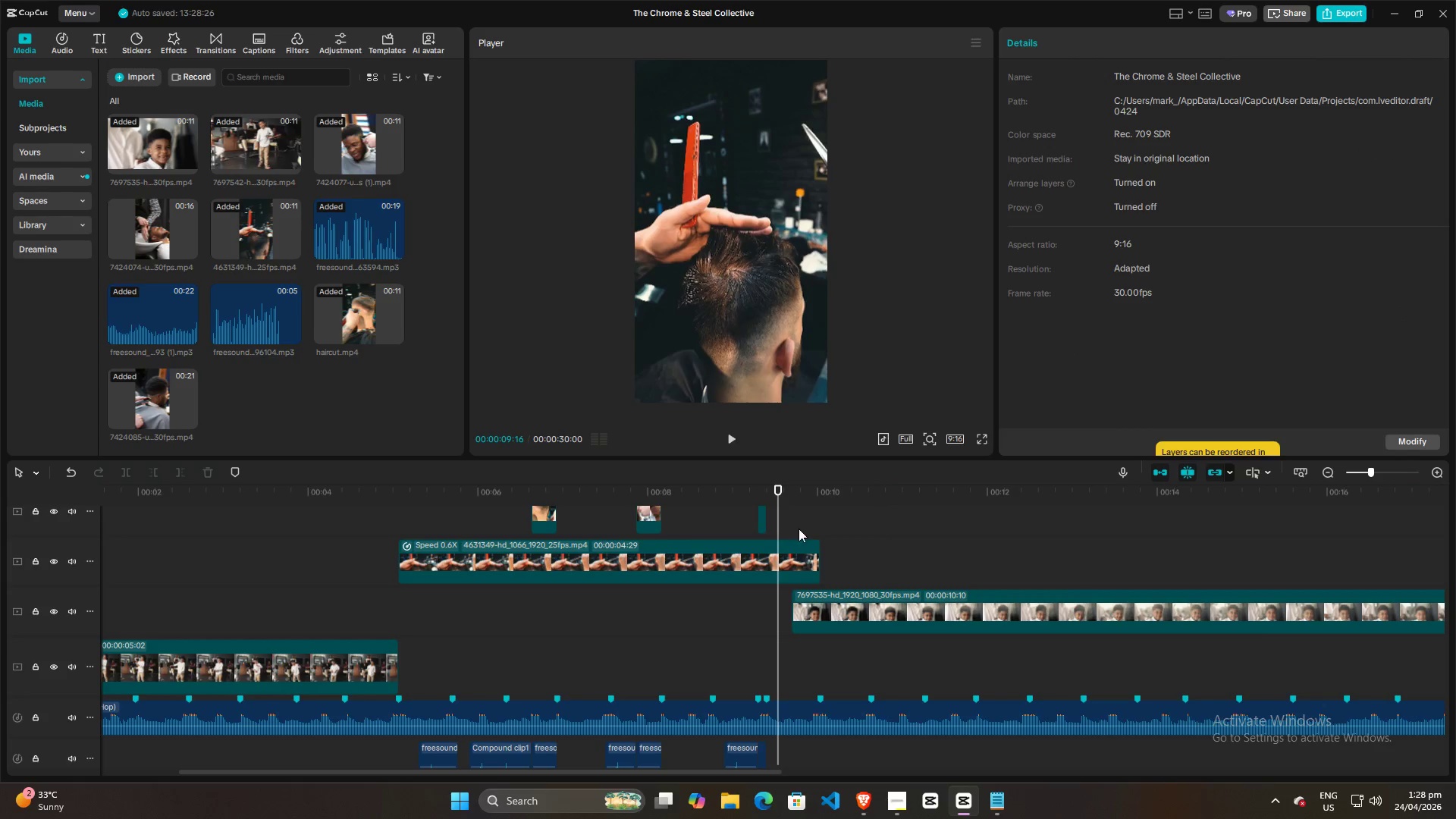 
key(Space)
 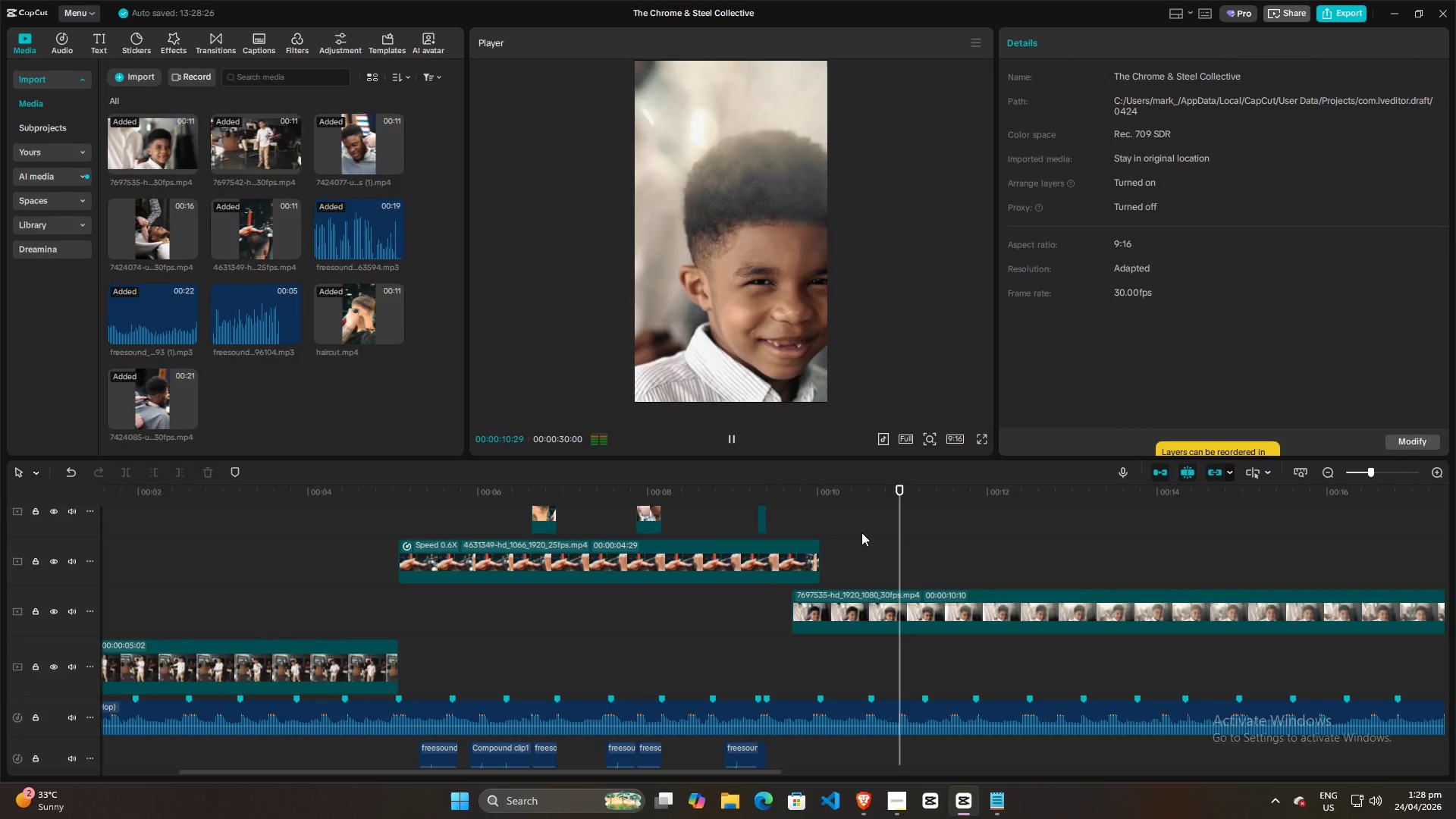 
key(Space)
 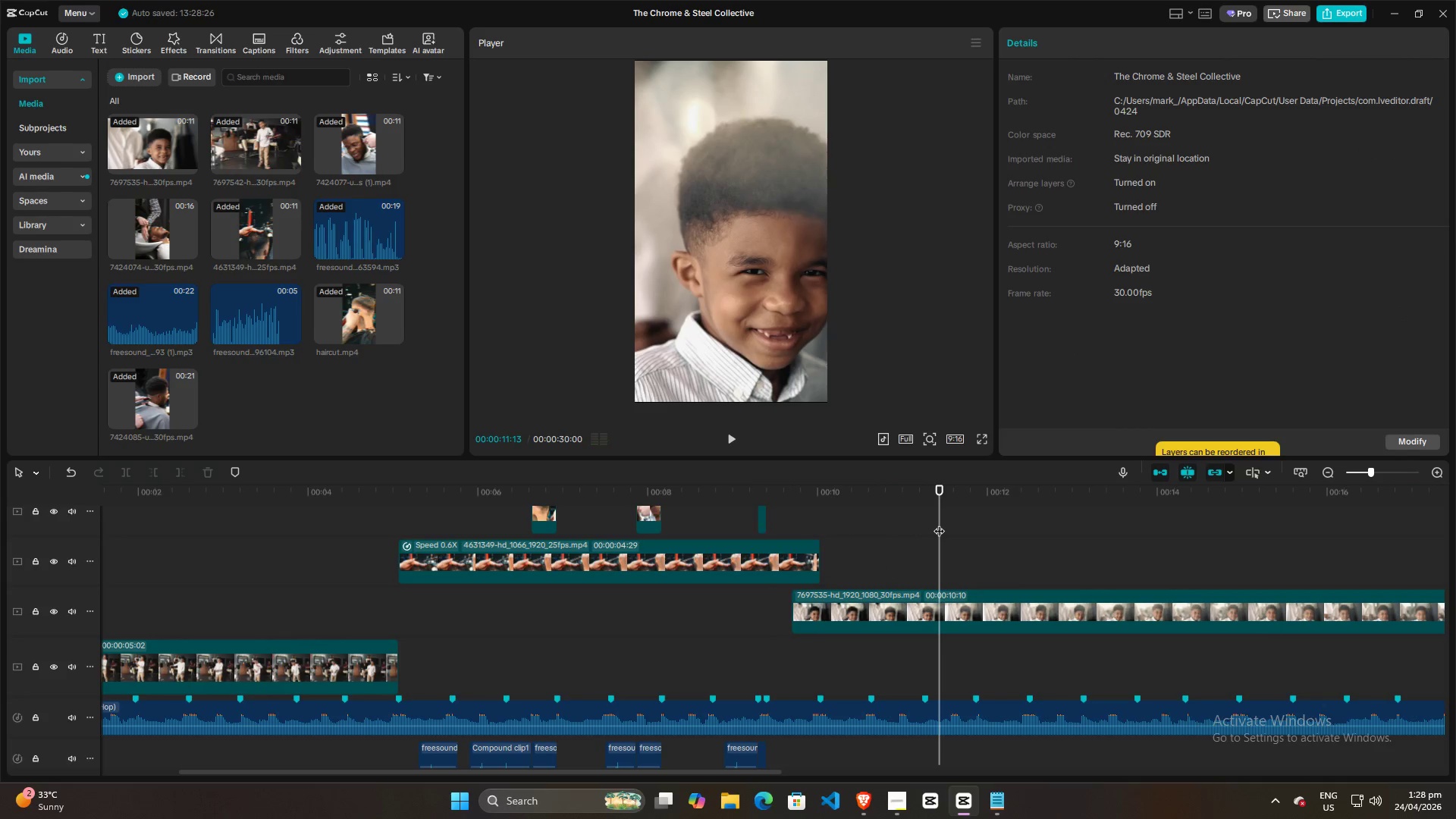 
left_click_drag(start_coordinate=[939, 523], to_coordinate=[792, 549])
 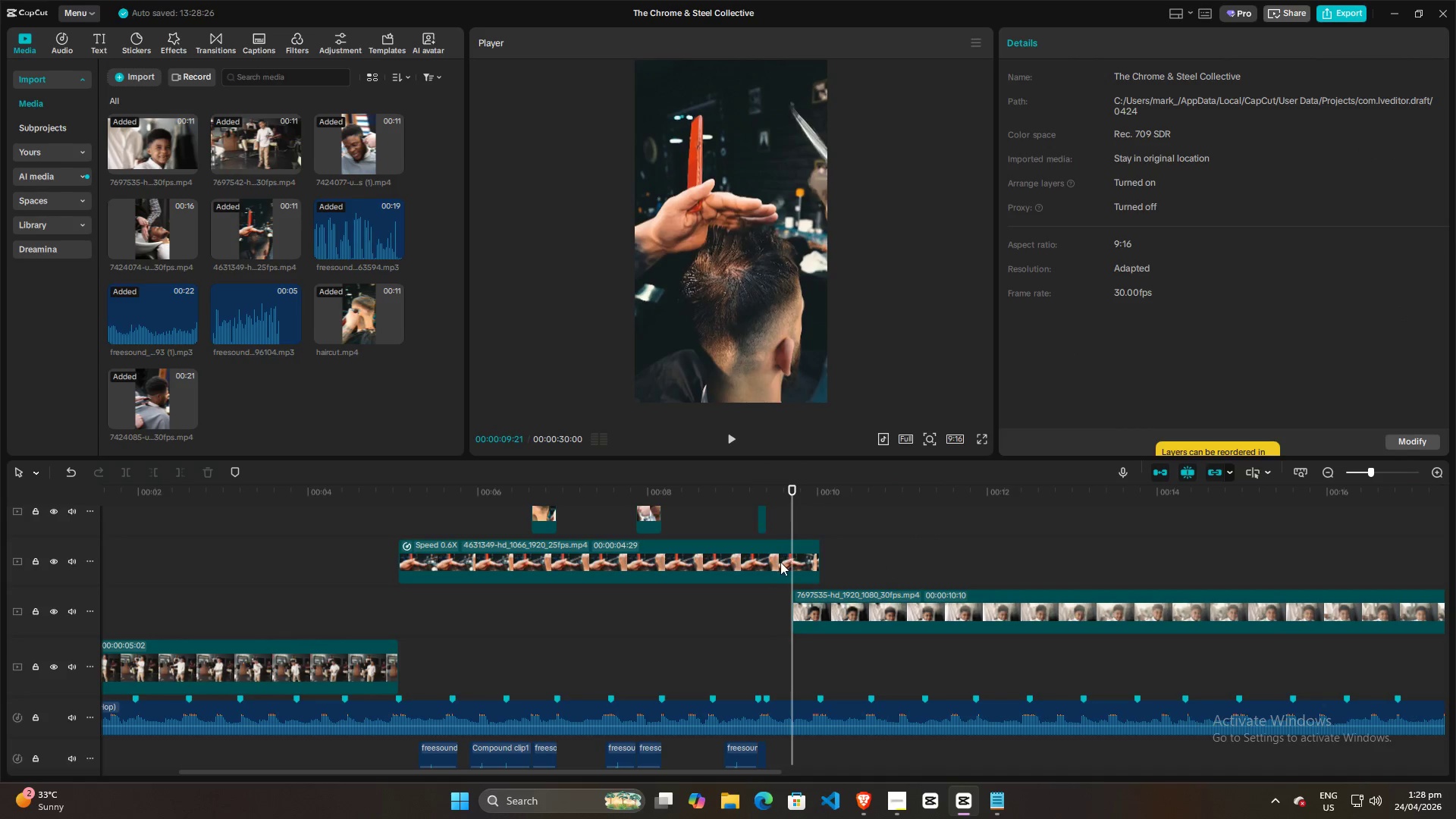 
left_click([780, 562])
 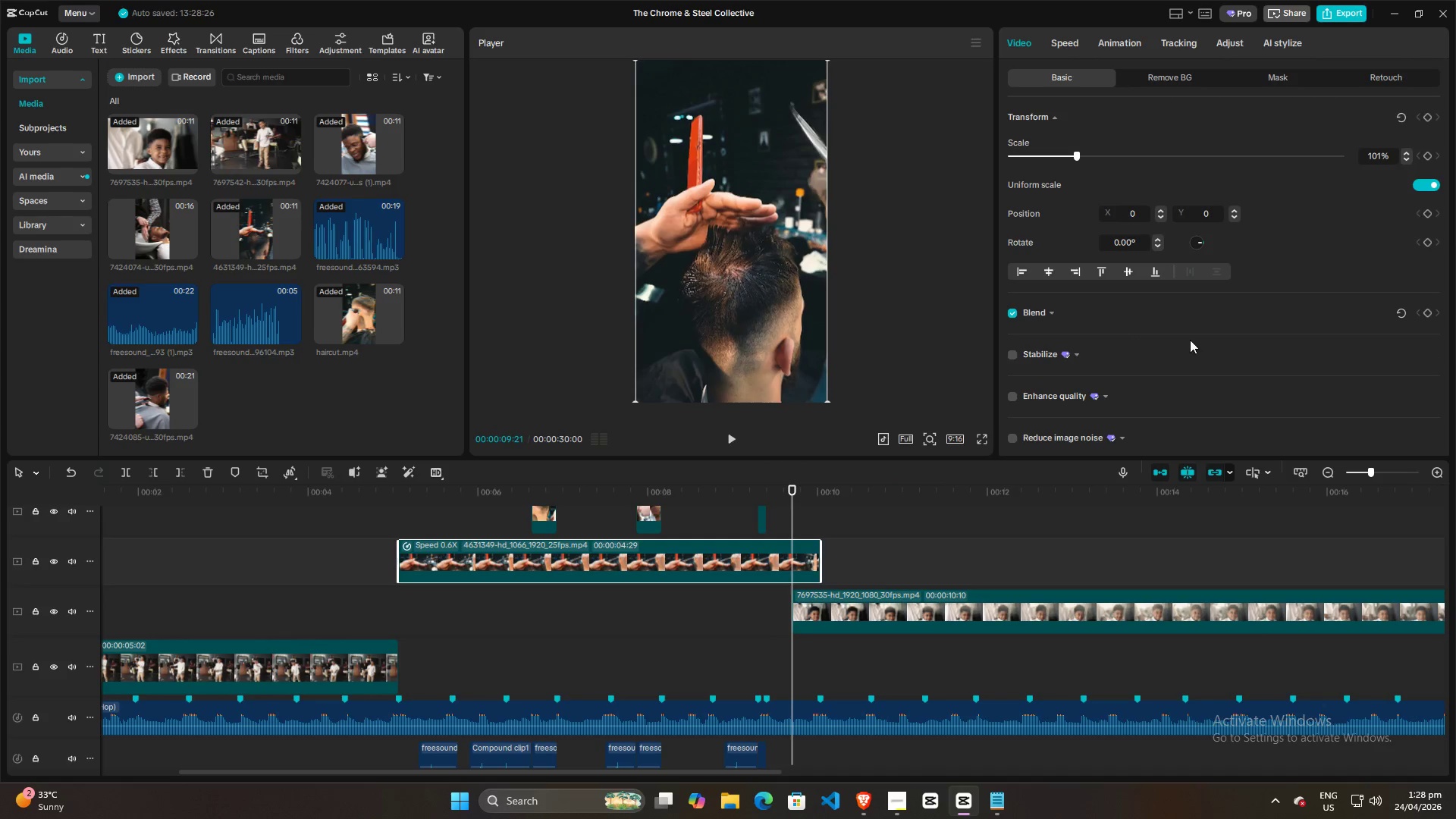 
hold_key(key=ControlLeft, duration=0.62)
scroll: coordinate [1192, 353], scroll_direction: up, amount: 4.0
 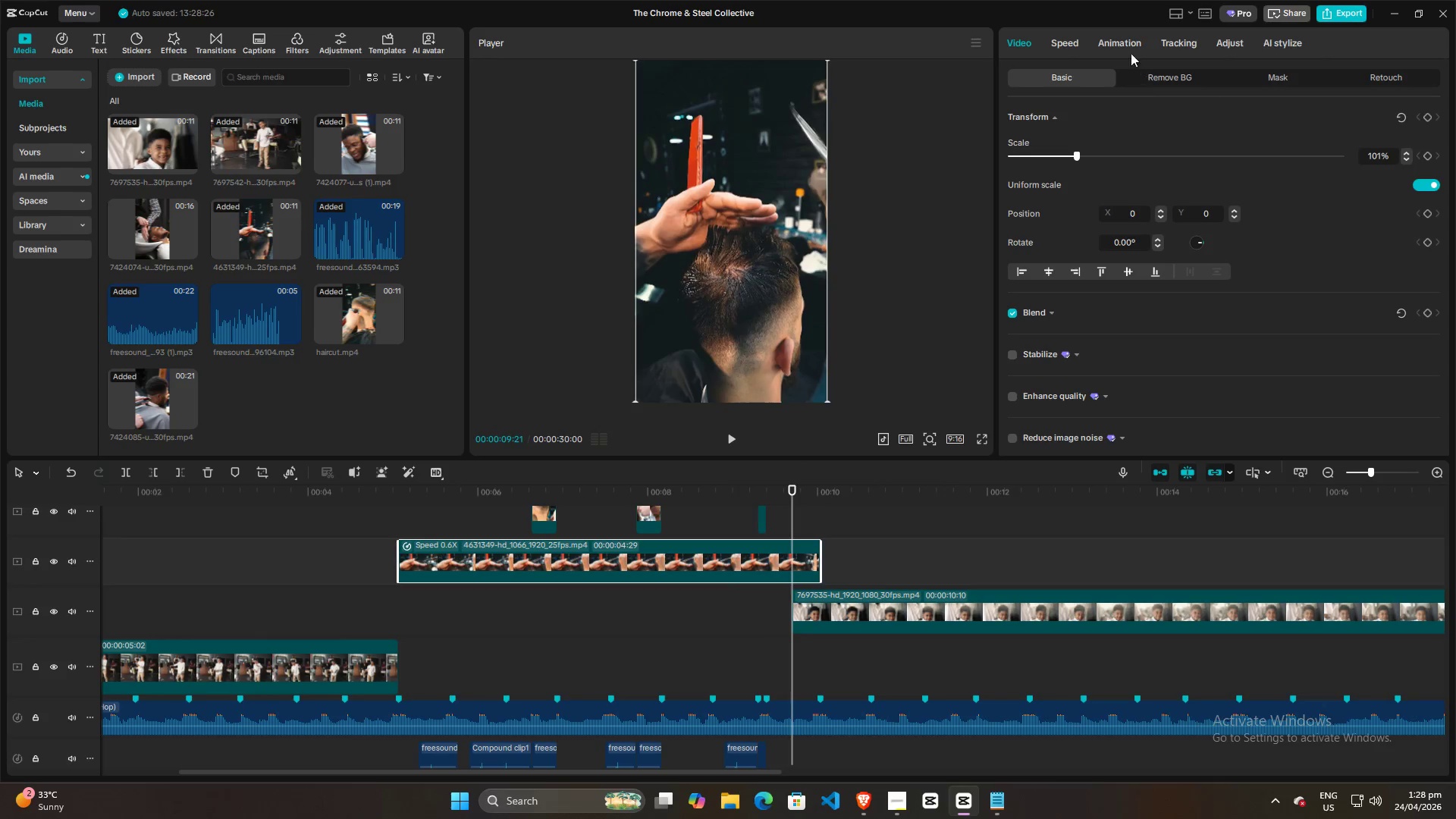 
left_click([1126, 42])
 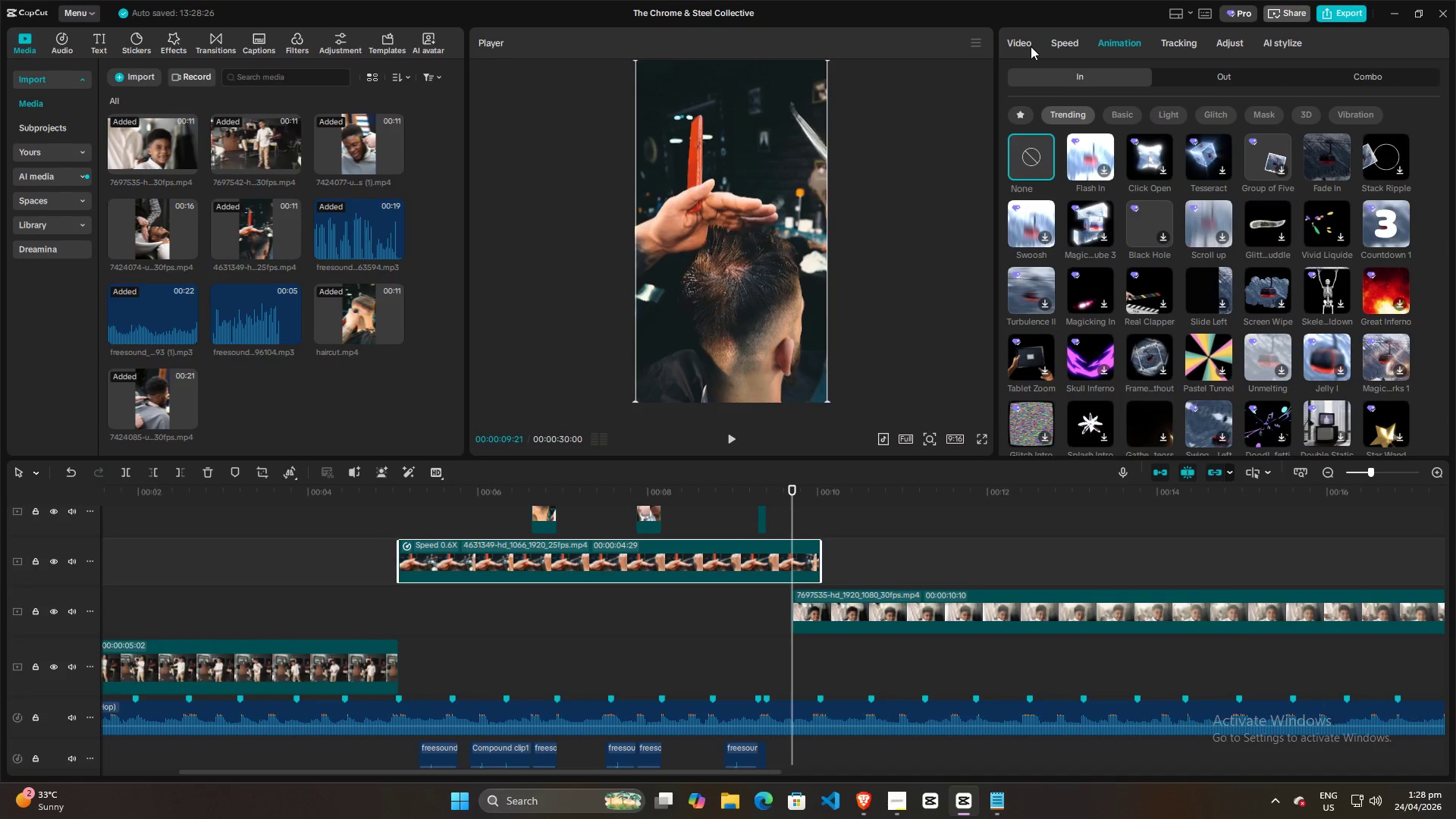 
left_click([1210, 80])
 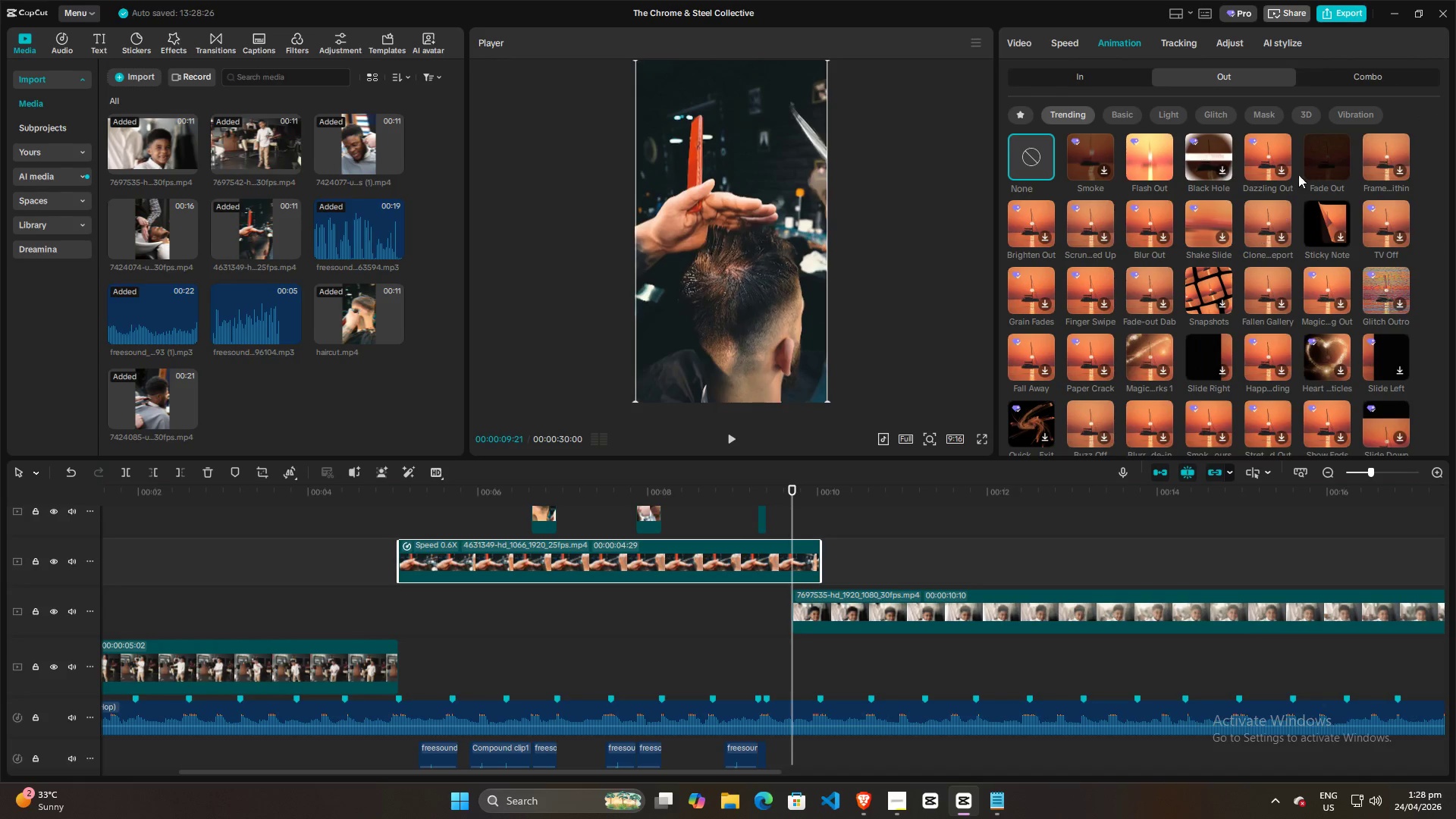 
left_click([1320, 163])
 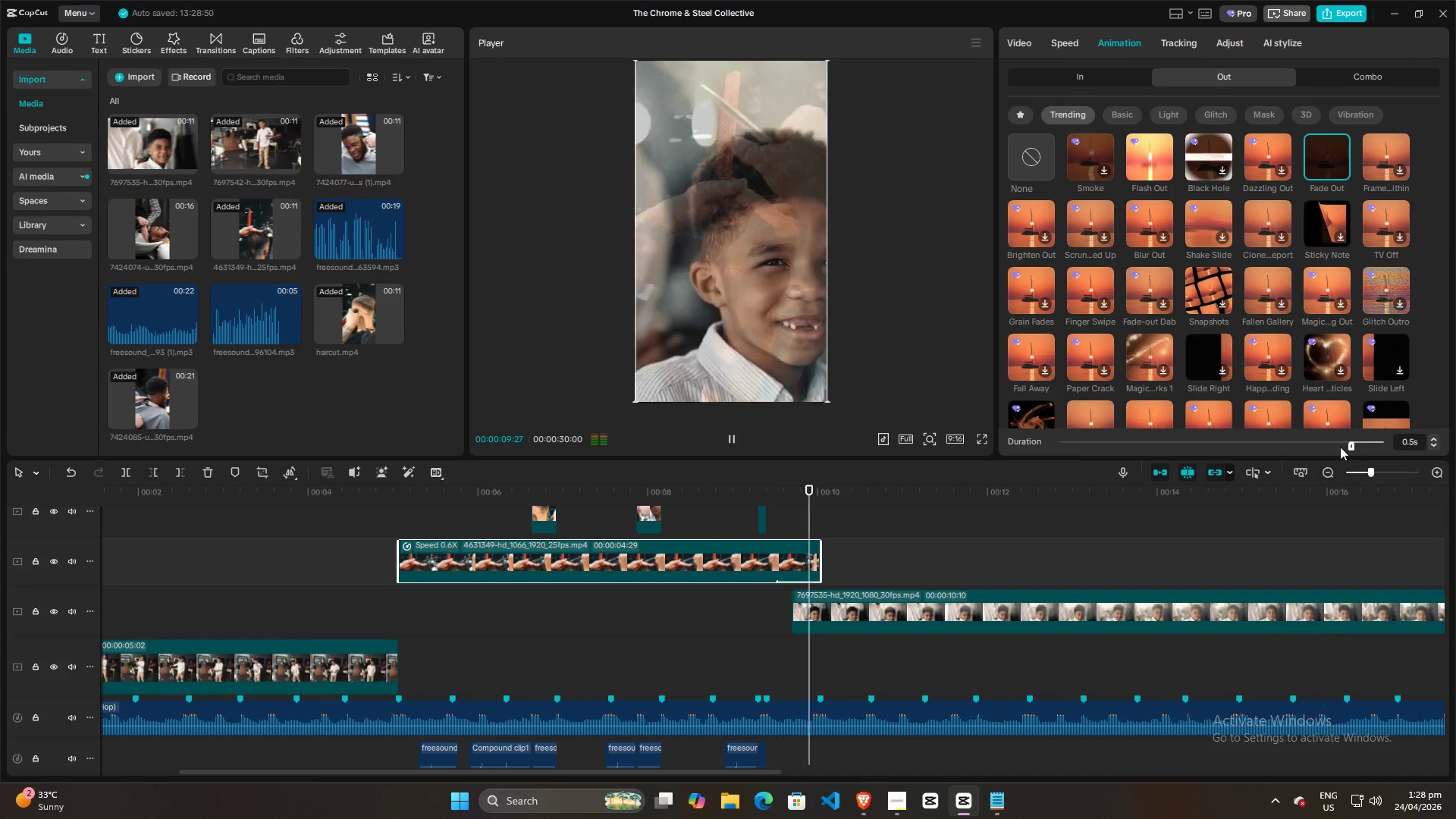 
key(Space)
 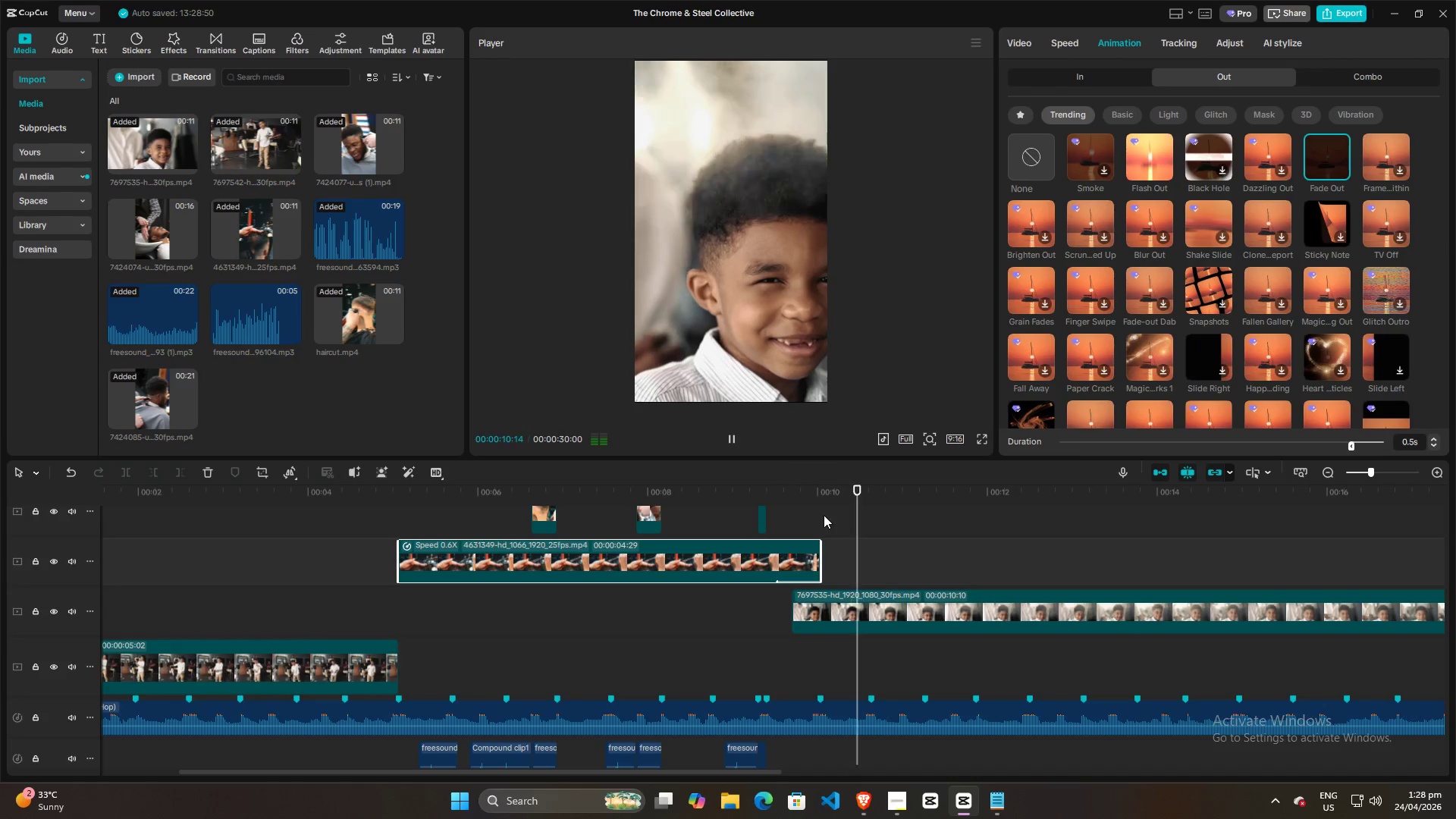 
left_click([789, 514])
 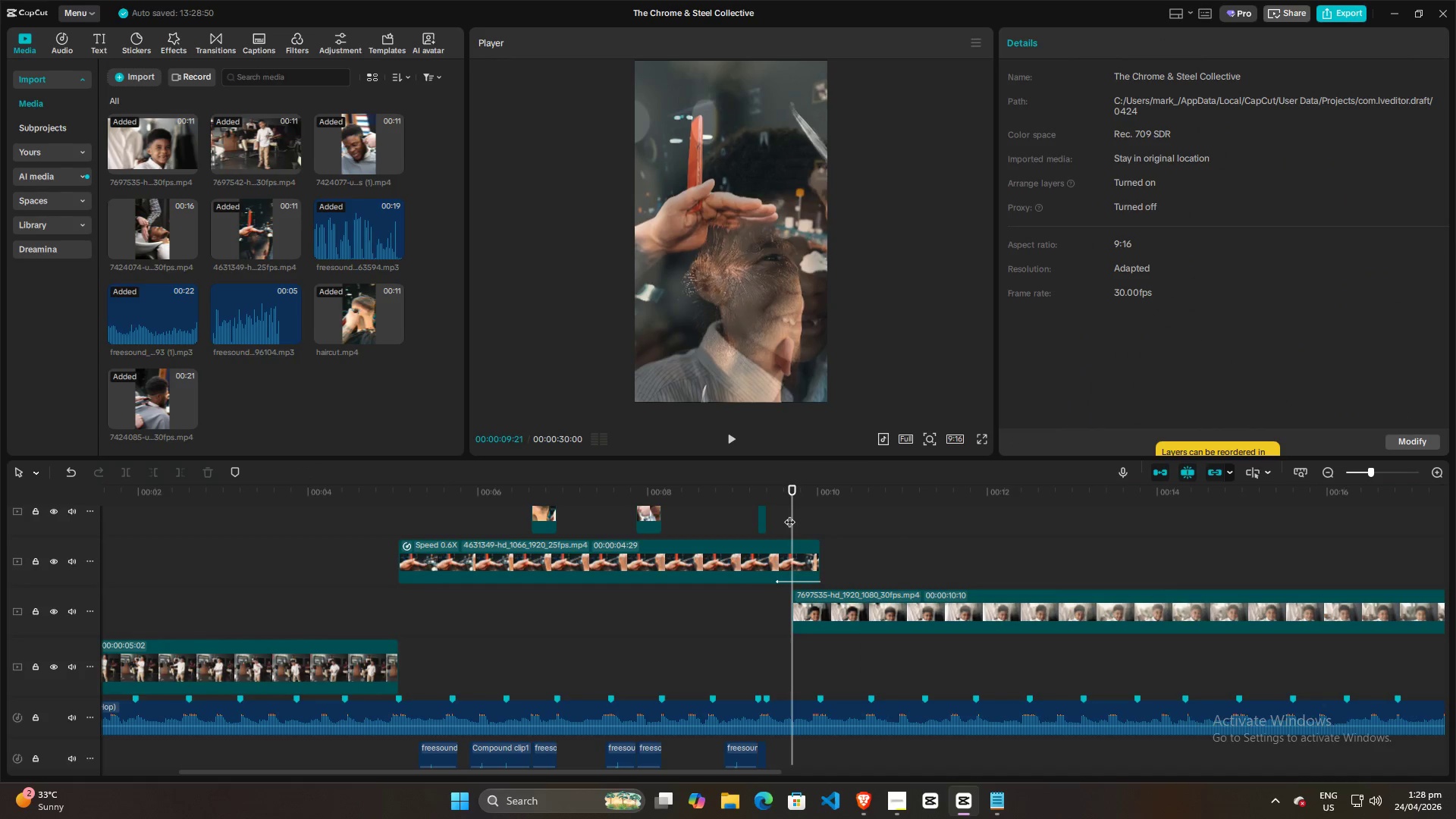 
key(Space)
 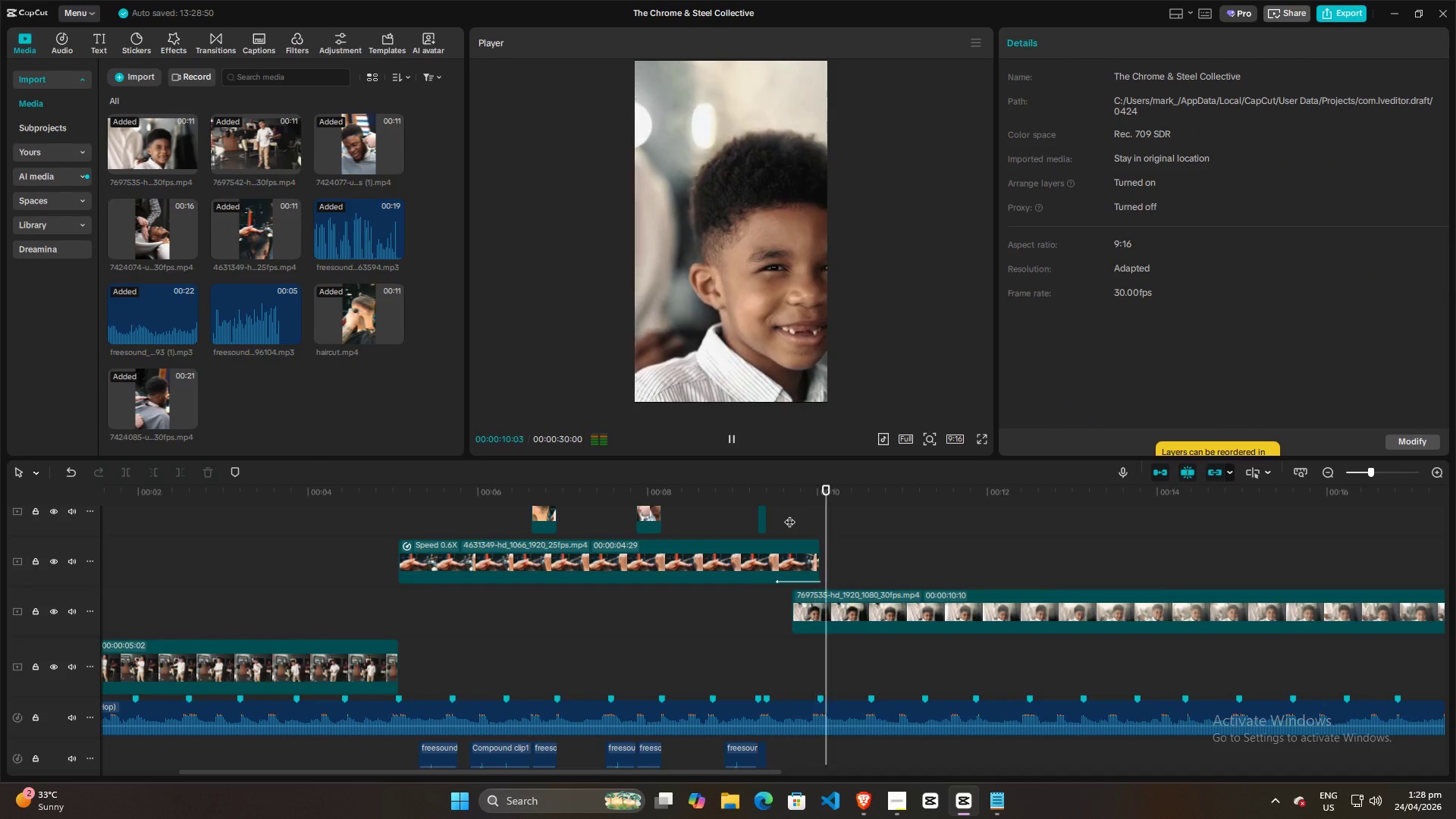 
key(Space)
 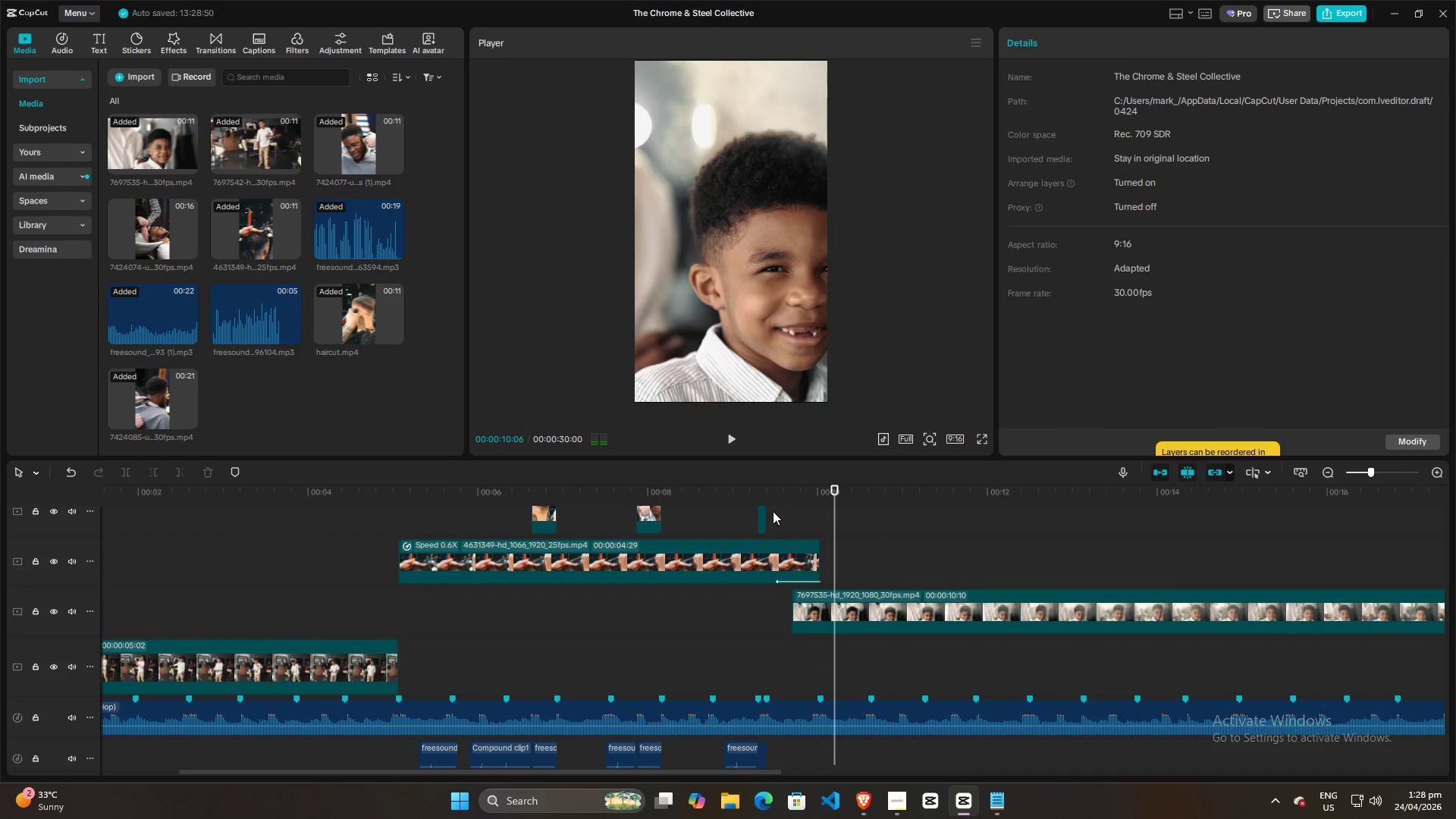 
left_click([772, 510])
 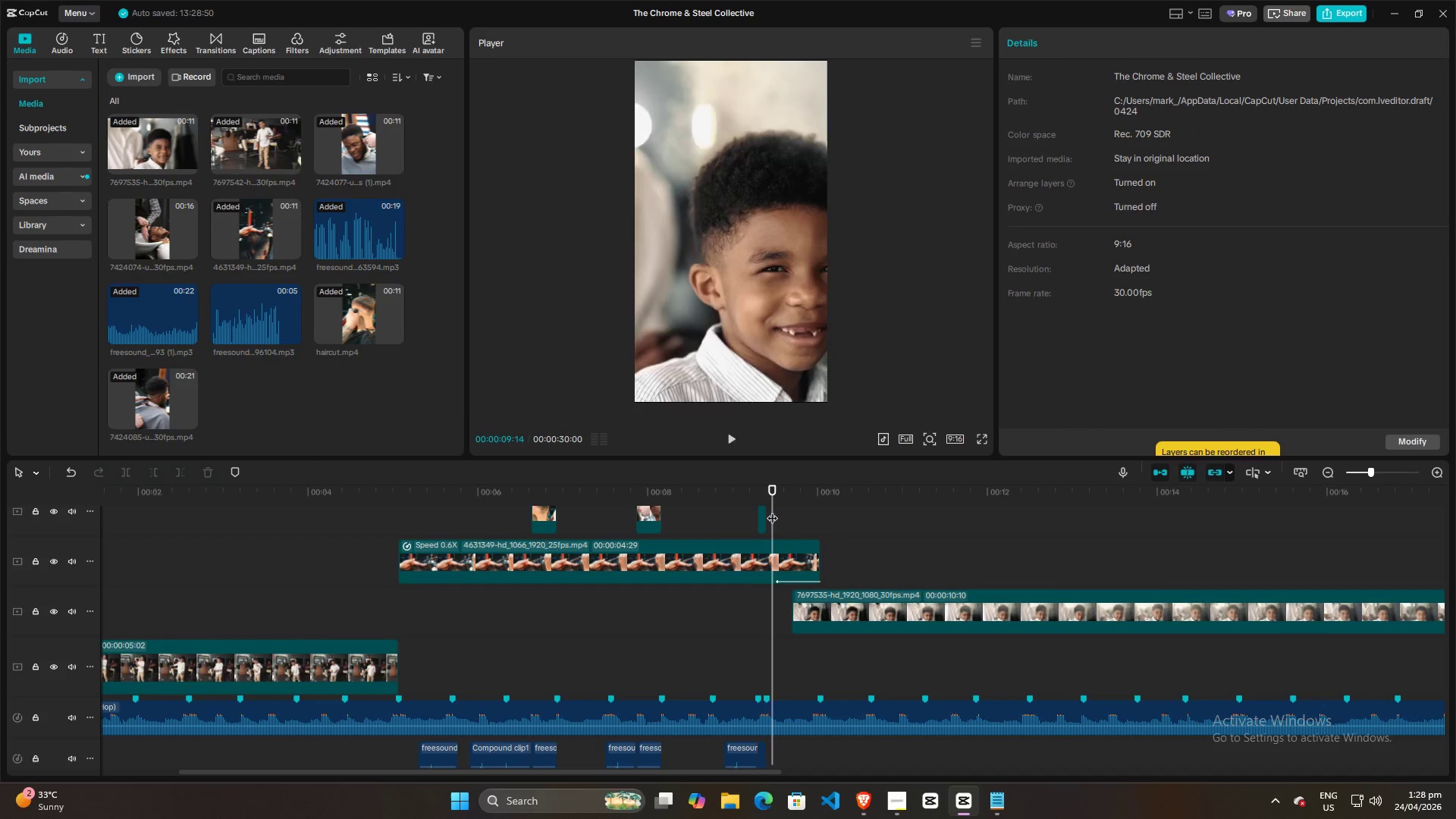 
key(Space)
 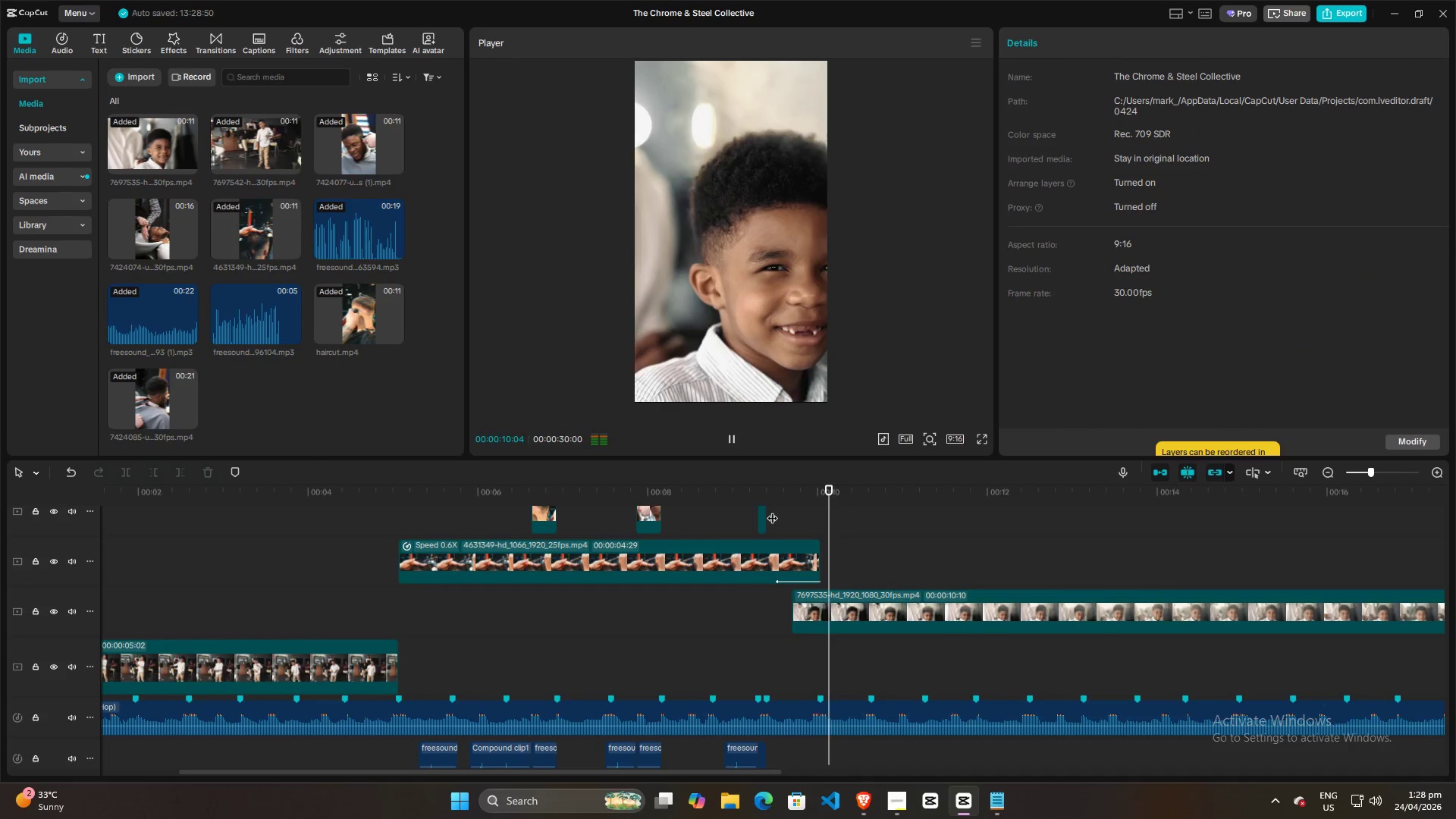 
key(Space)
 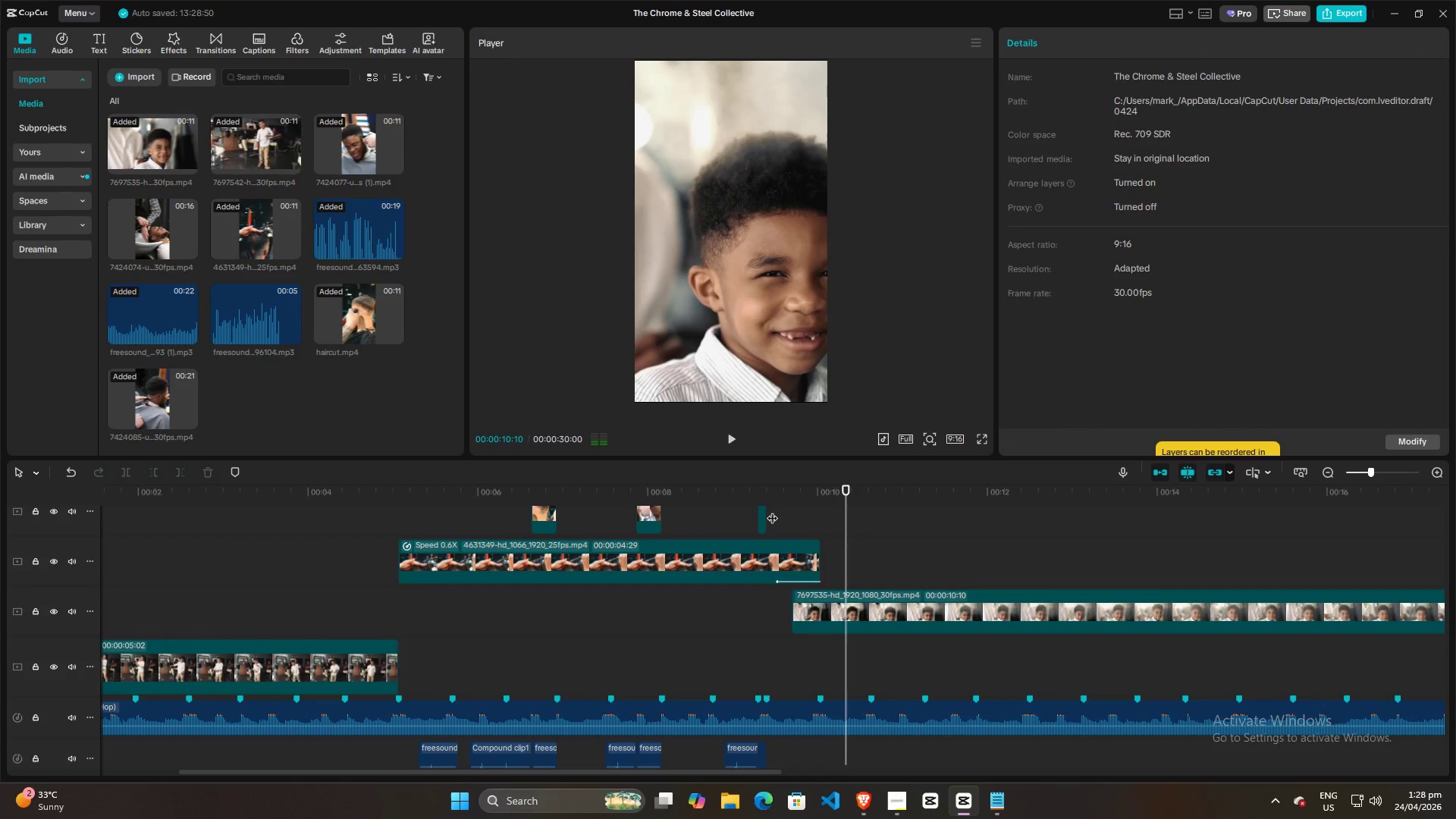 
left_click([772, 510])
 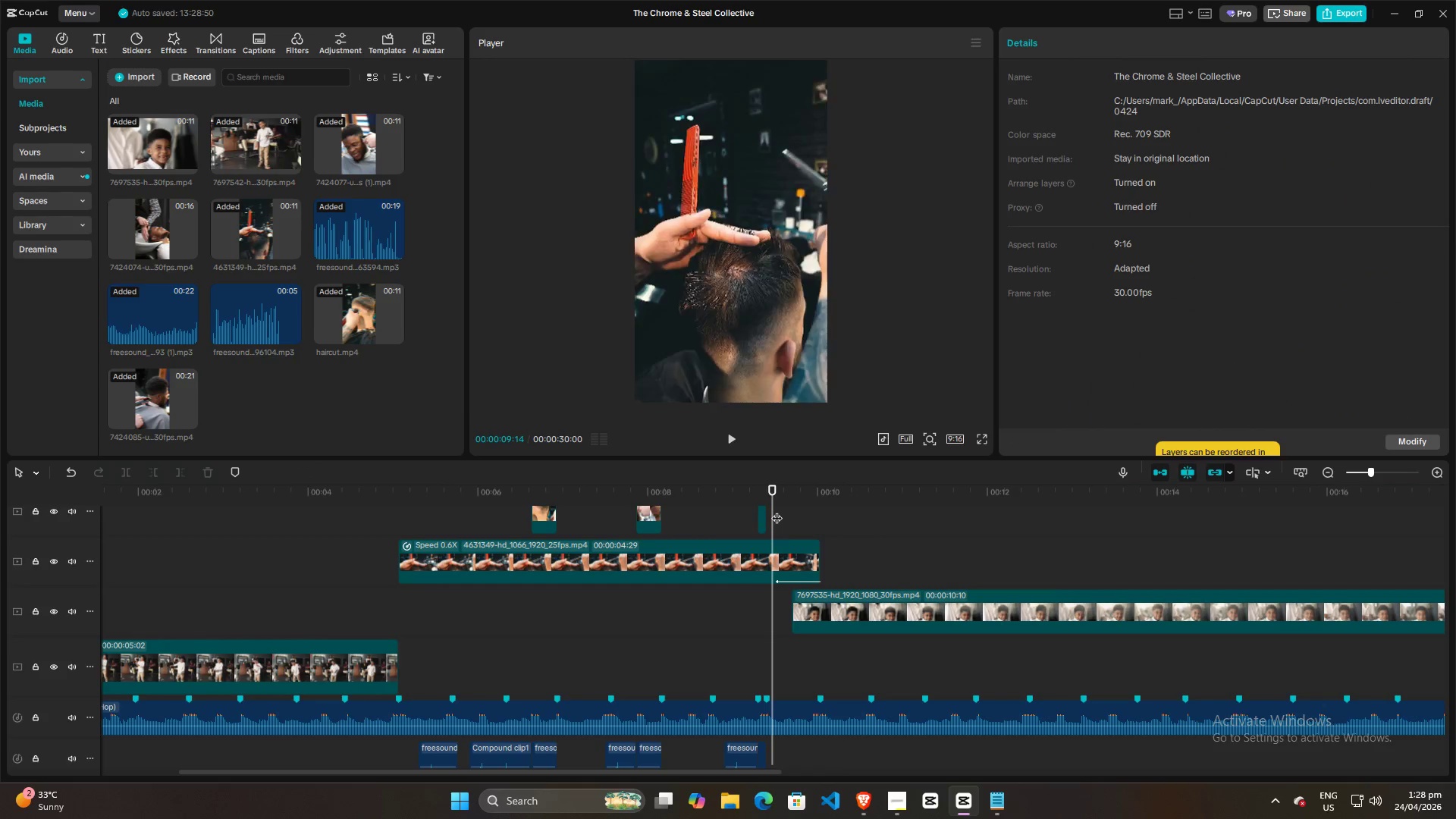 
left_click_drag(start_coordinate=[777, 510], to_coordinate=[789, 510])
 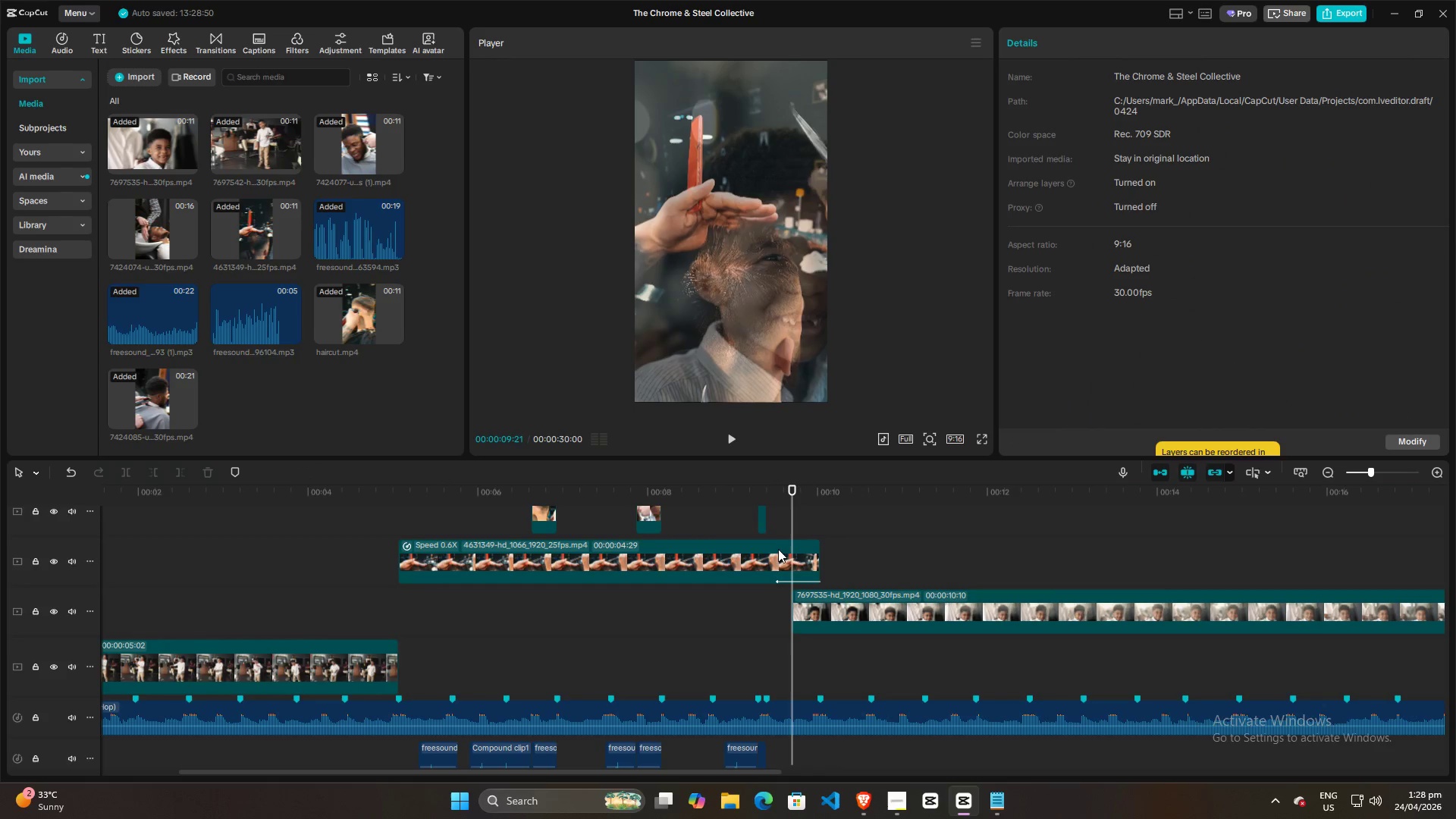 
left_click([776, 555])
 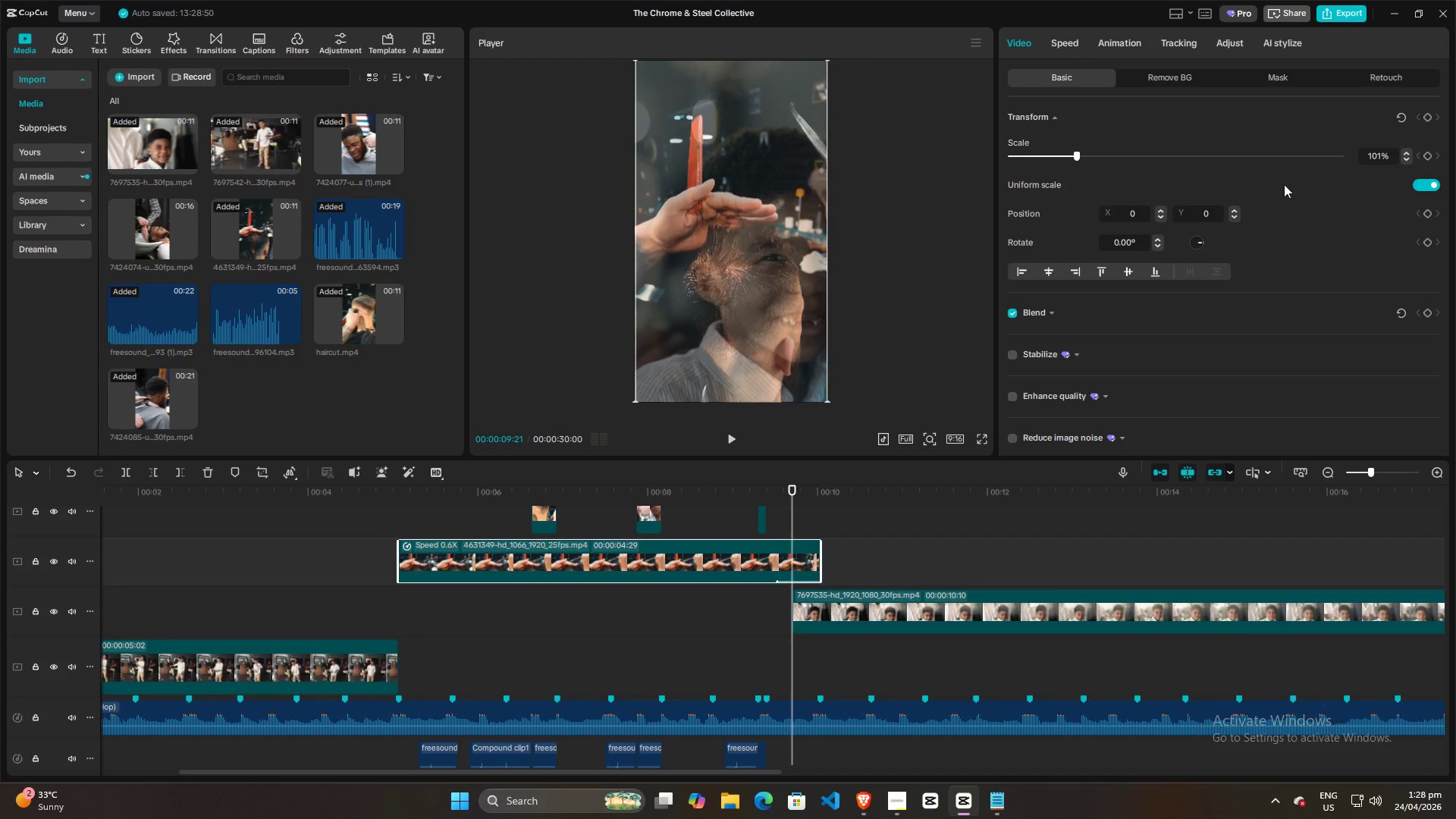 
left_click([1121, 44])
 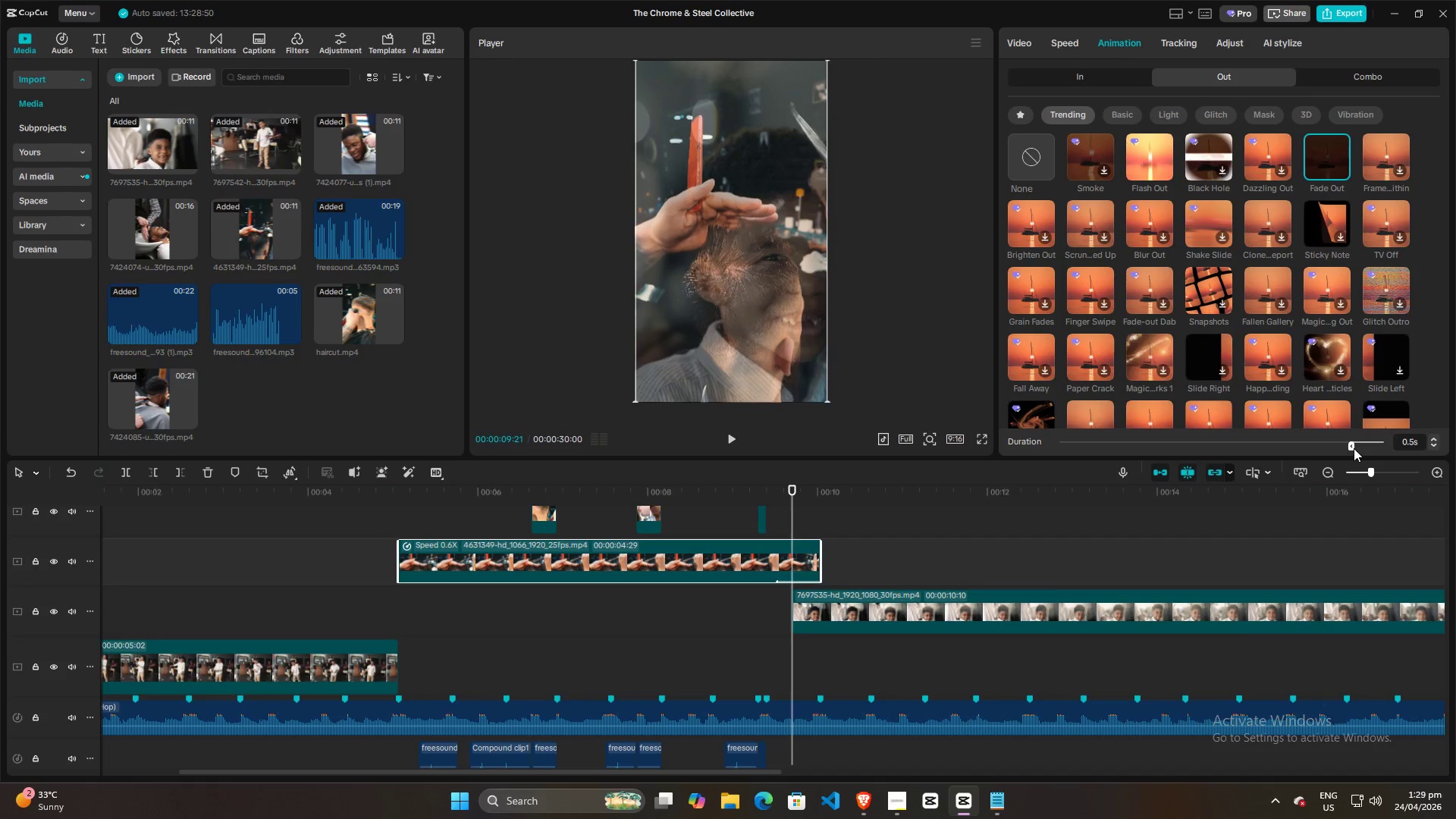 
left_click_drag(start_coordinate=[1352, 447], to_coordinate=[1366, 445])
 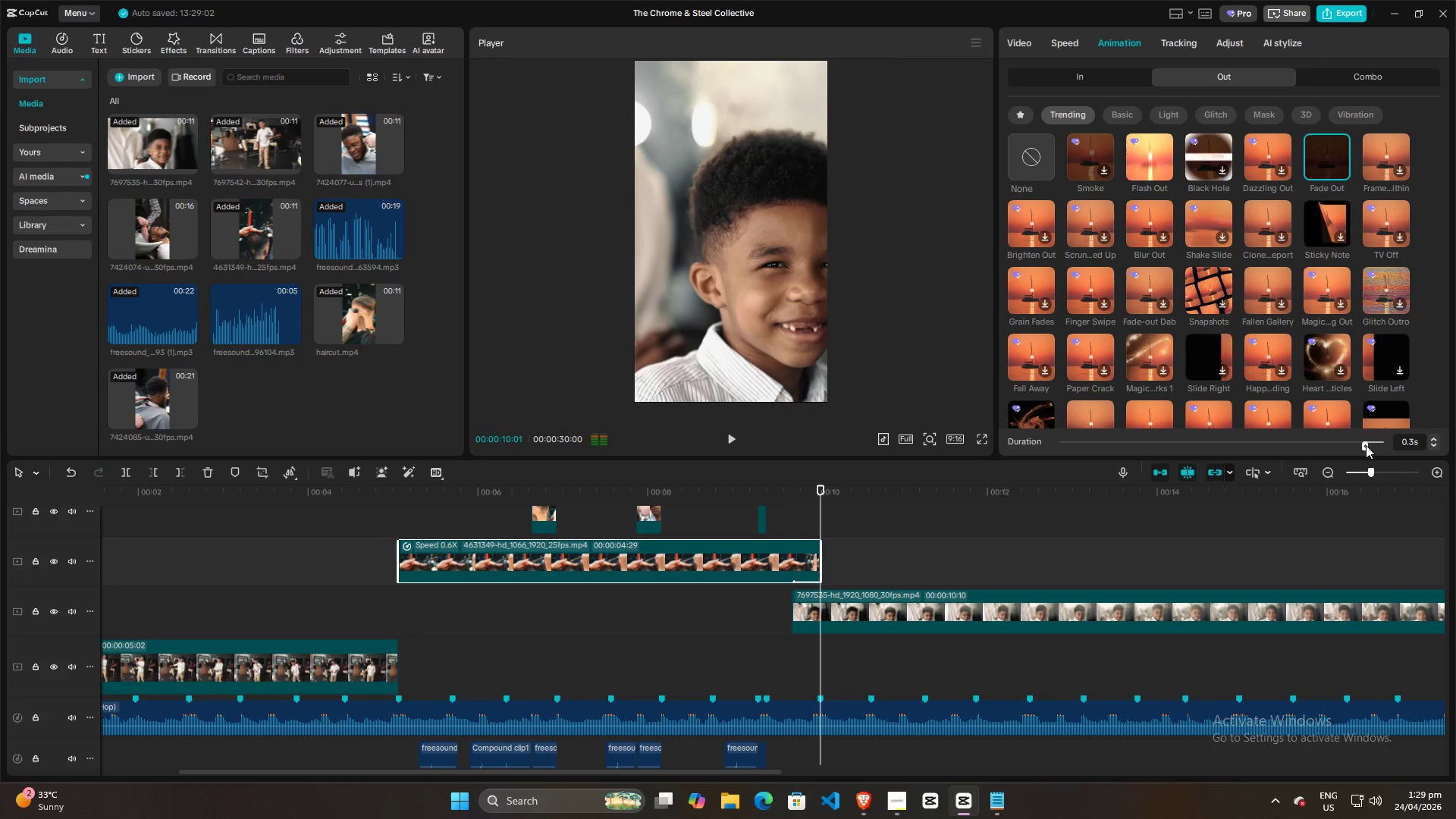 
left_click([1366, 445])
 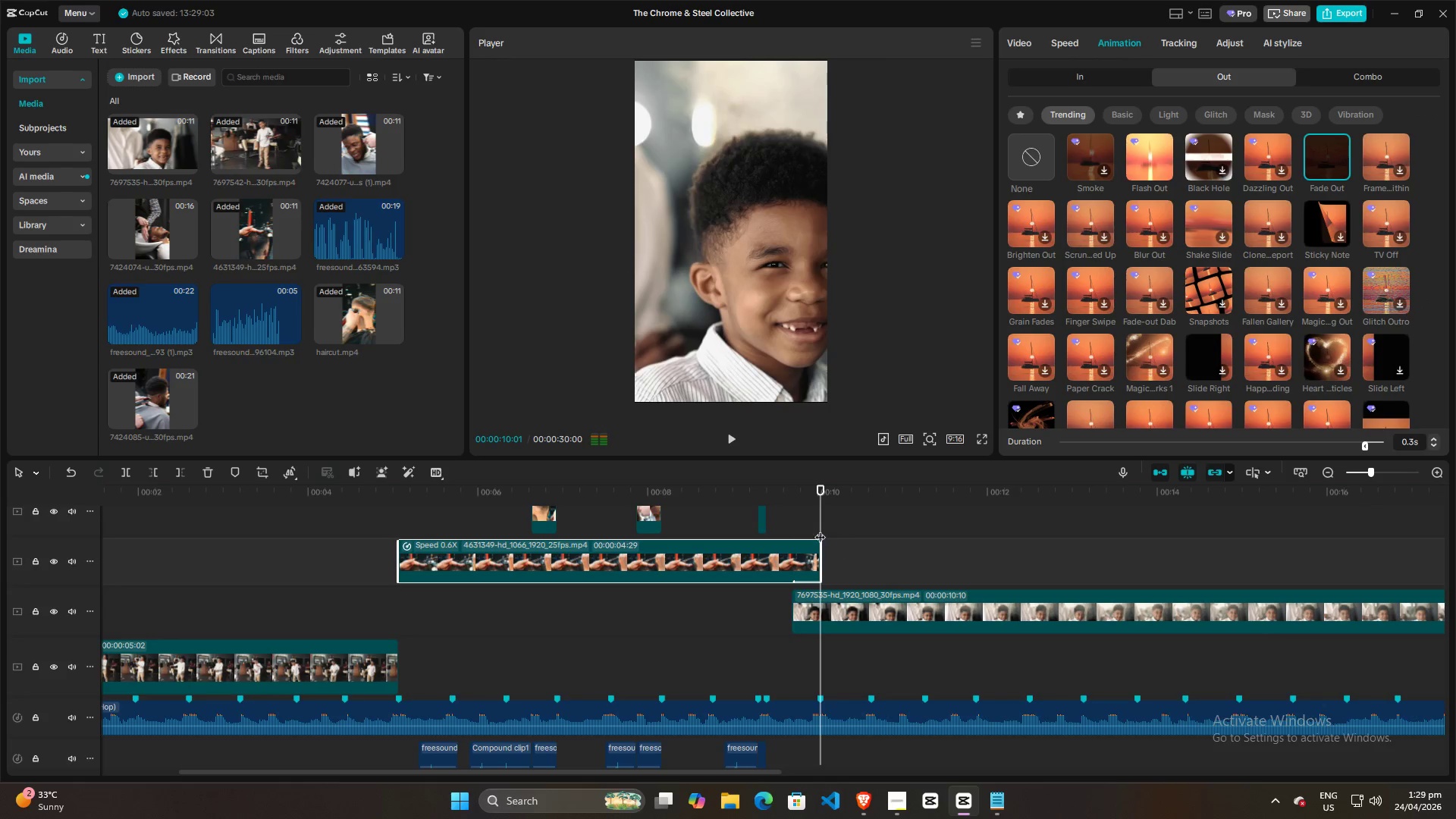 
left_click([778, 513])
 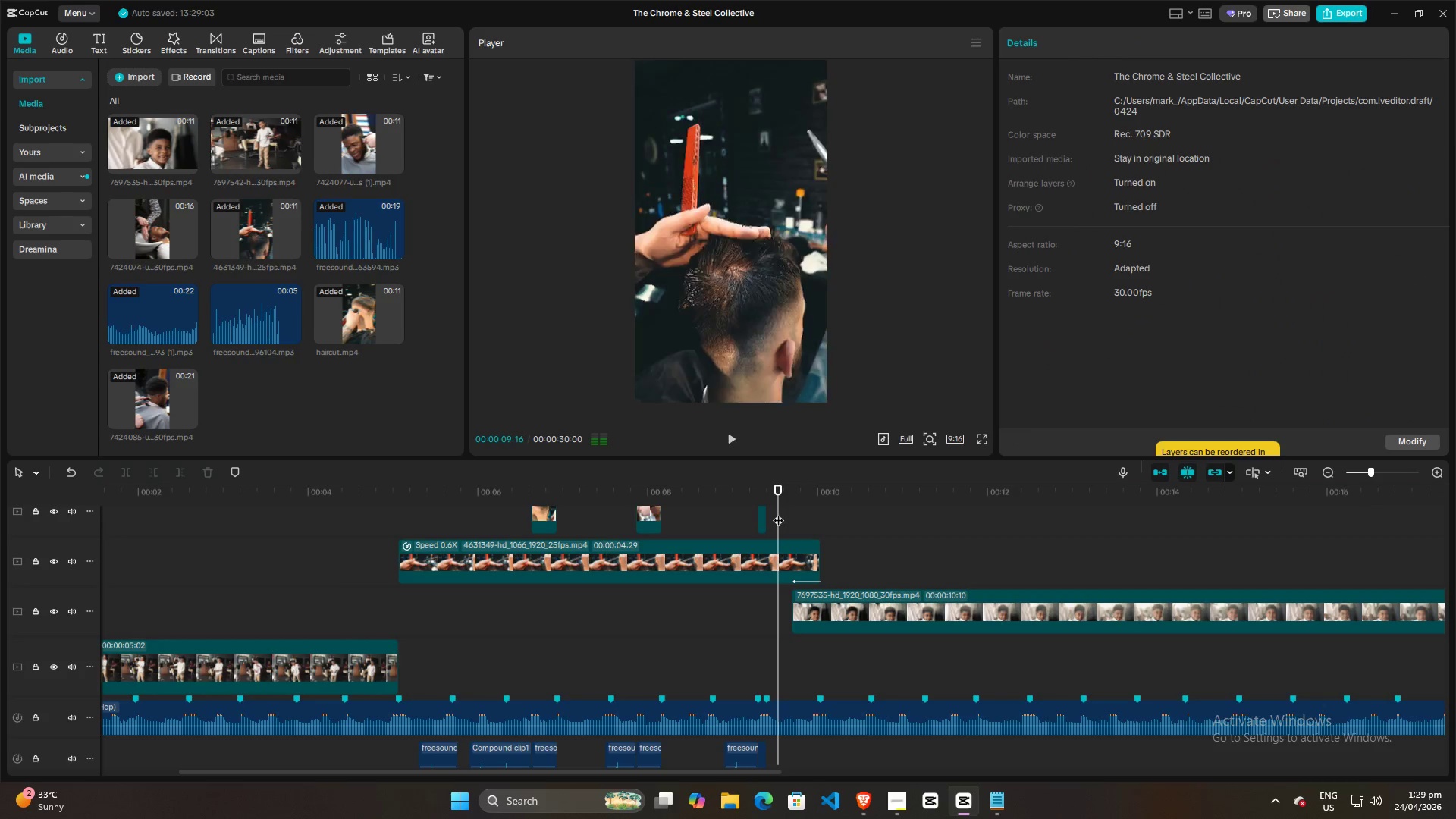 
key(Space)
 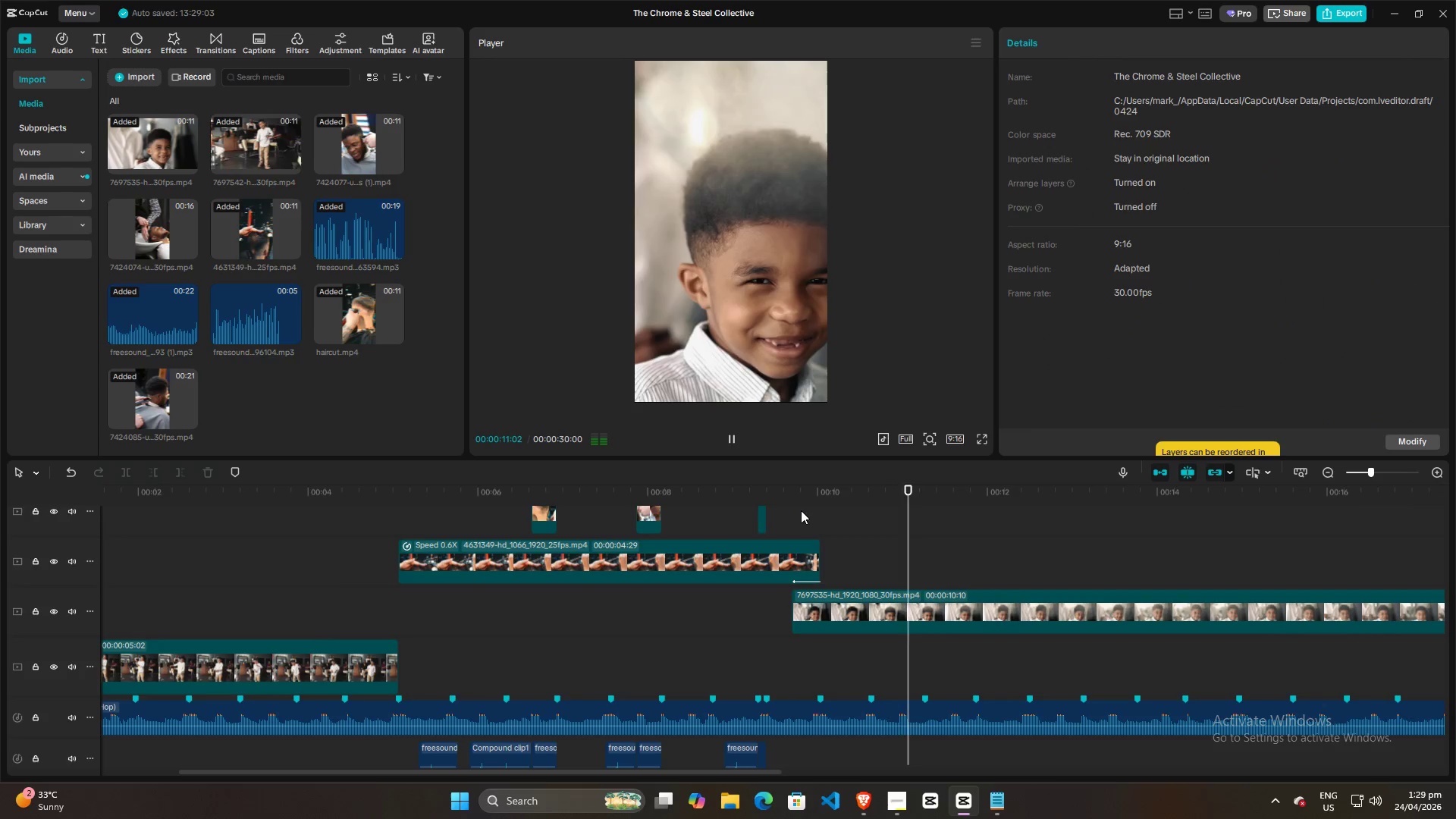 
key(Space)
 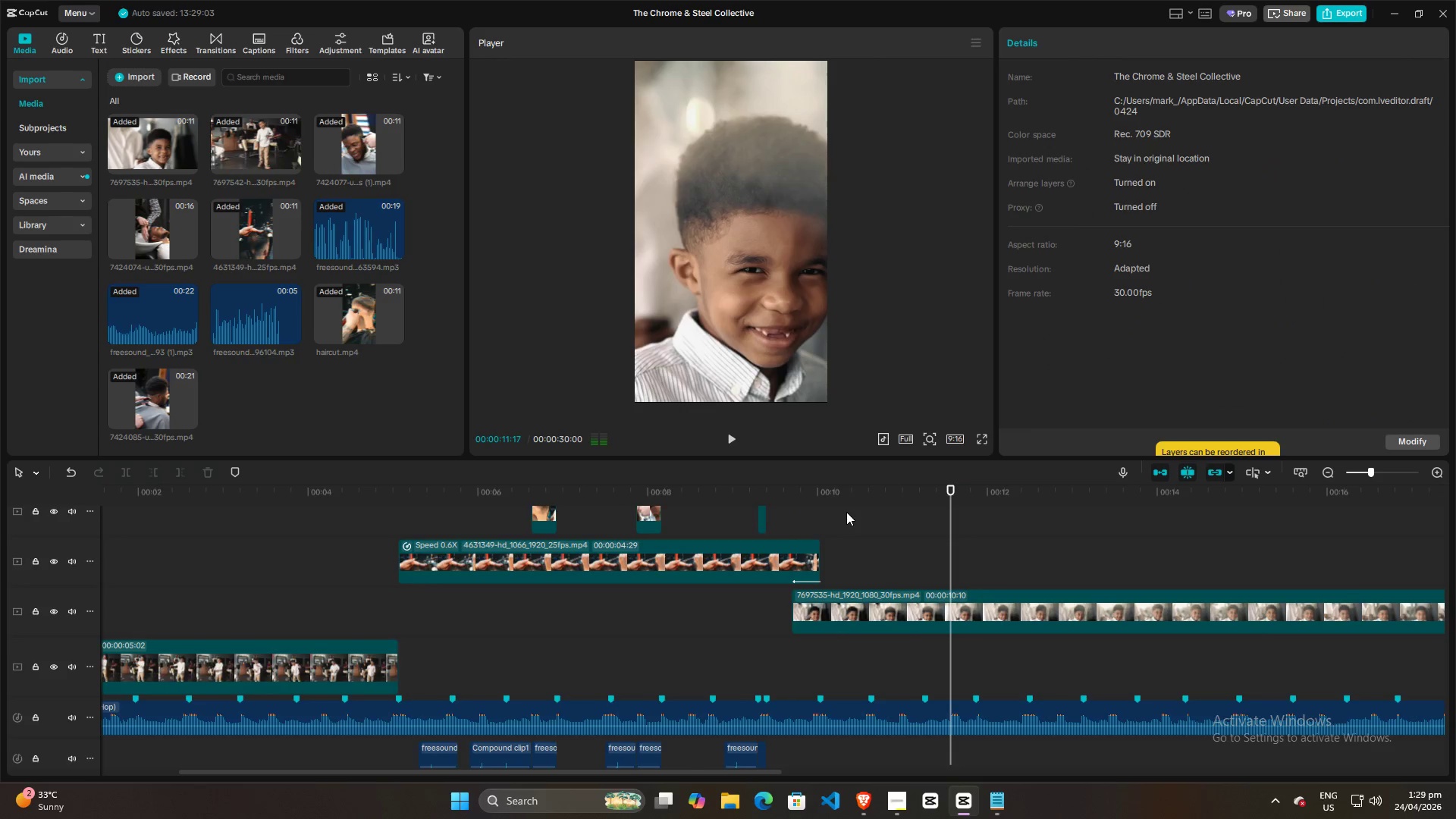 
hold_key(key=ControlLeft, duration=0.88)
scroll: coordinate [850, 513], scroll_direction: down, amount: 10.0
 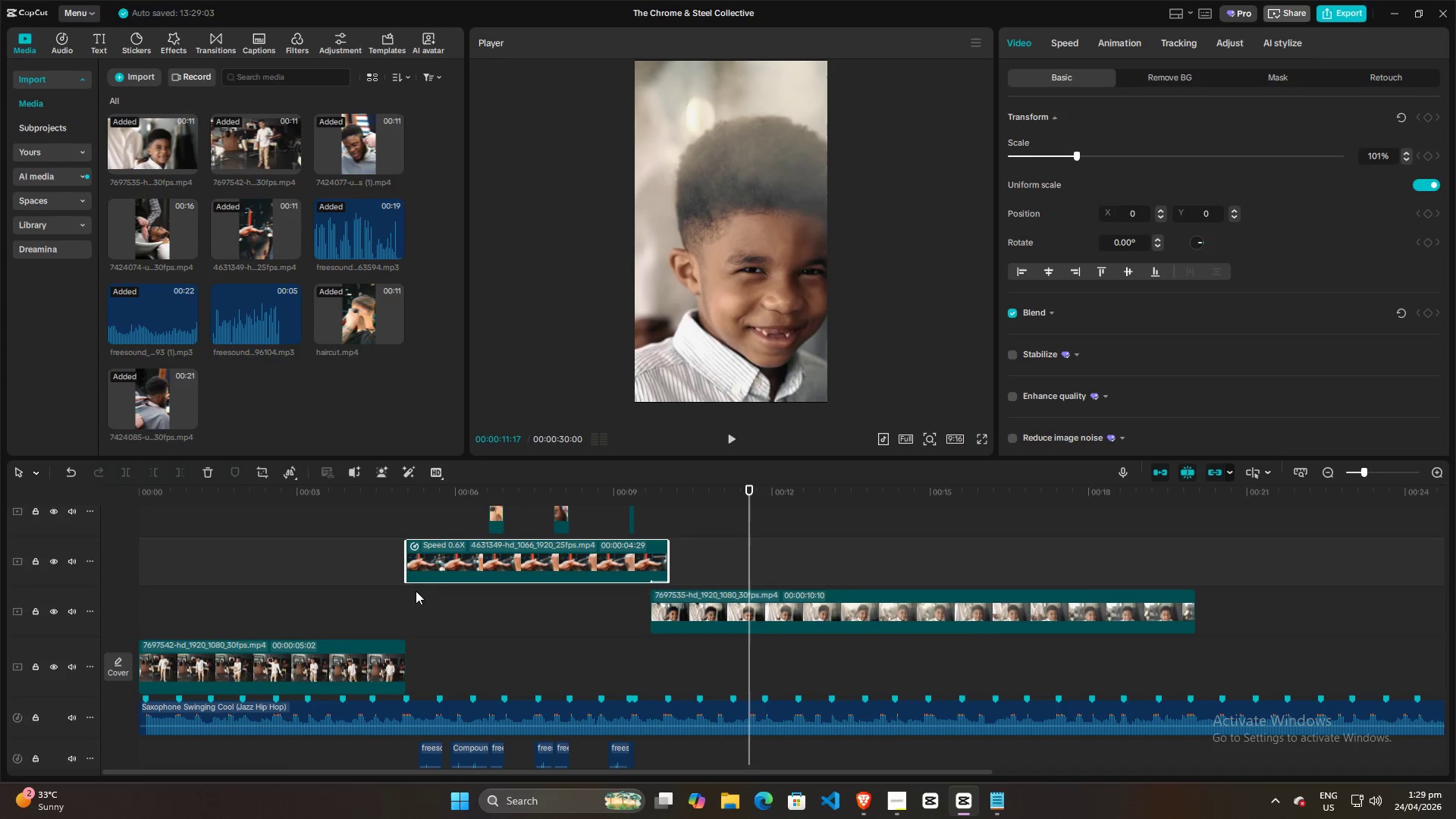 
double_click([405, 602])
 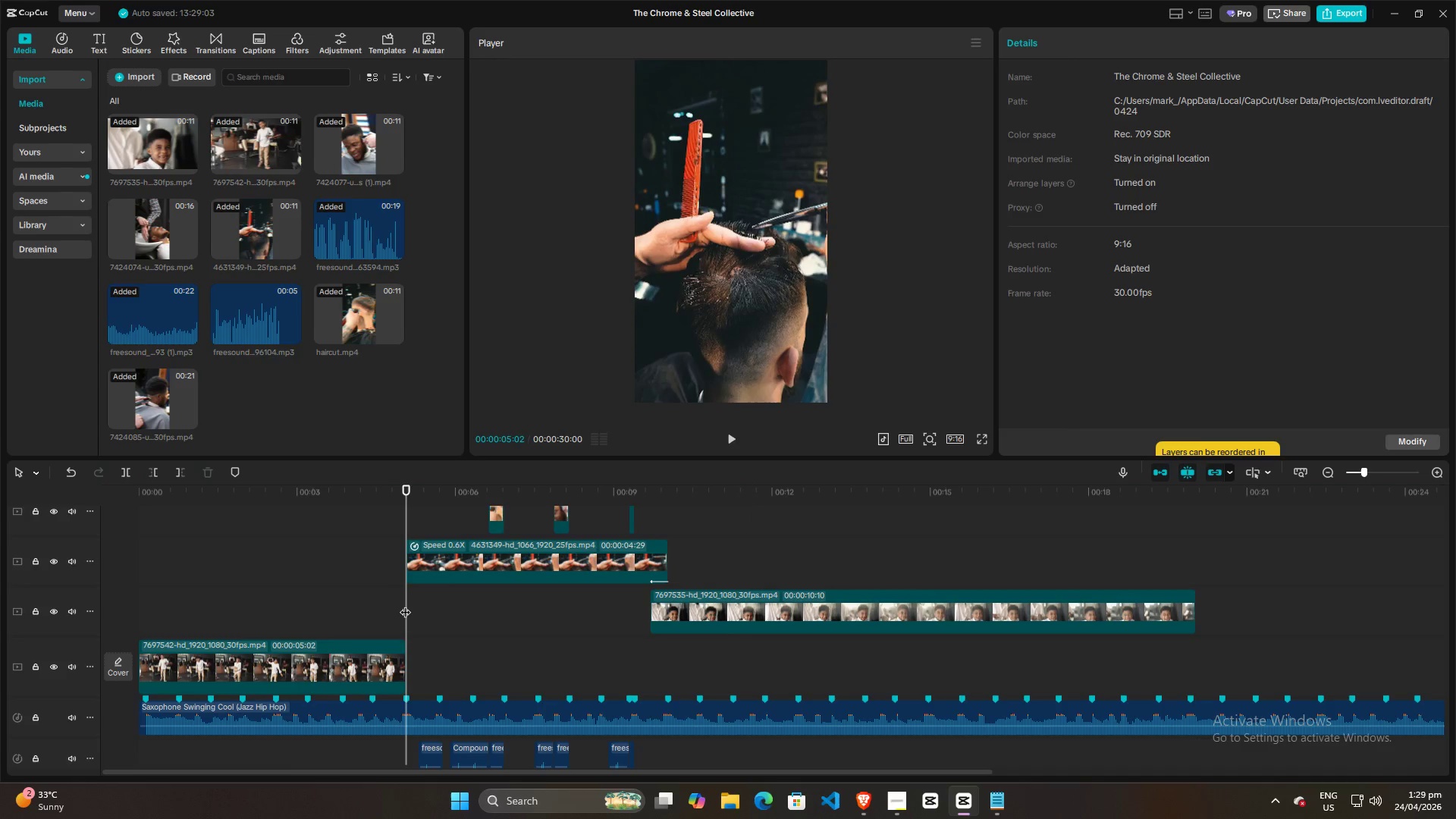 
key(Space)
 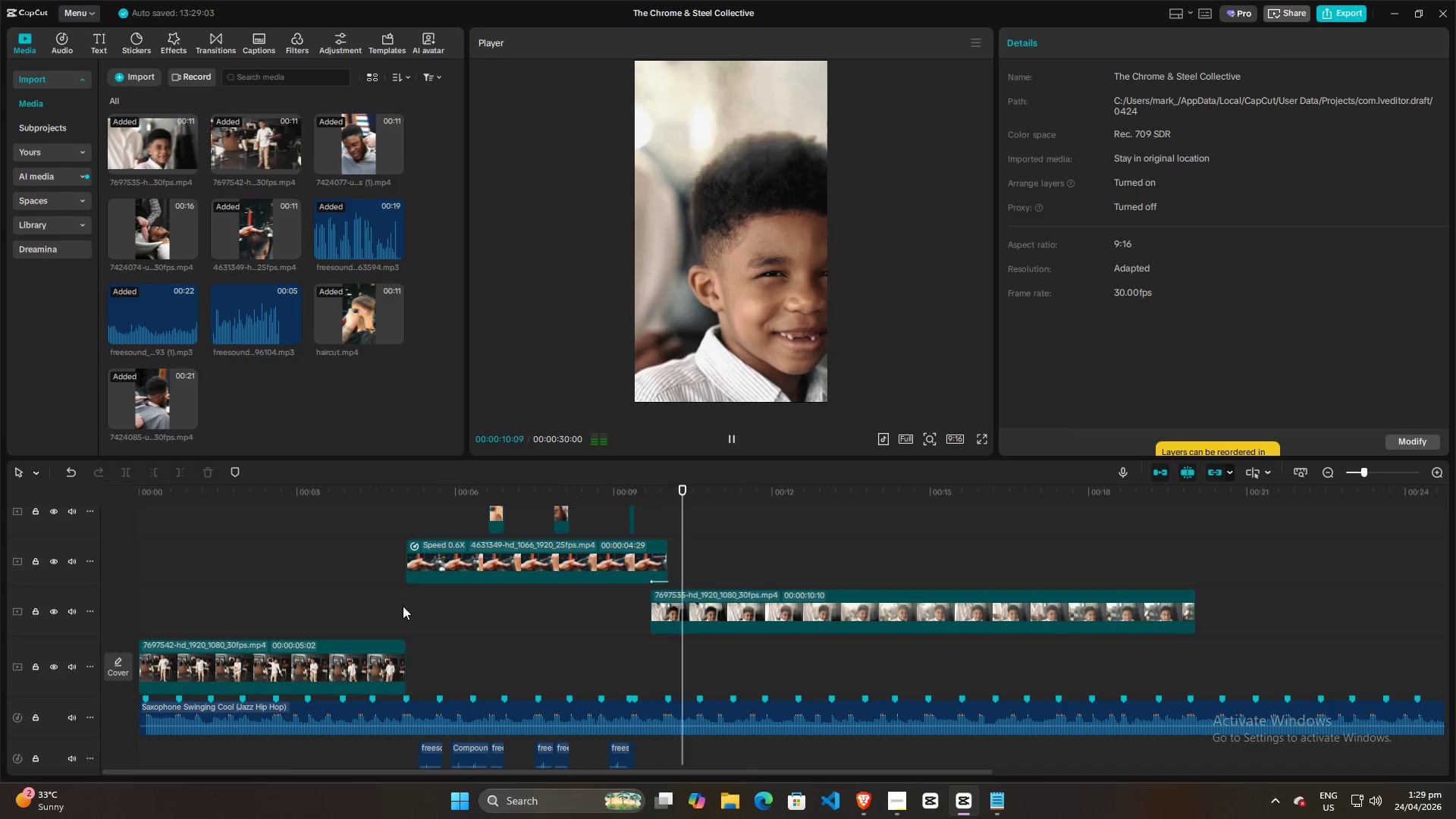 
wait(7.09)
 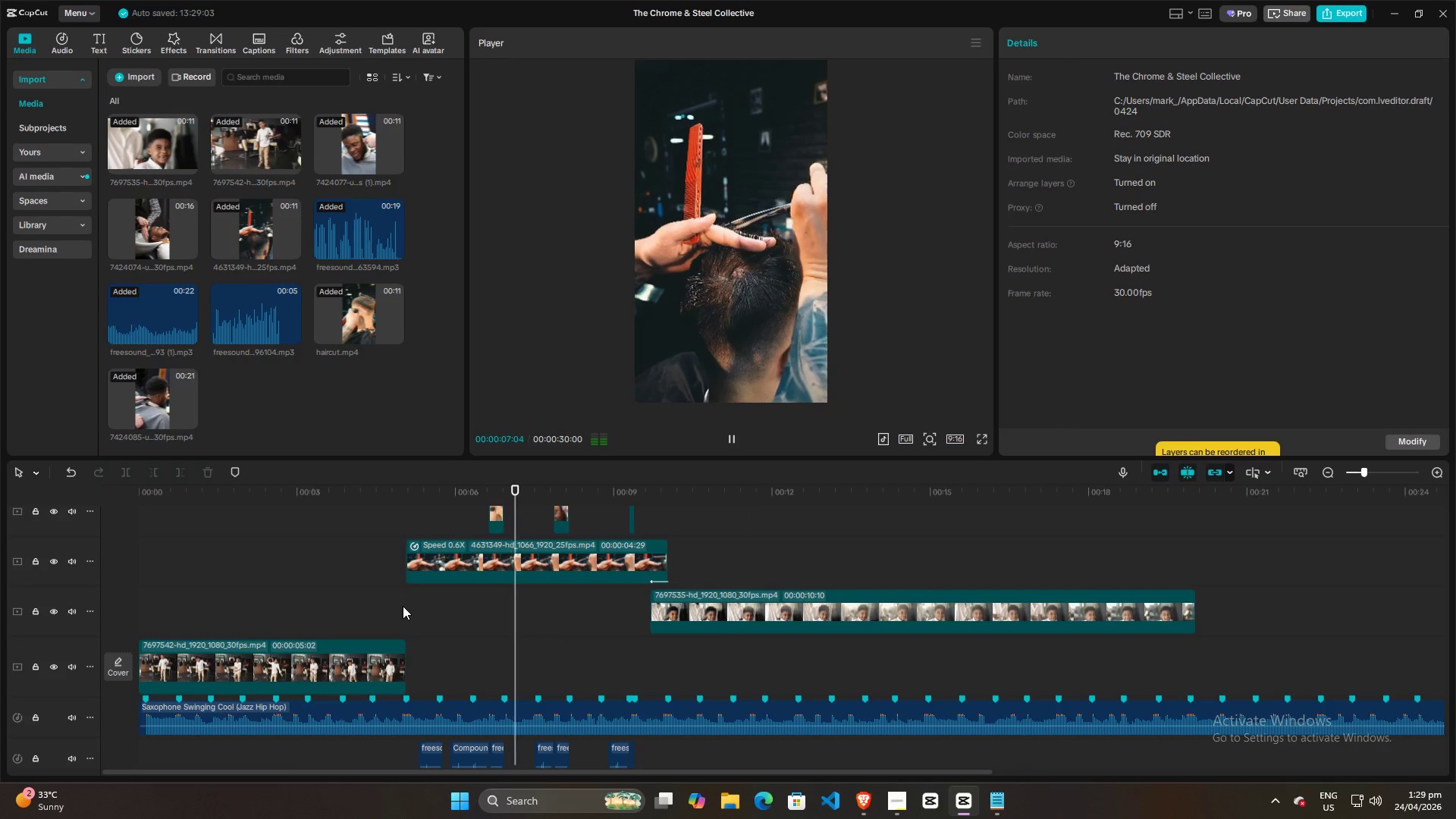 
key(Space)
 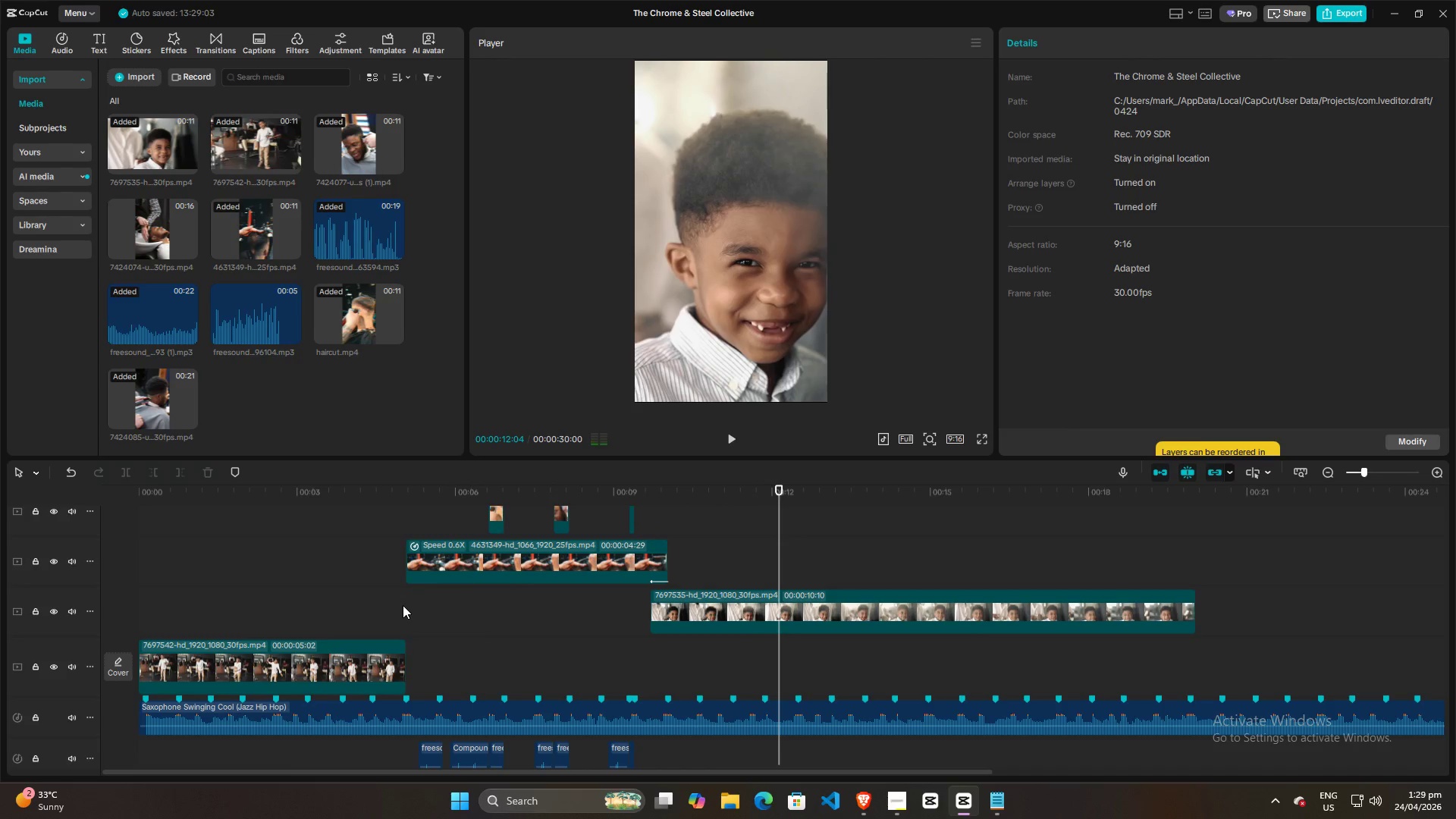 
hold_key(key=ControlLeft, duration=0.92)
scroll: coordinate [440, 645], scroll_direction: up, amount: 5.0
 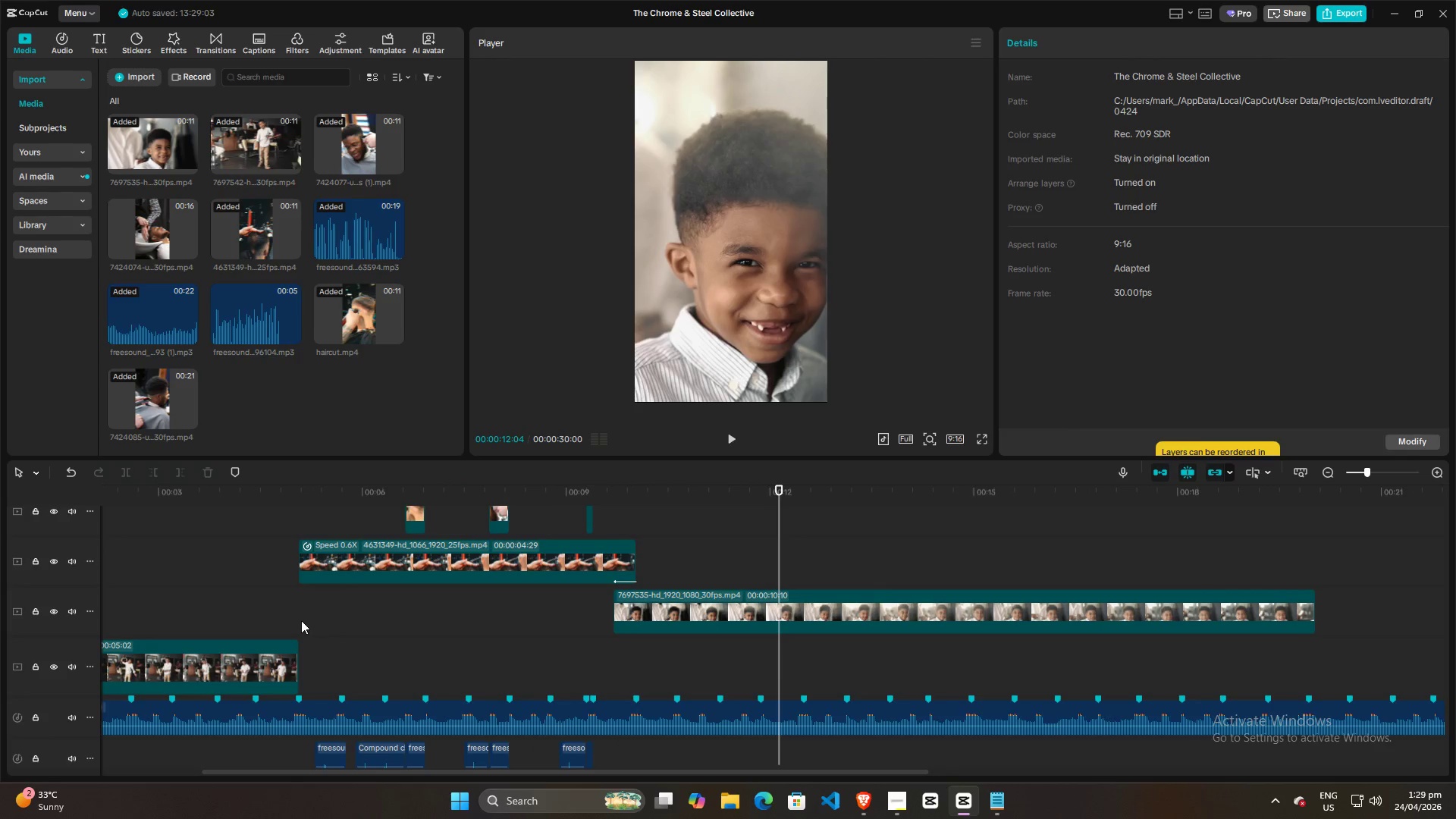 
left_click([297, 613])
 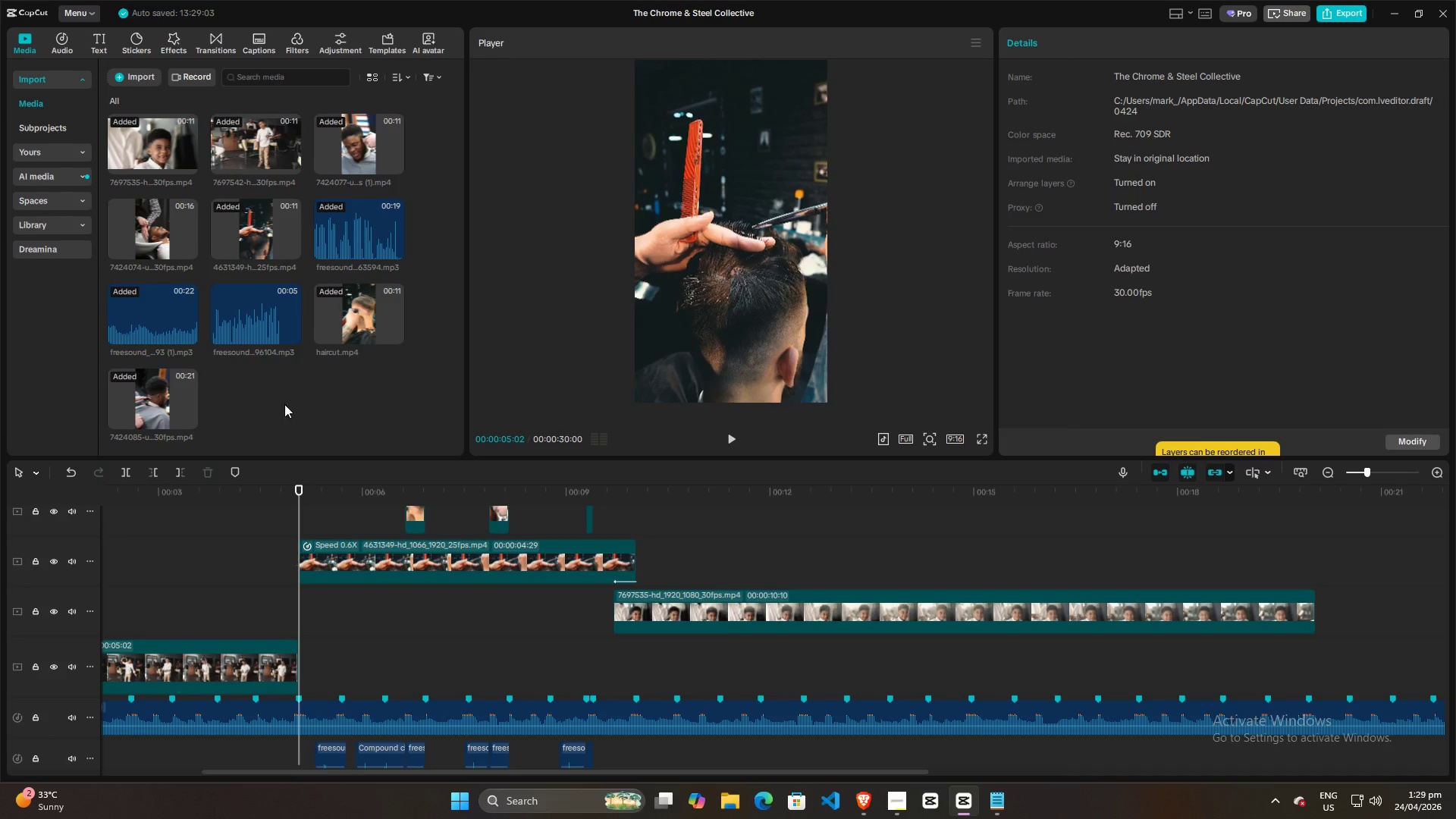 
left_click([137, 307])
 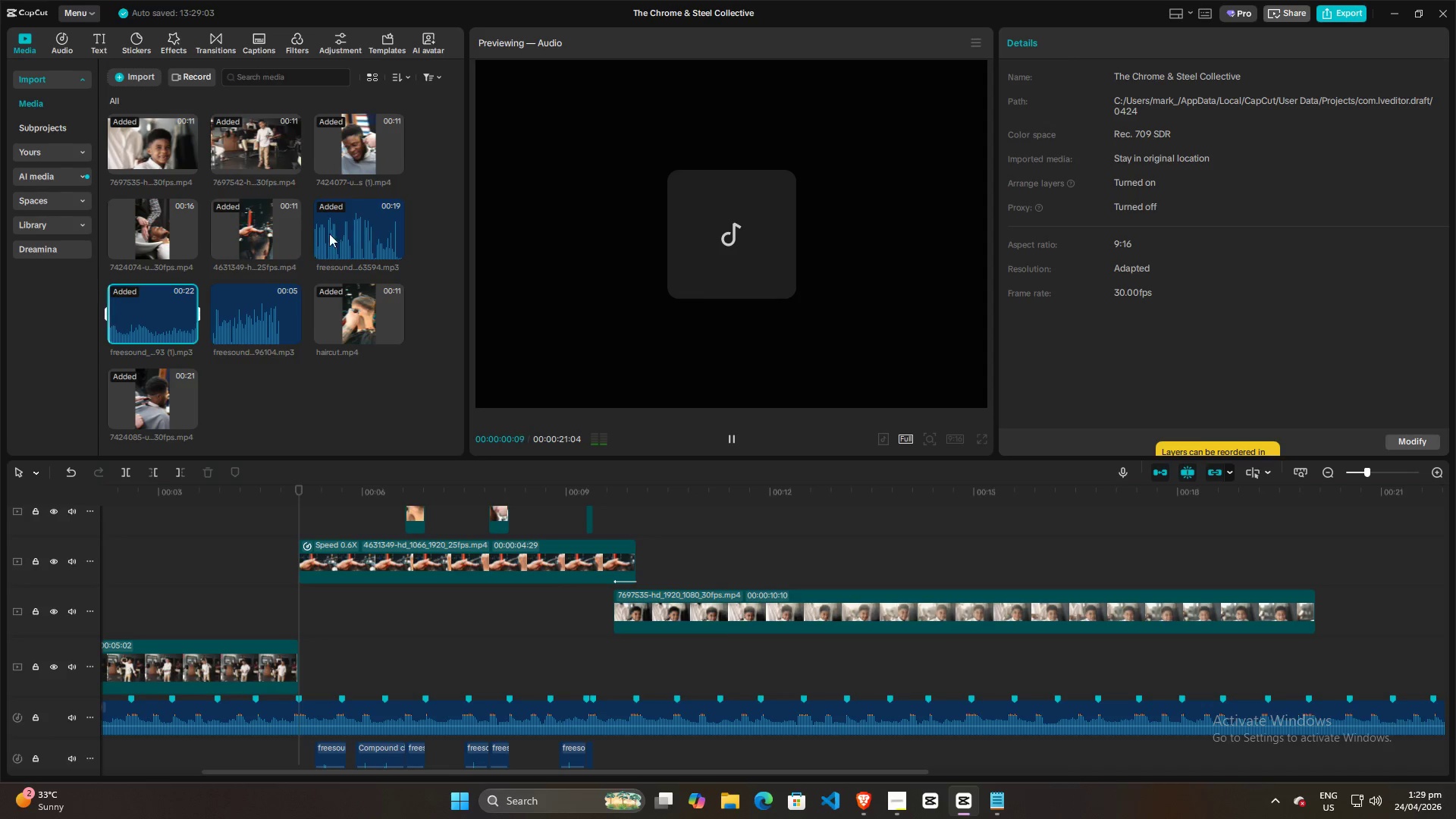 
left_click([342, 224])
 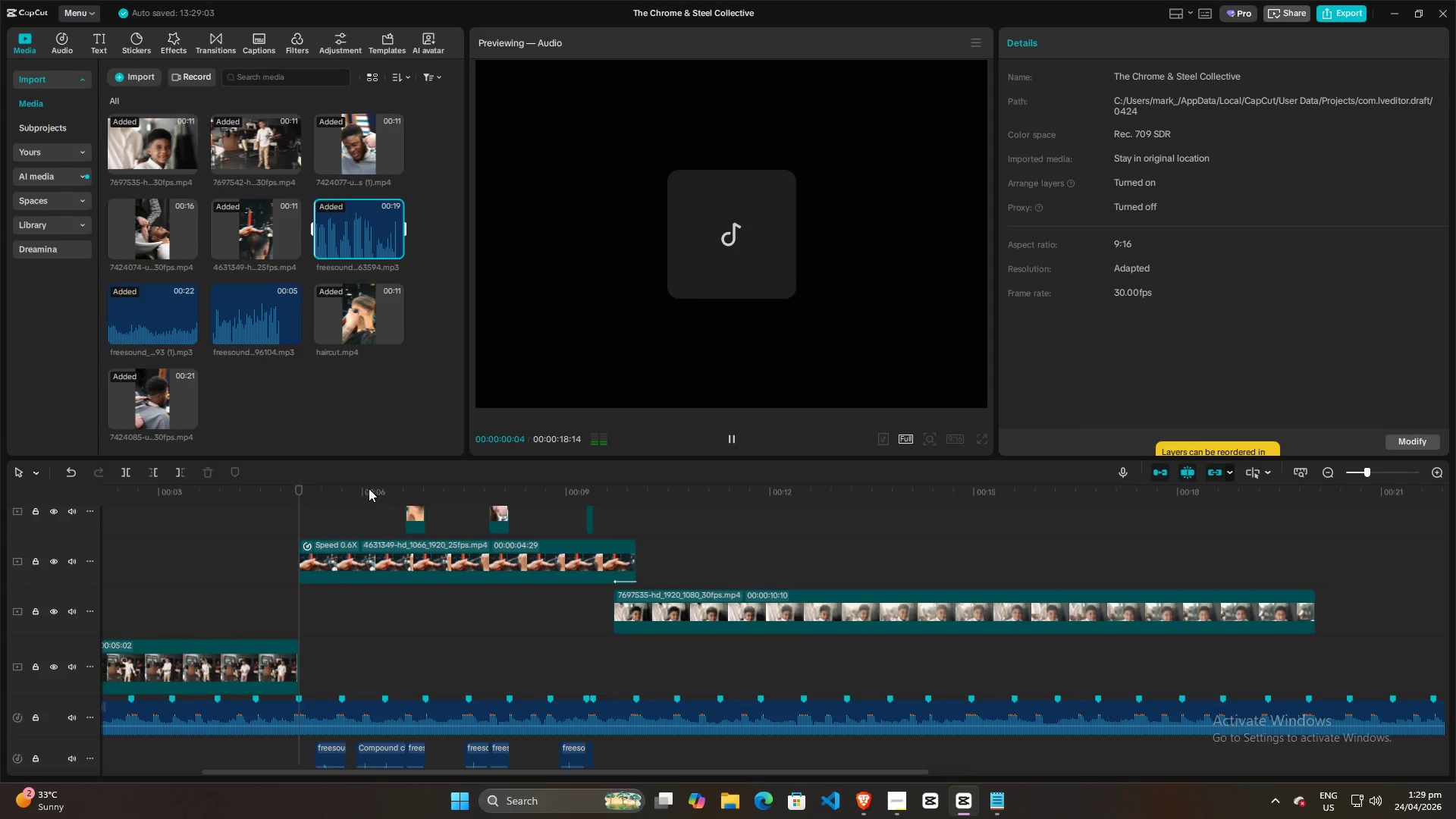 
hold_key(key=ControlLeft, duration=0.67)
scroll: coordinate [385, 557], scroll_direction: down, amount: 6.0
 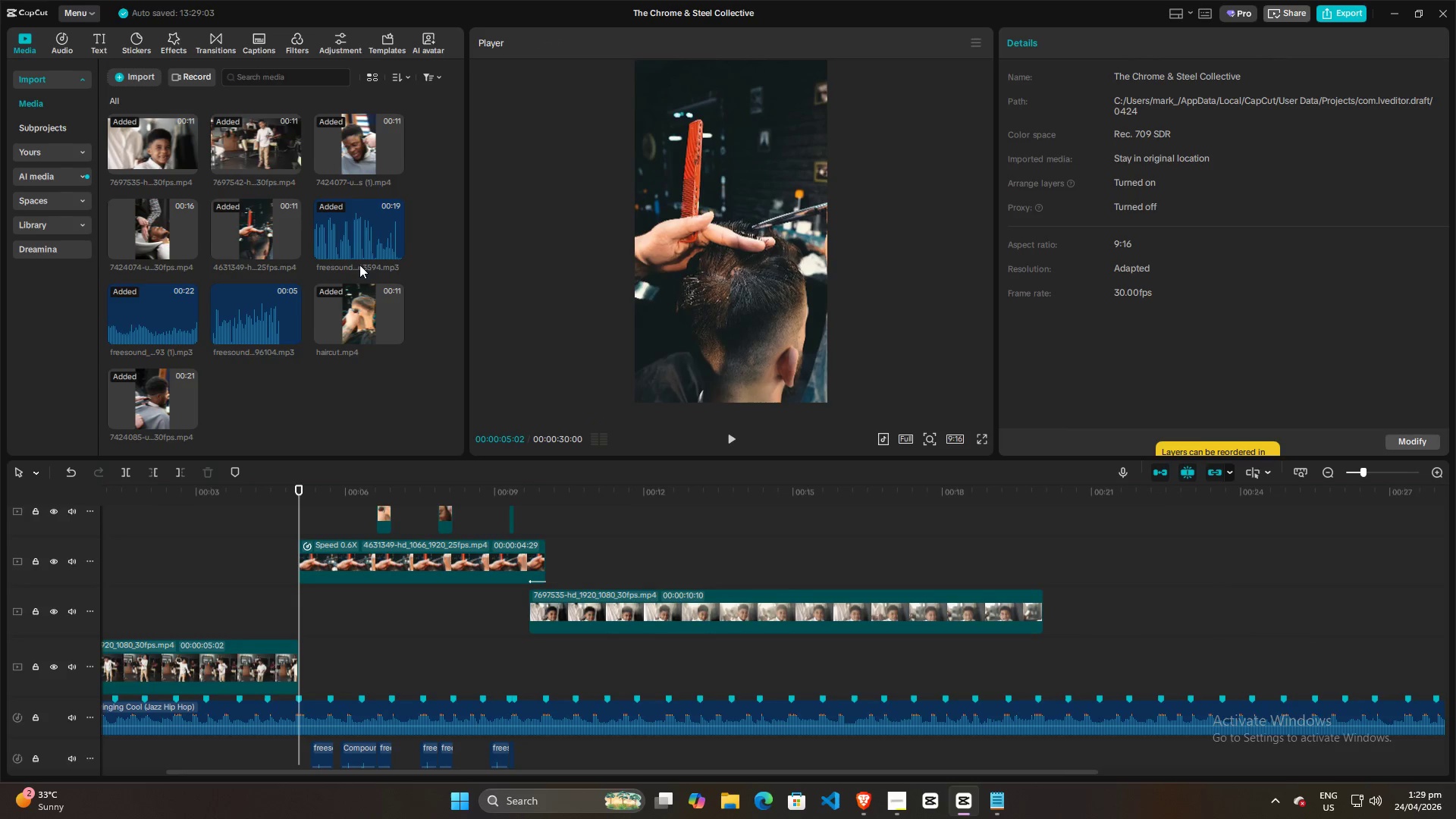 
left_click_drag(start_coordinate=[353, 222], to_coordinate=[296, 757])
 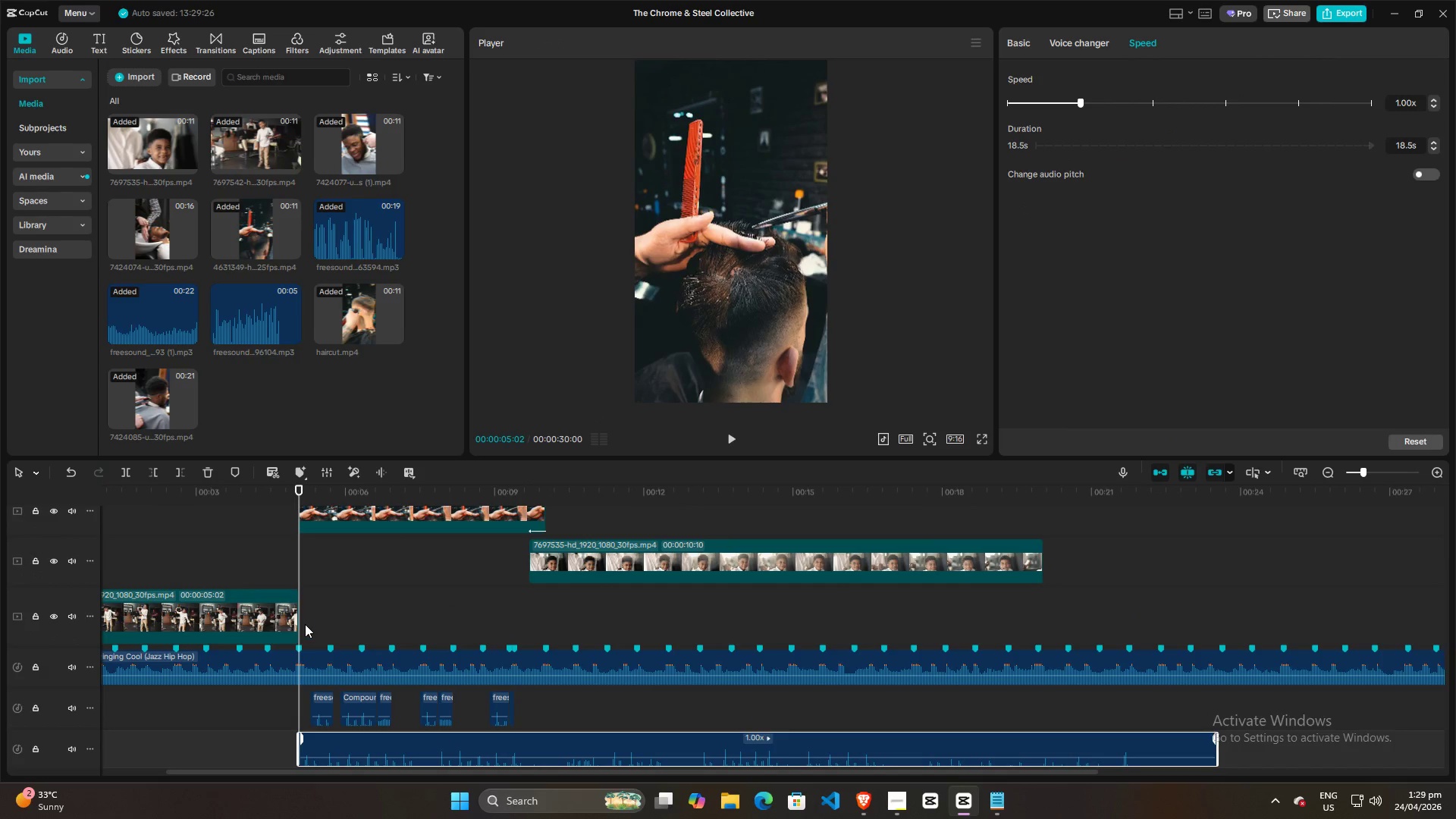 
scroll: coordinate [394, 664], scroll_direction: down, amount: 10.0
 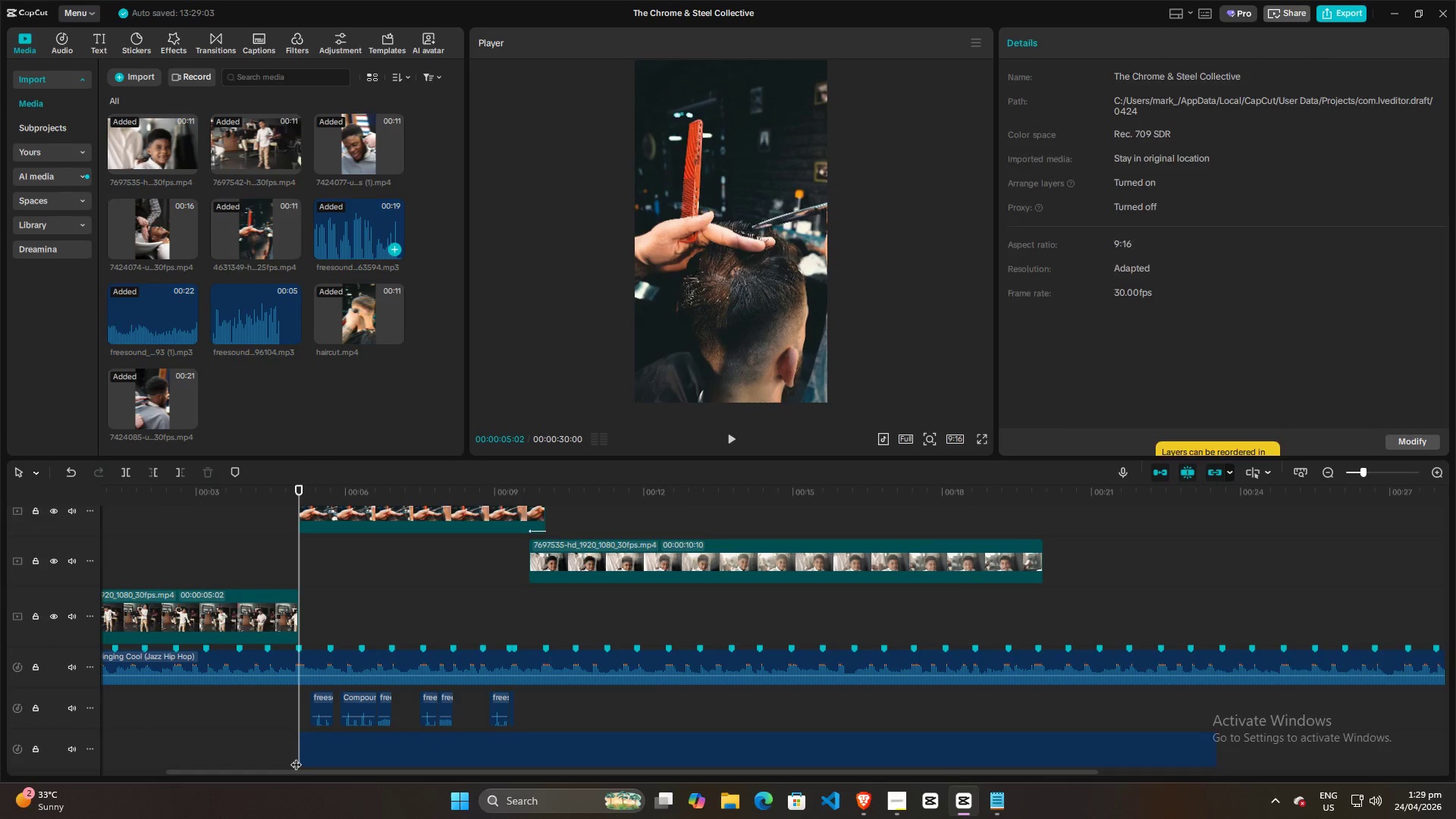 
key(Space)
 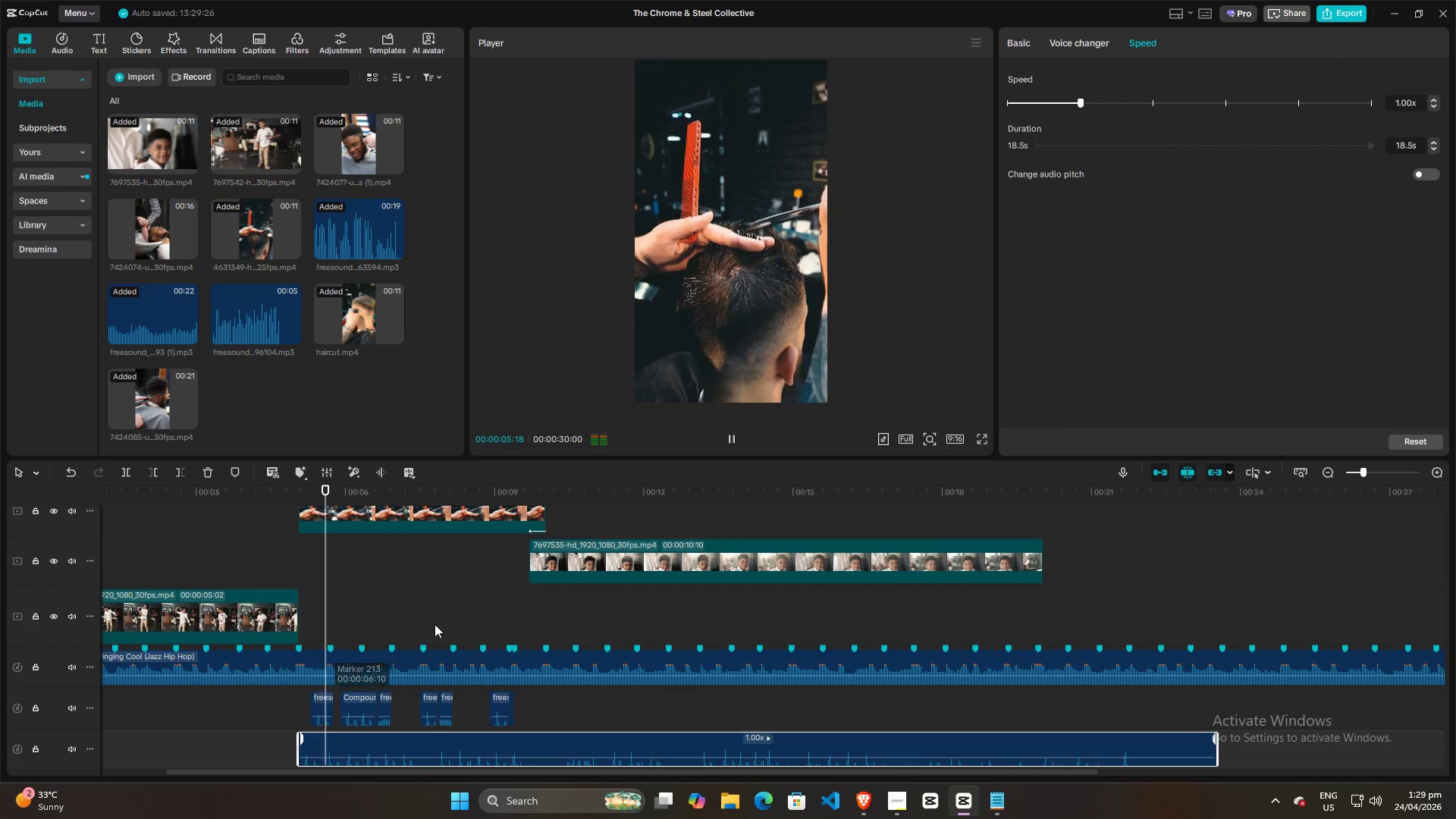 
scroll: coordinate [440, 620], scroll_direction: up, amount: 4.0
 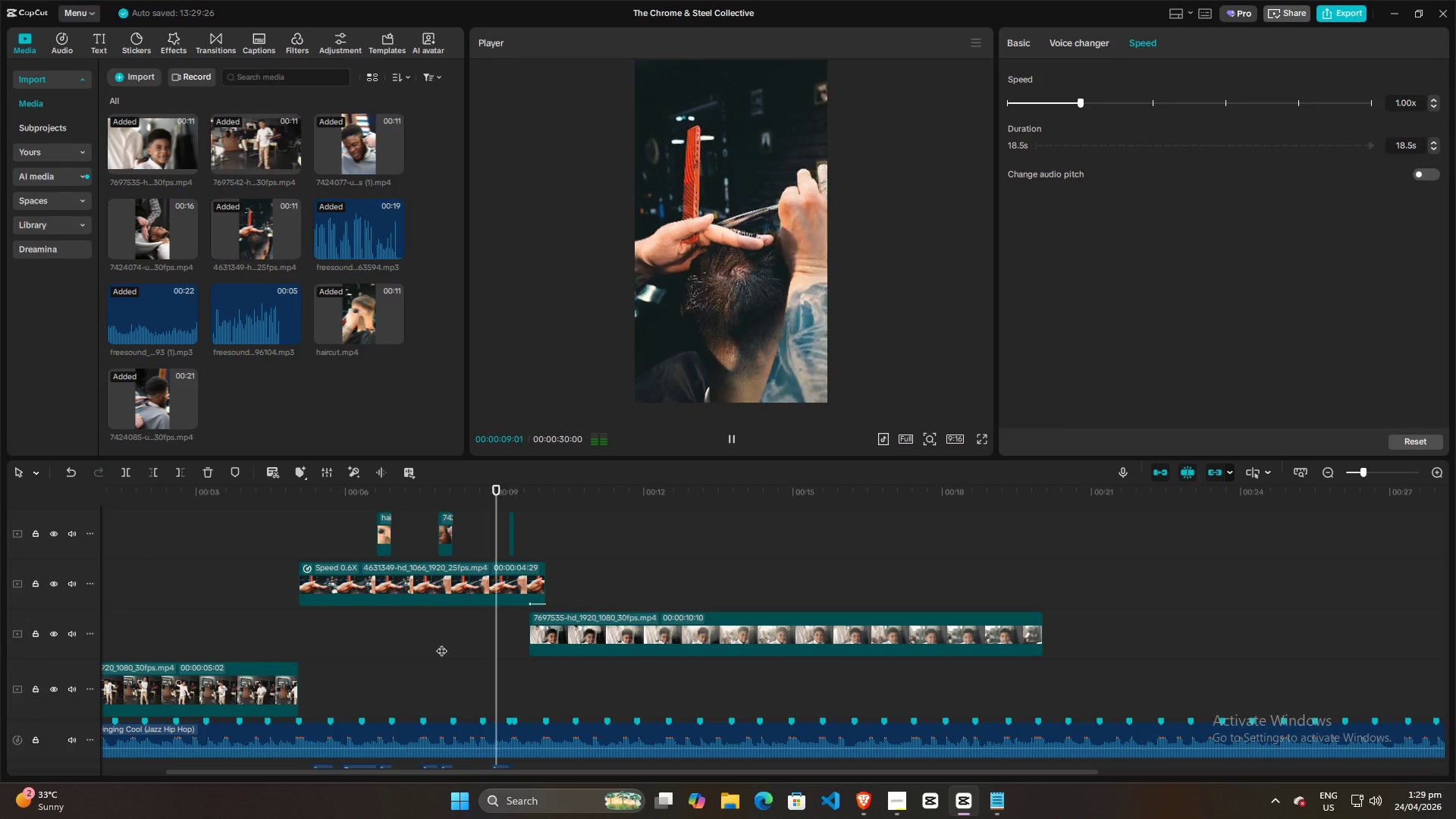 
scroll: coordinate [443, 642], scroll_direction: down, amount: 6.0
 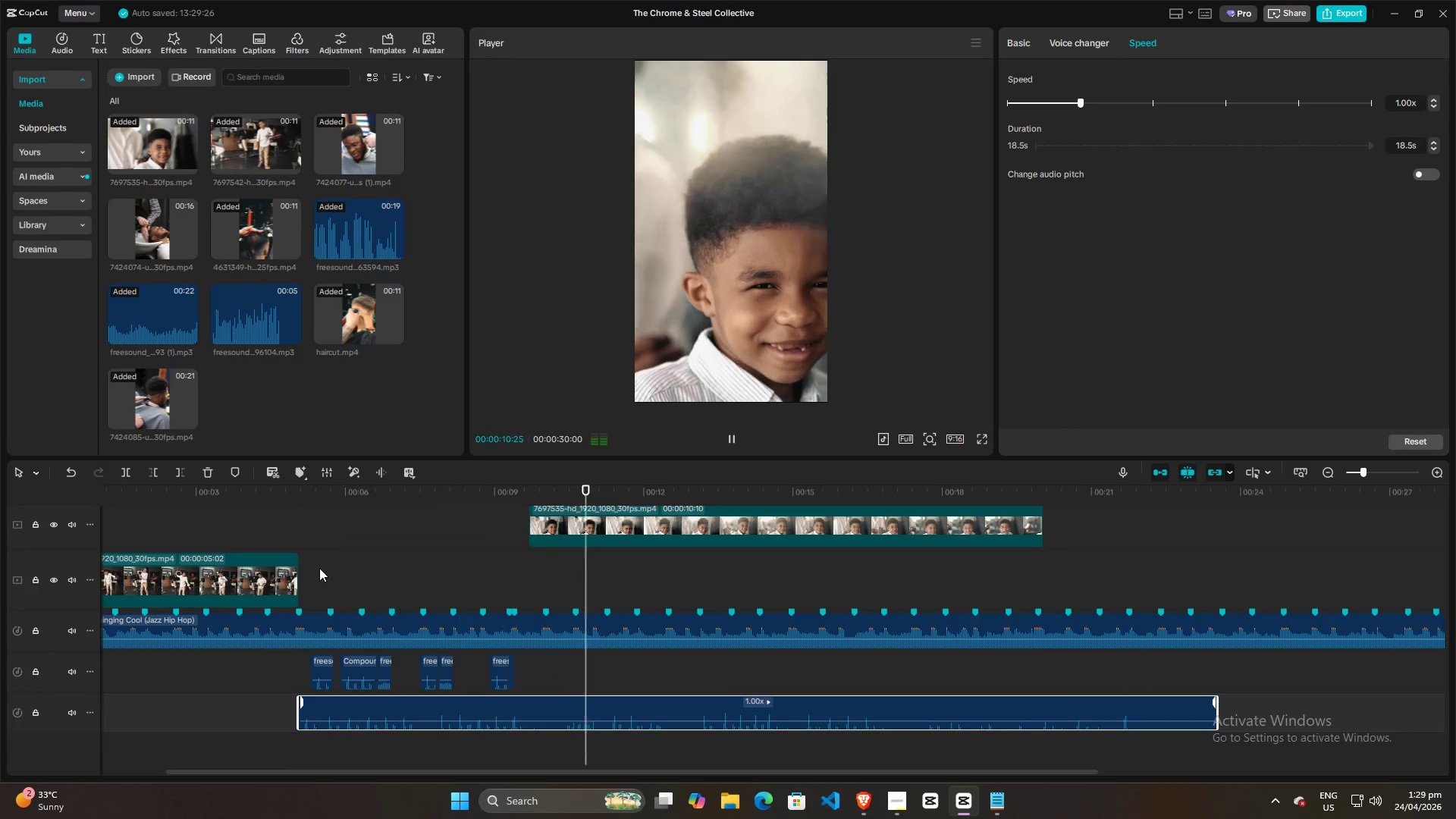 
left_click([311, 562])
 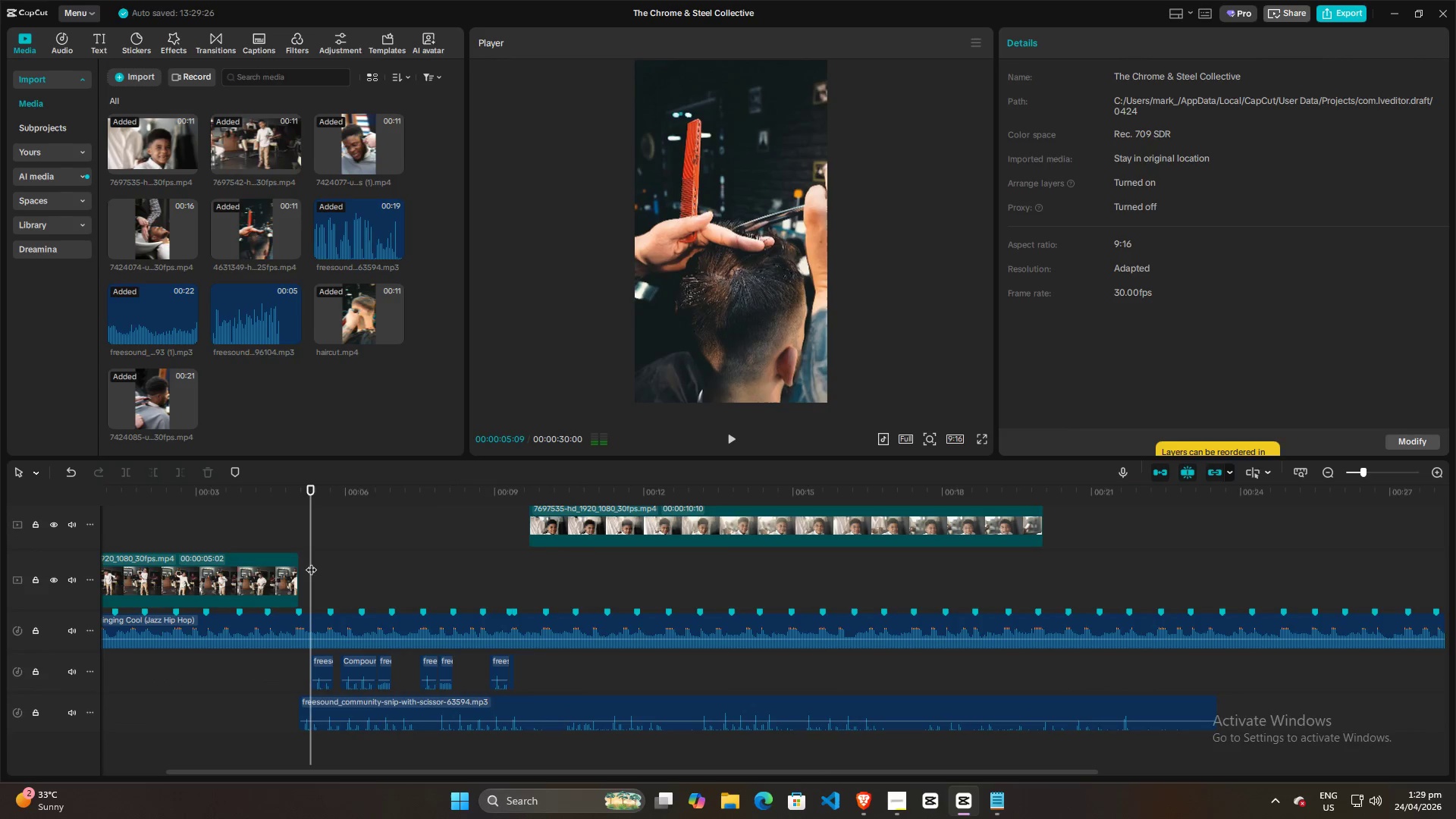 
left_click_drag(start_coordinate=[311, 562], to_coordinate=[303, 562])
 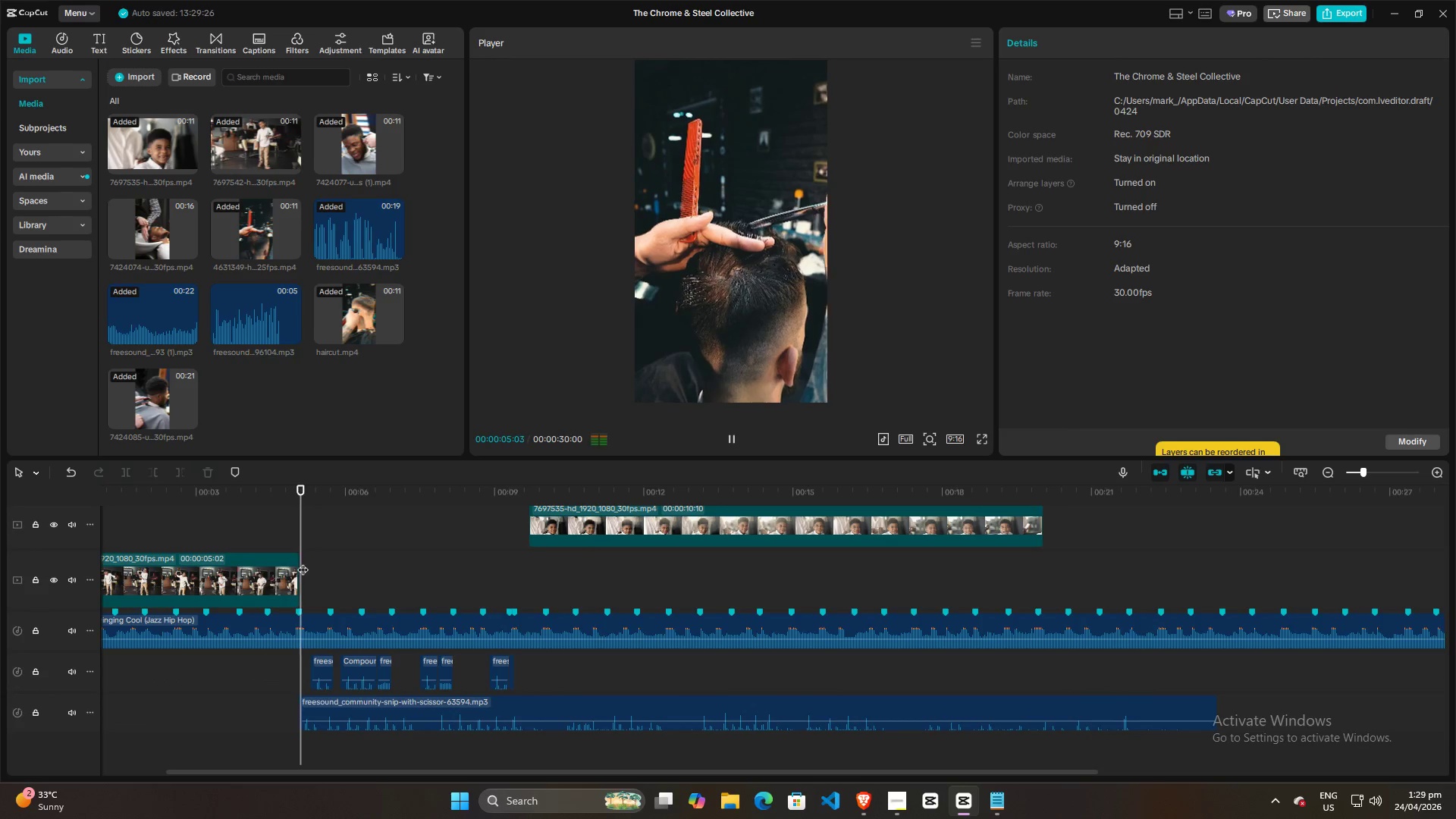 
key(Space)
 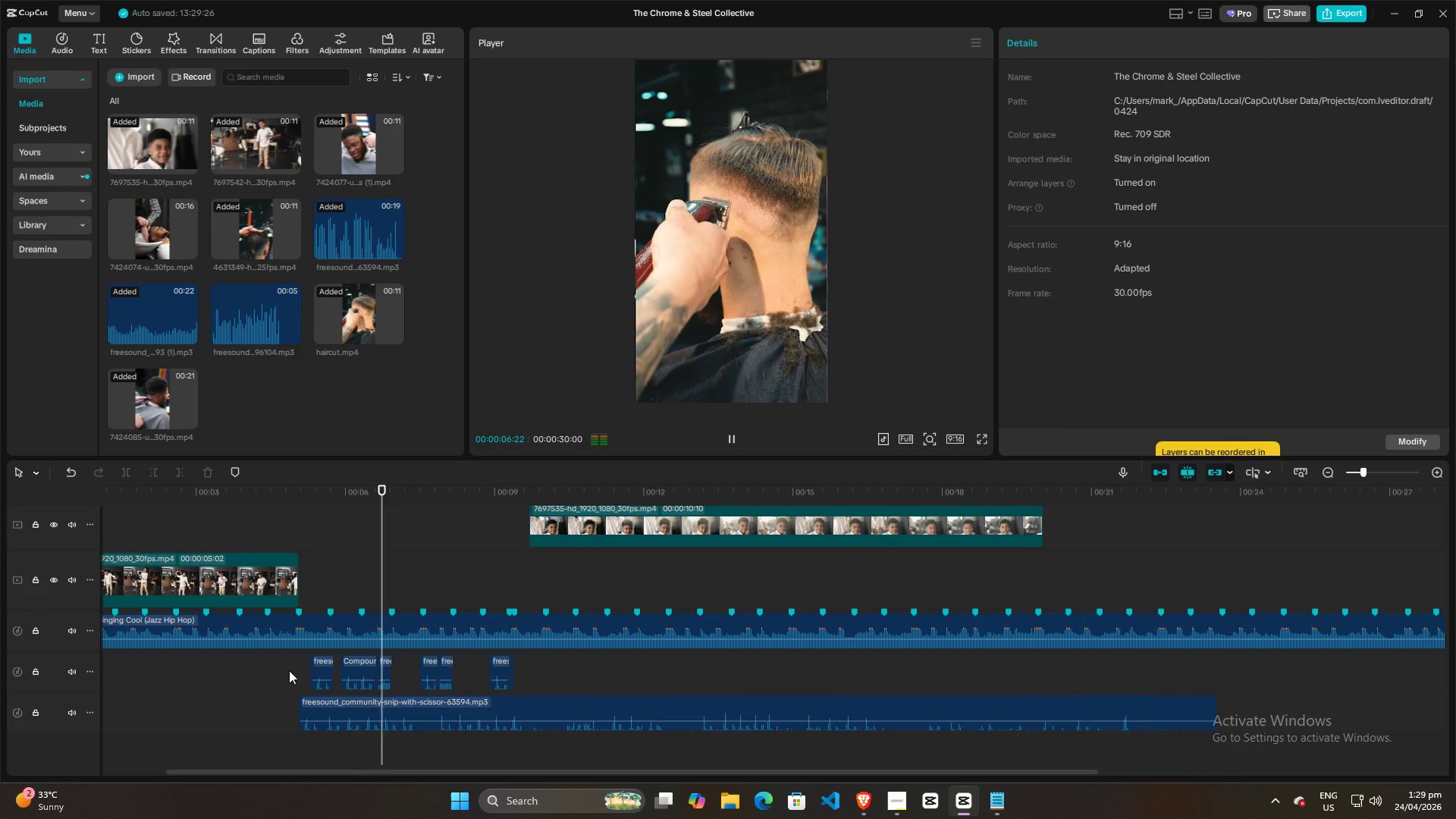 
left_click([73, 670])
 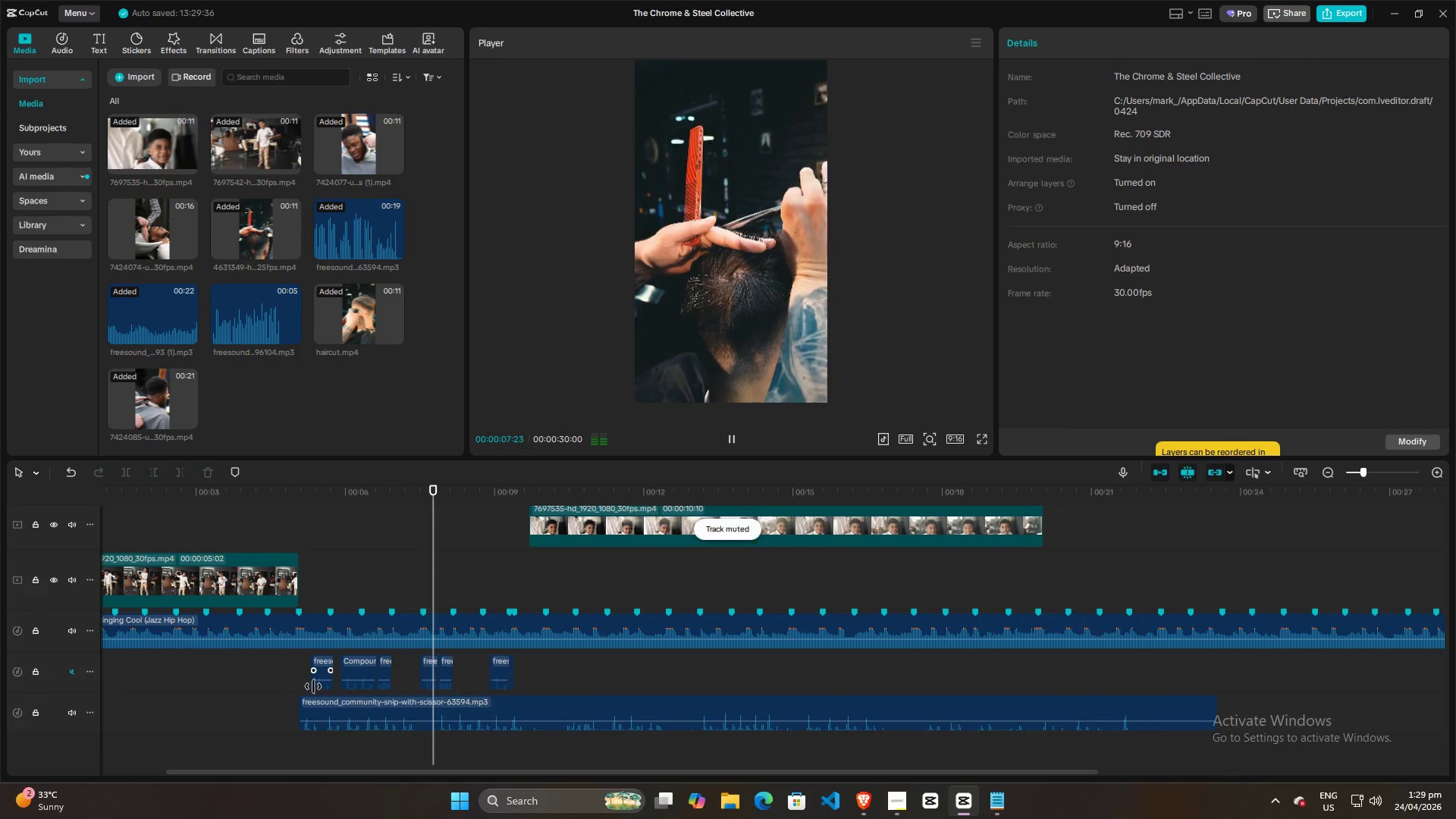 
left_click([298, 685])
 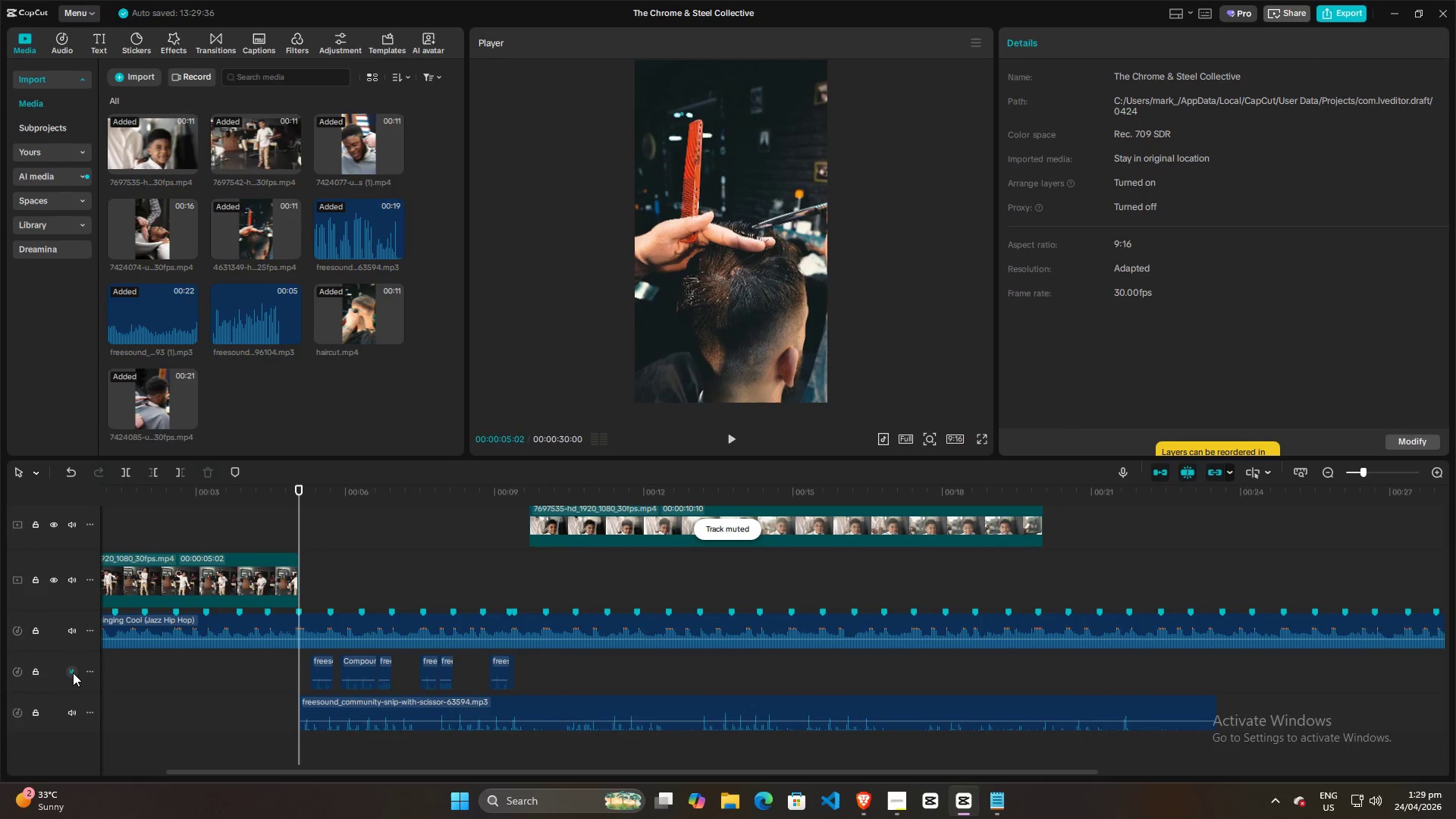 
key(Space)
 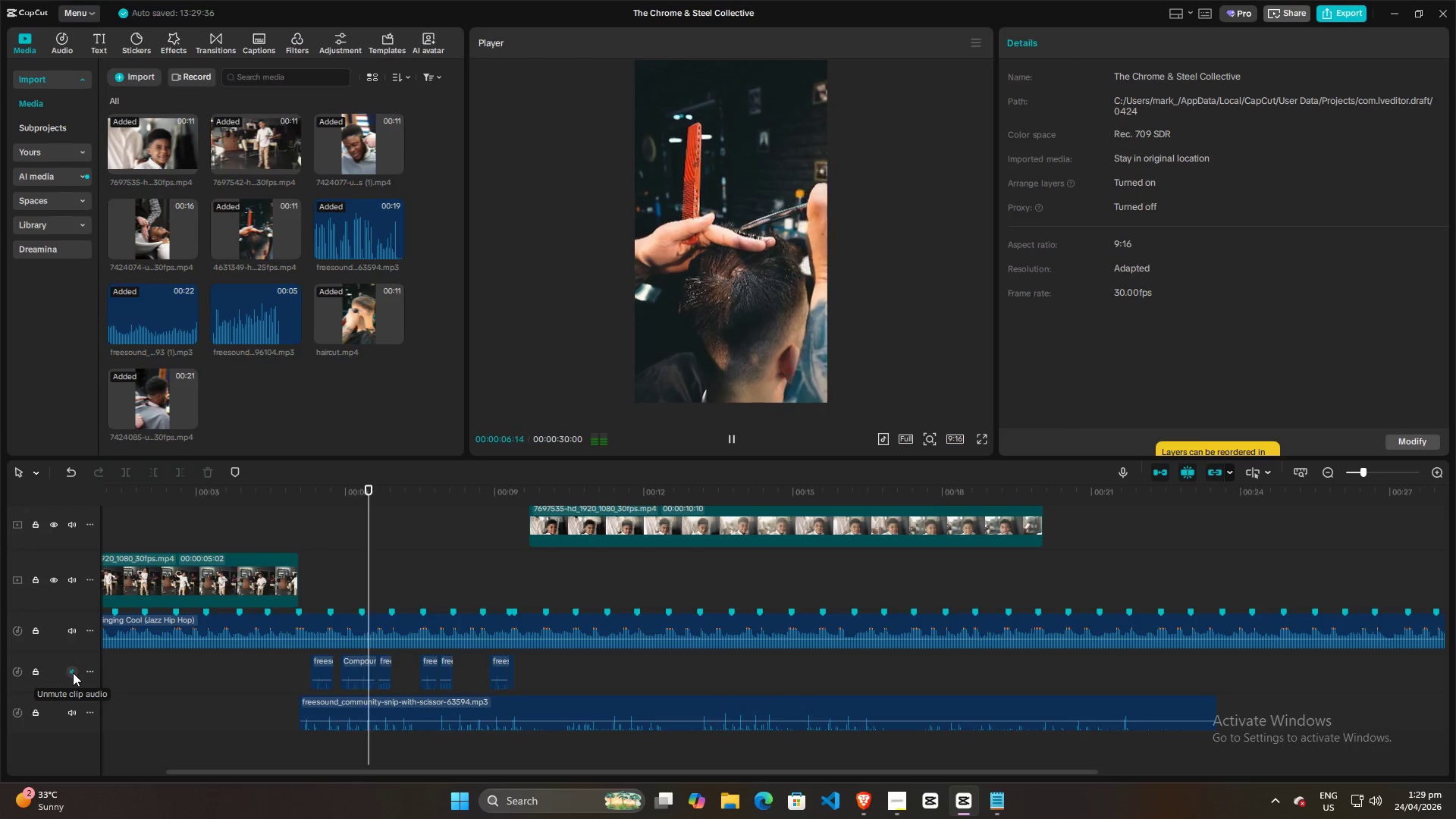 
key(Space)
 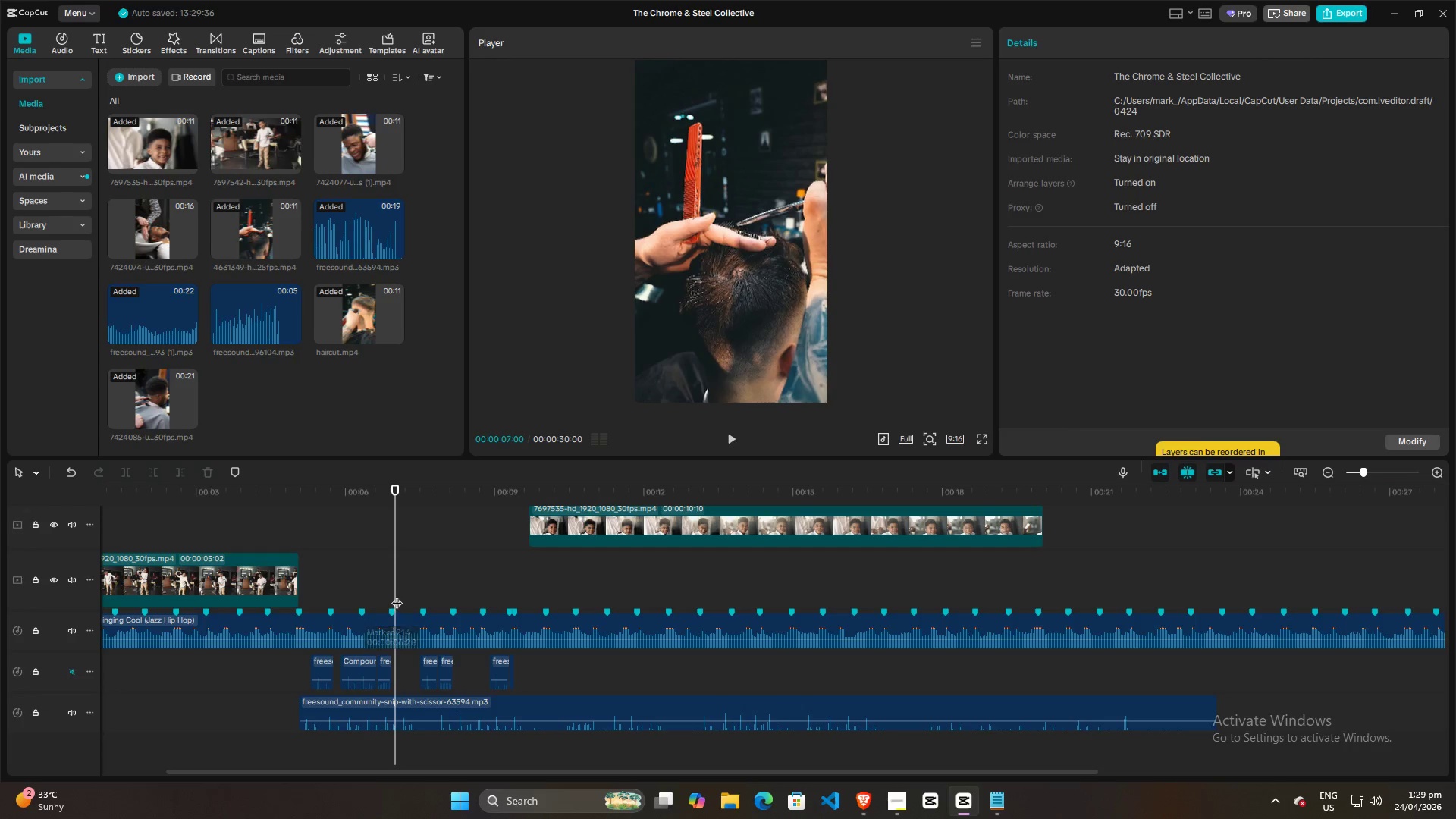 
left_click_drag(start_coordinate=[391, 582], to_coordinate=[378, 582])
 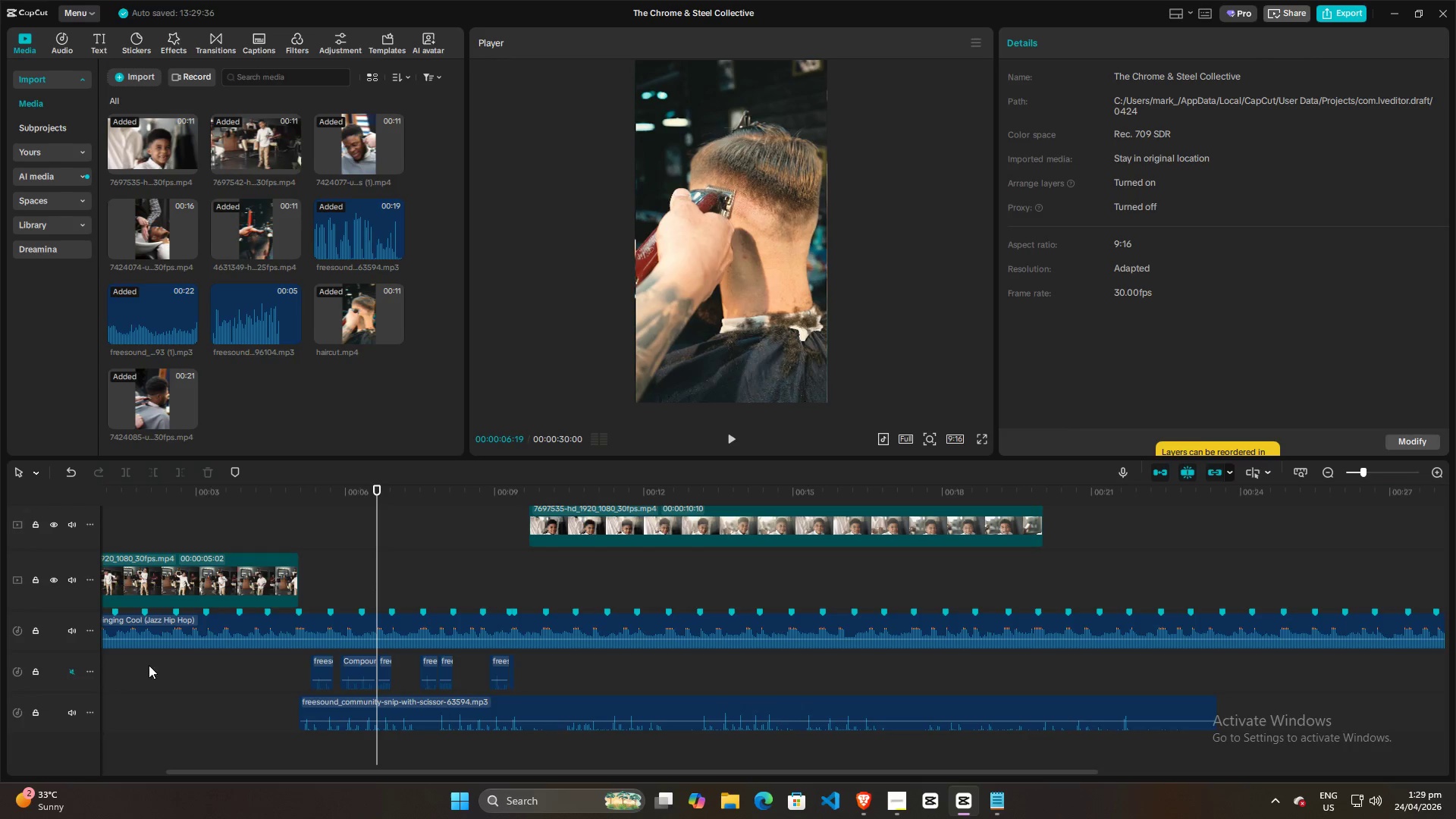 
left_click([294, 677])
 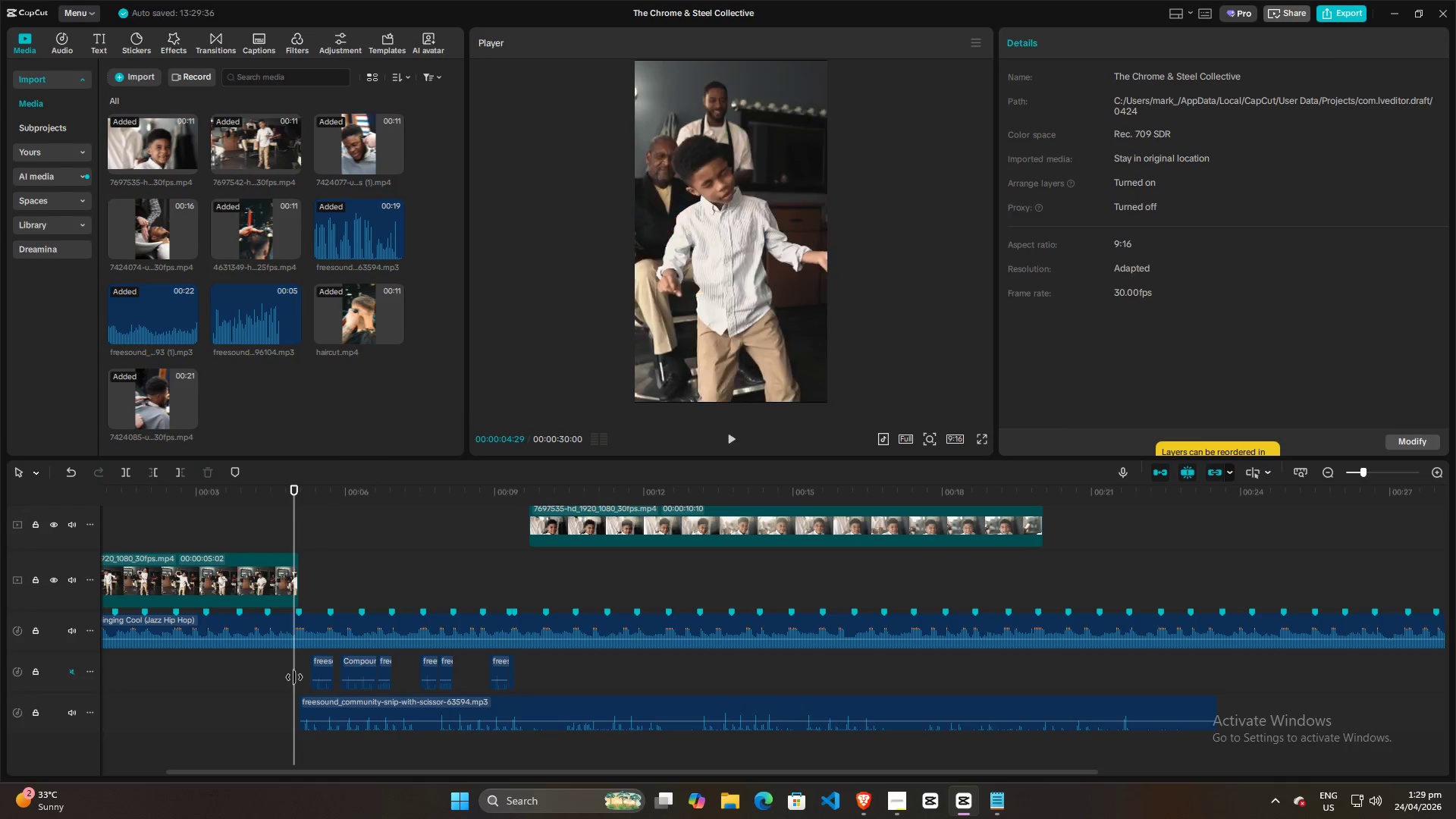 
key(Space)
 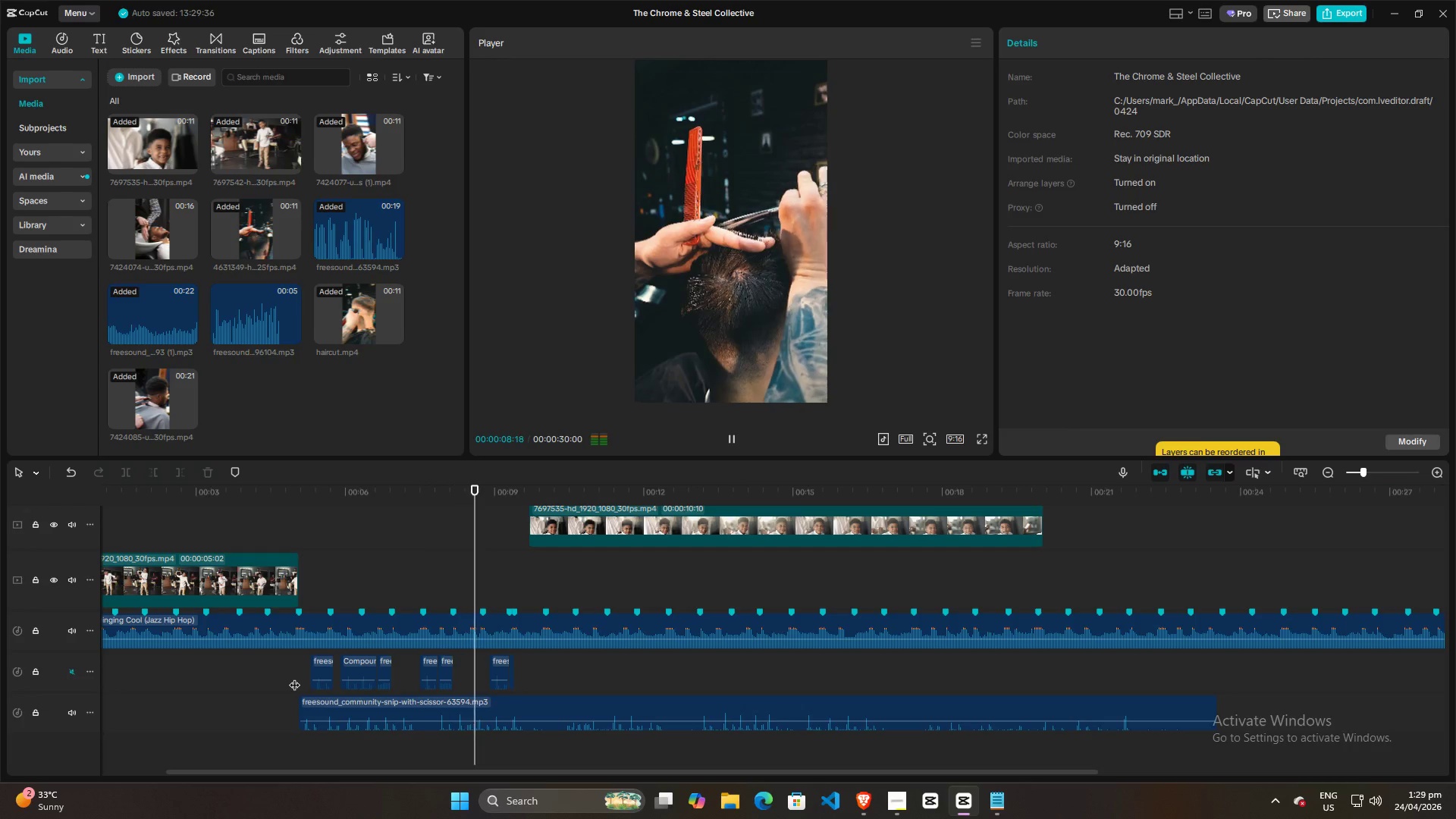 
key(Space)
 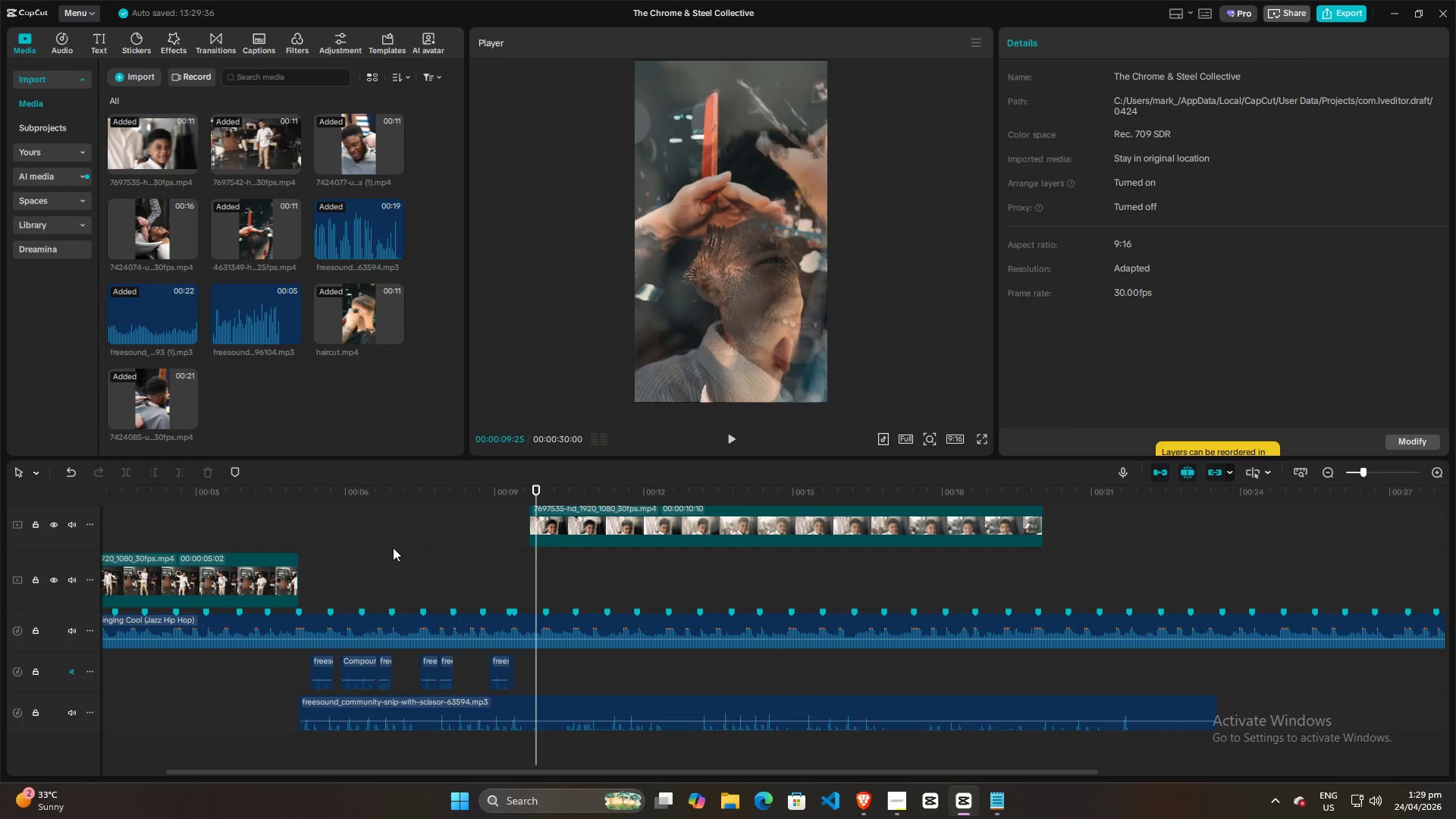 
left_click([393, 548])
 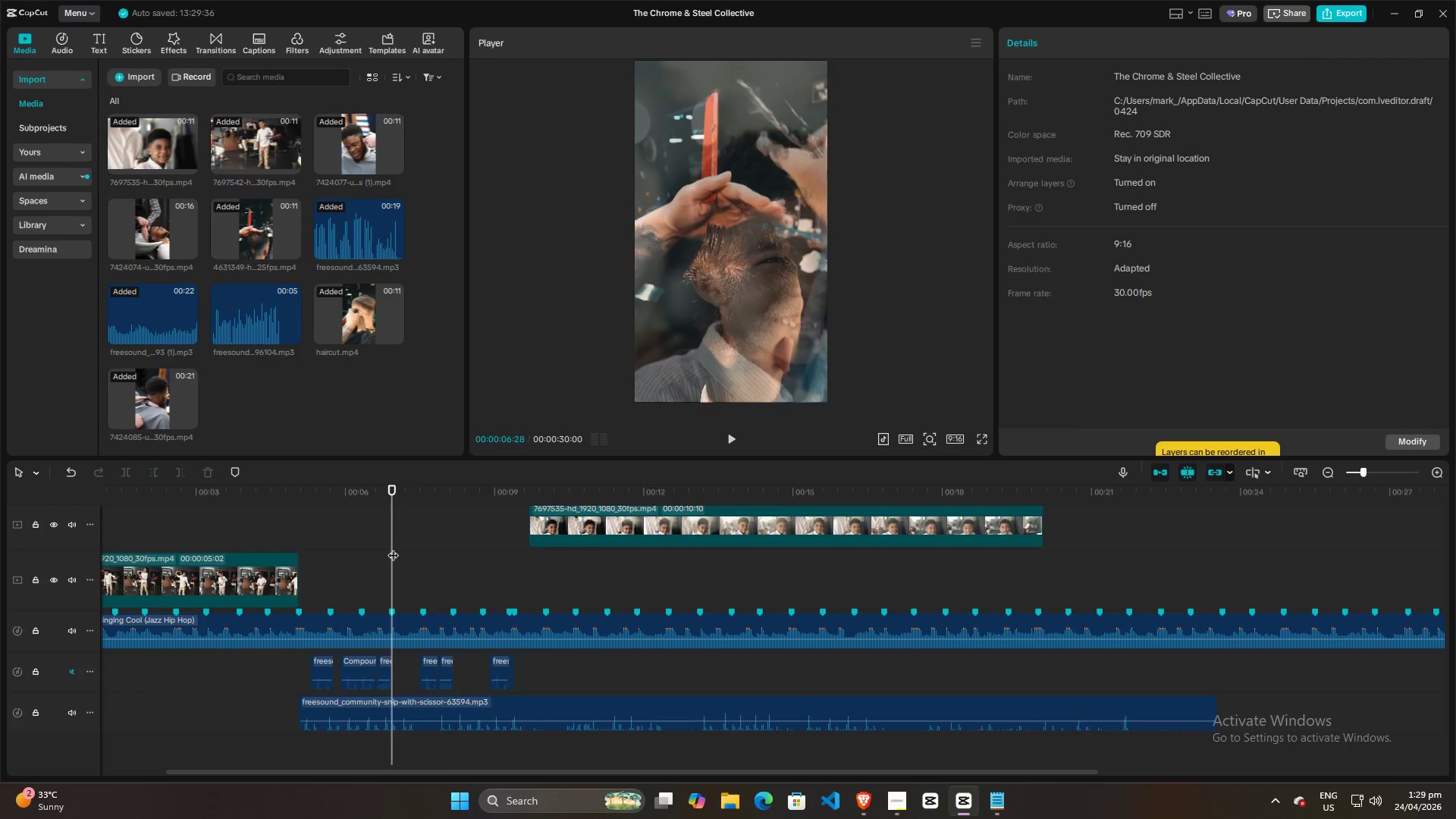 
scroll: coordinate [393, 548], scroll_direction: down, amount: 4.0
 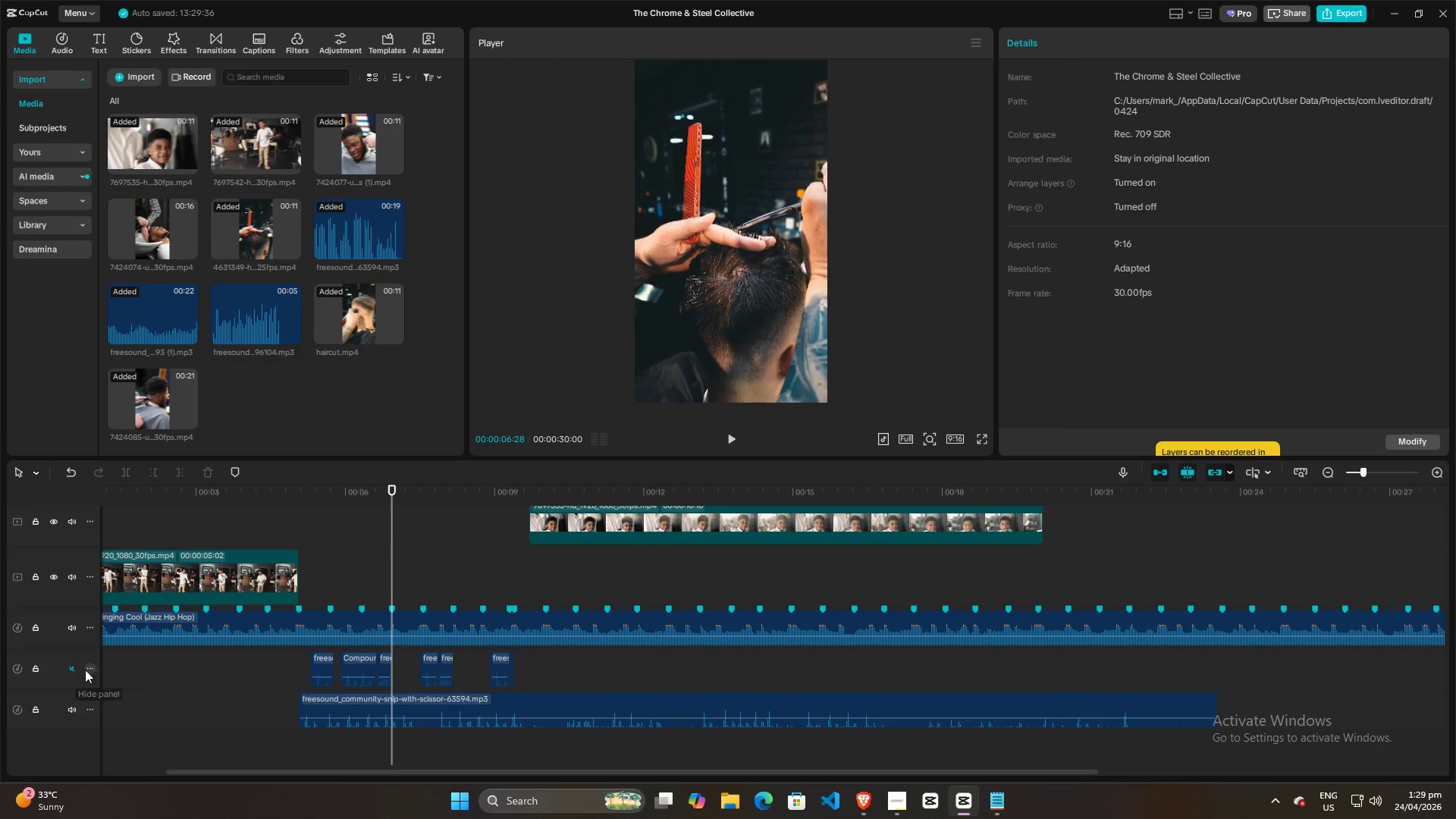 
left_click([74, 668])
 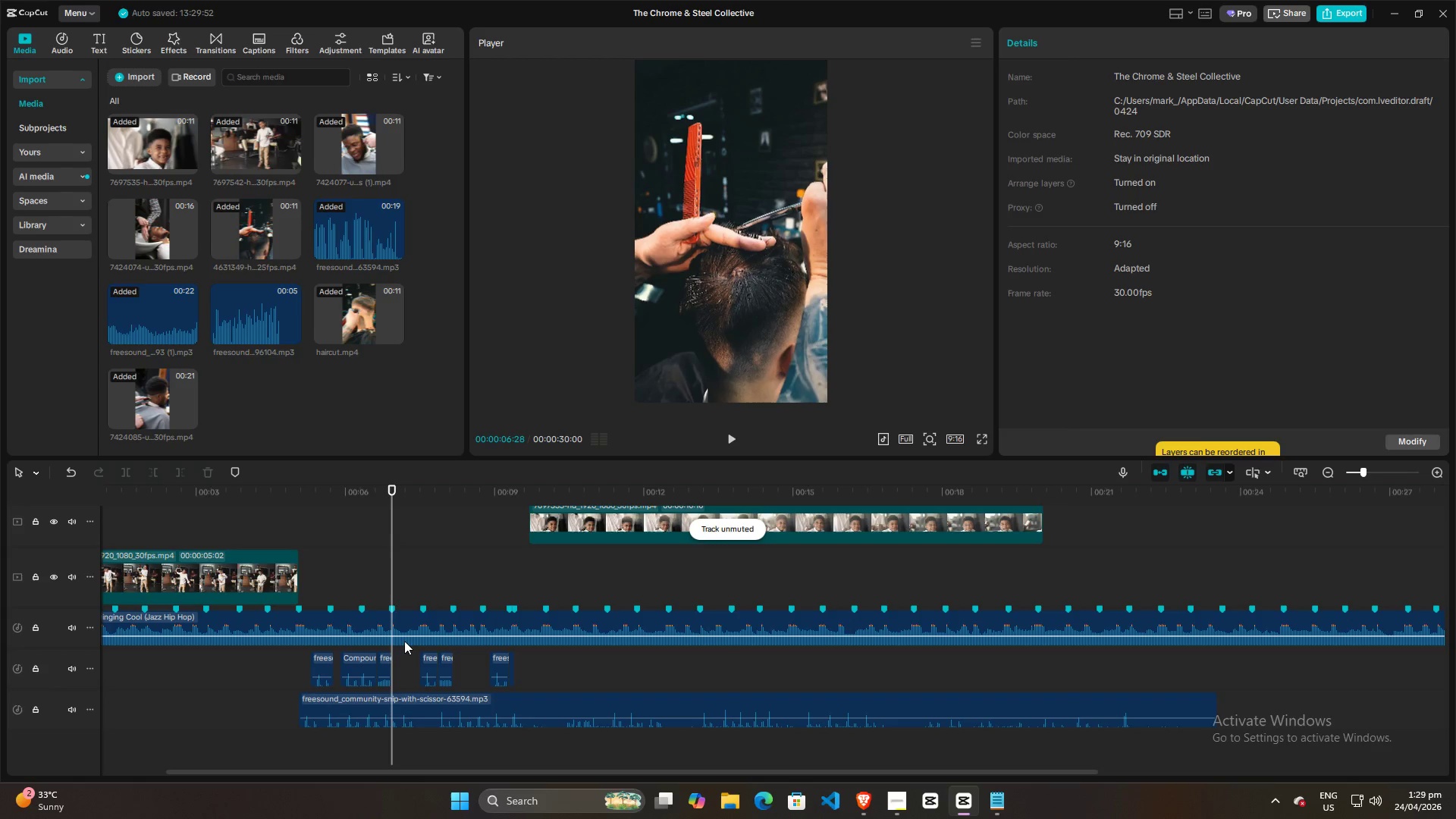 
scroll: coordinate [405, 641], scroll_direction: down, amount: 4.0
 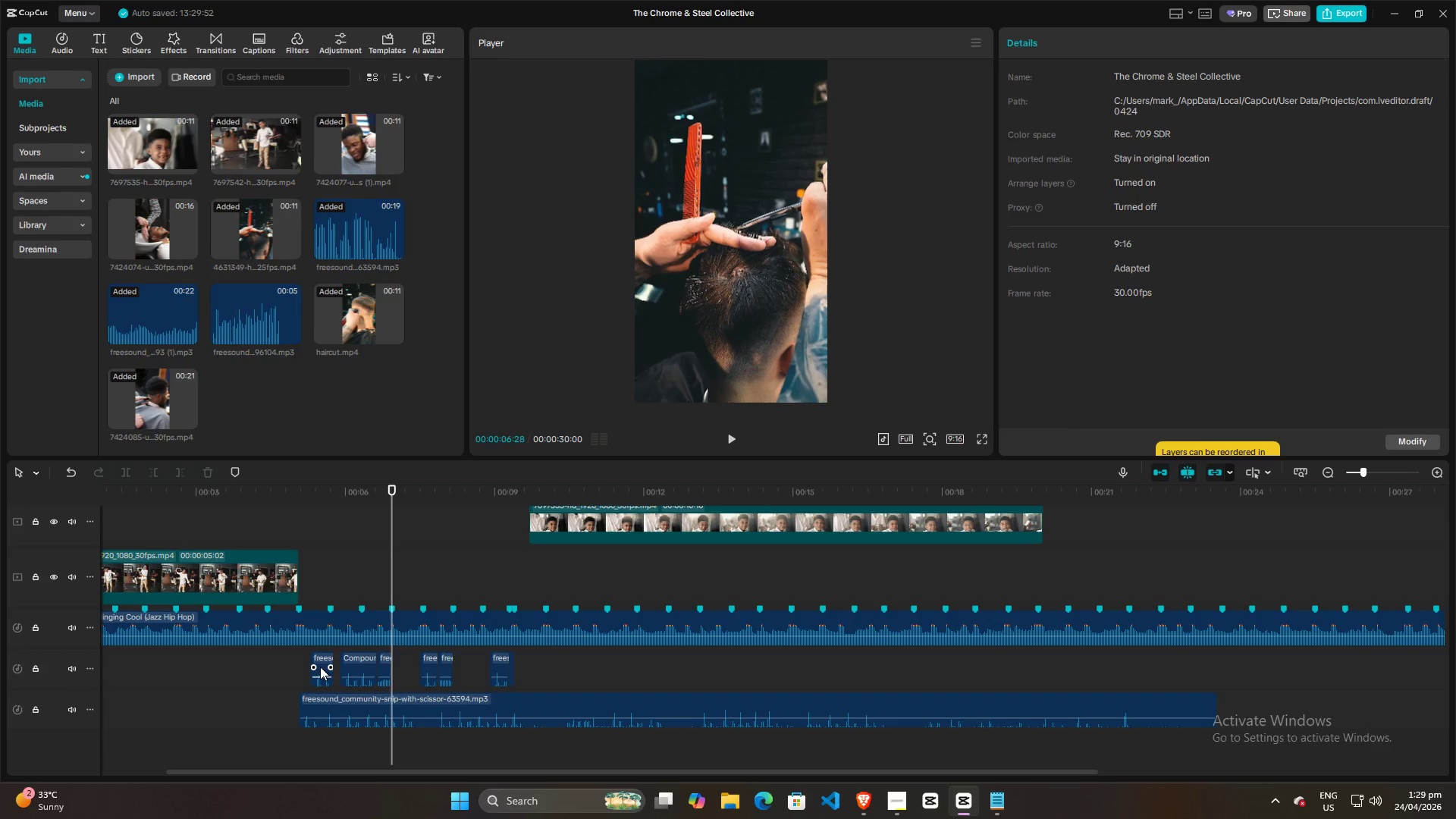 
hold_key(key=ControlLeft, duration=0.73)
scroll: coordinate [387, 673], scroll_direction: up, amount: 13.0
 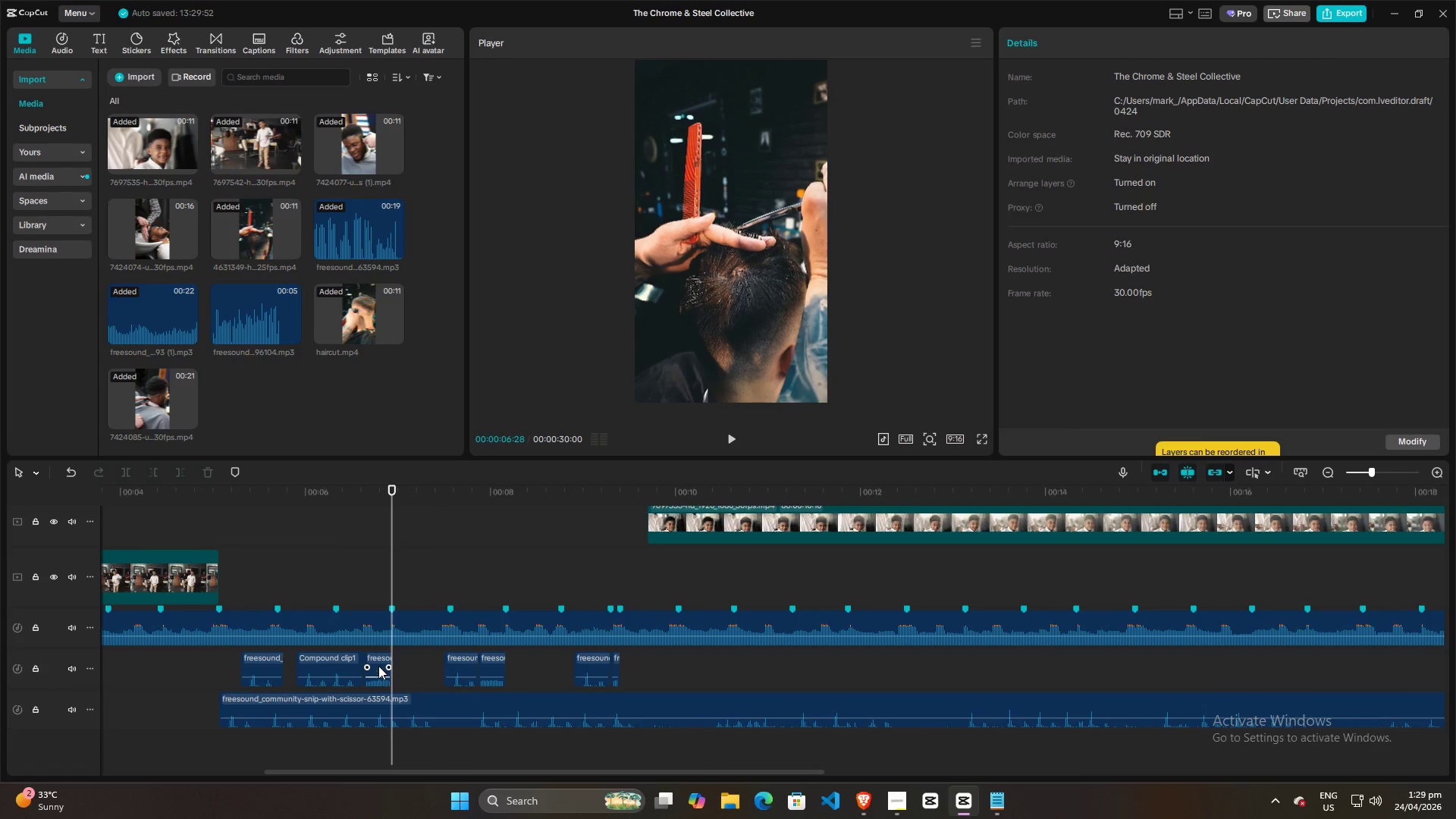 
left_click_drag(start_coordinate=[378, 664], to_coordinate=[381, 692])
 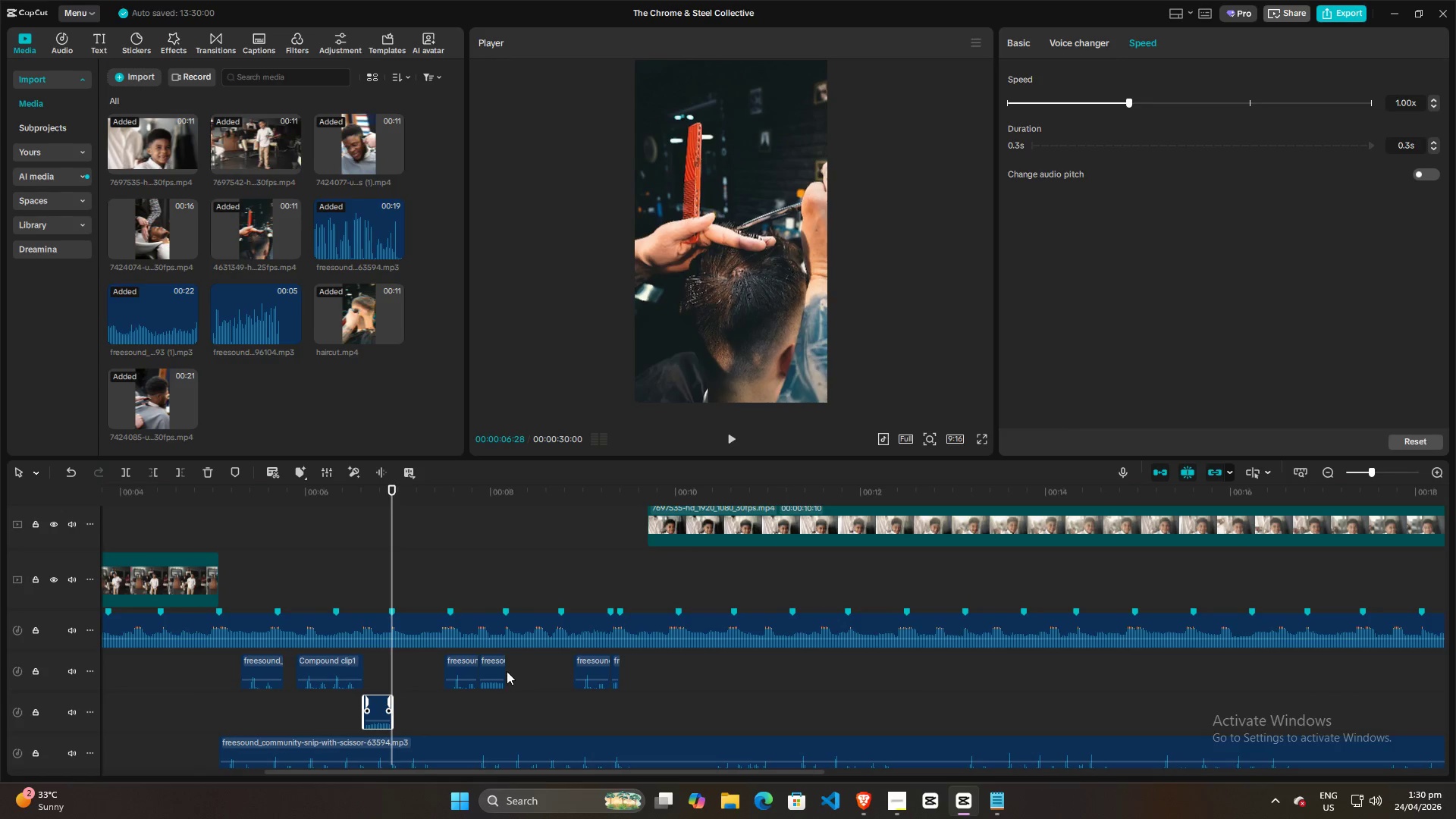 
left_click_drag(start_coordinate=[491, 669], to_coordinate=[490, 715])
 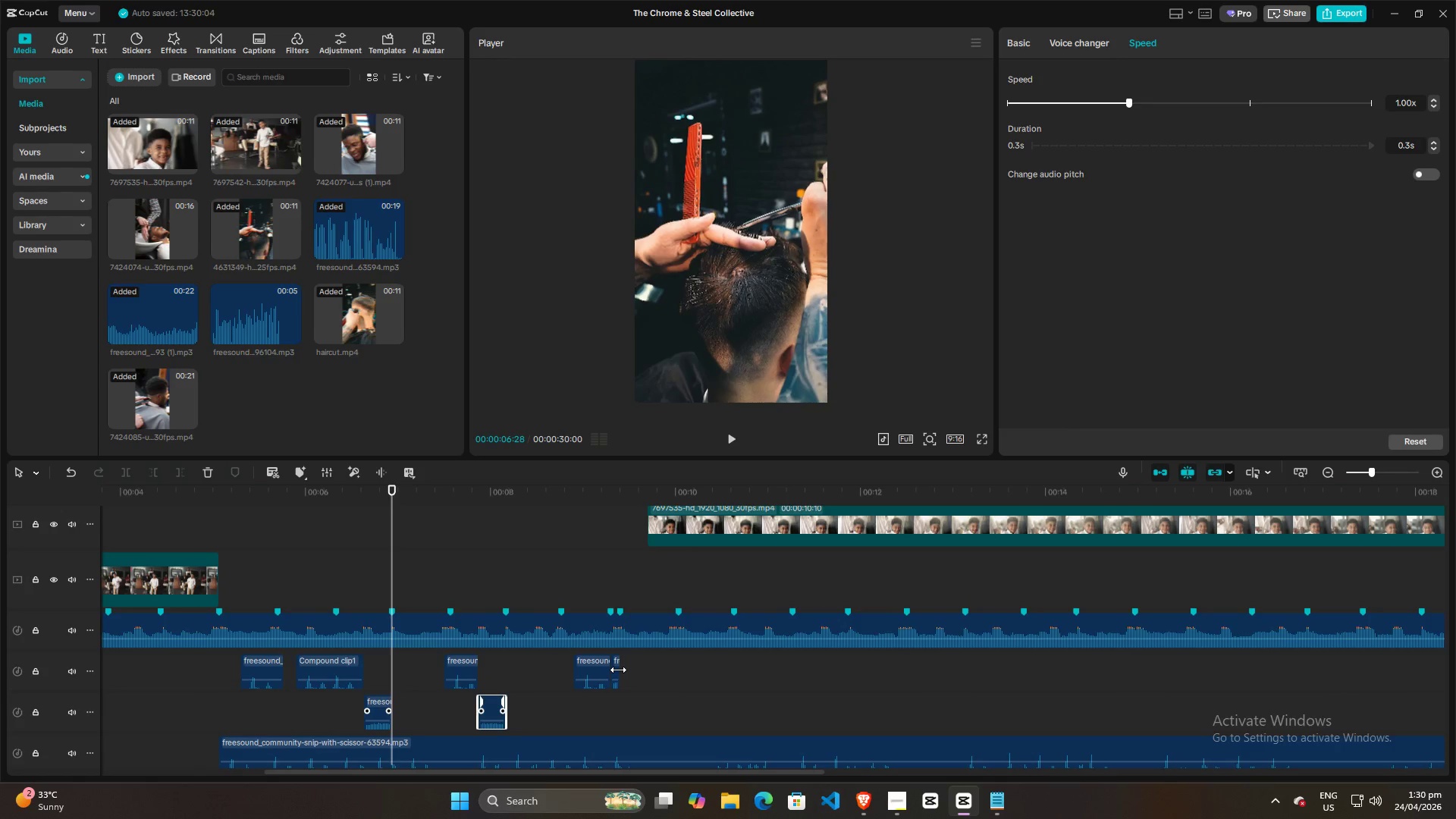 
hold_key(key=ControlLeft, duration=0.44)
scroll: coordinate [635, 674], scroll_direction: up, amount: 5.0
 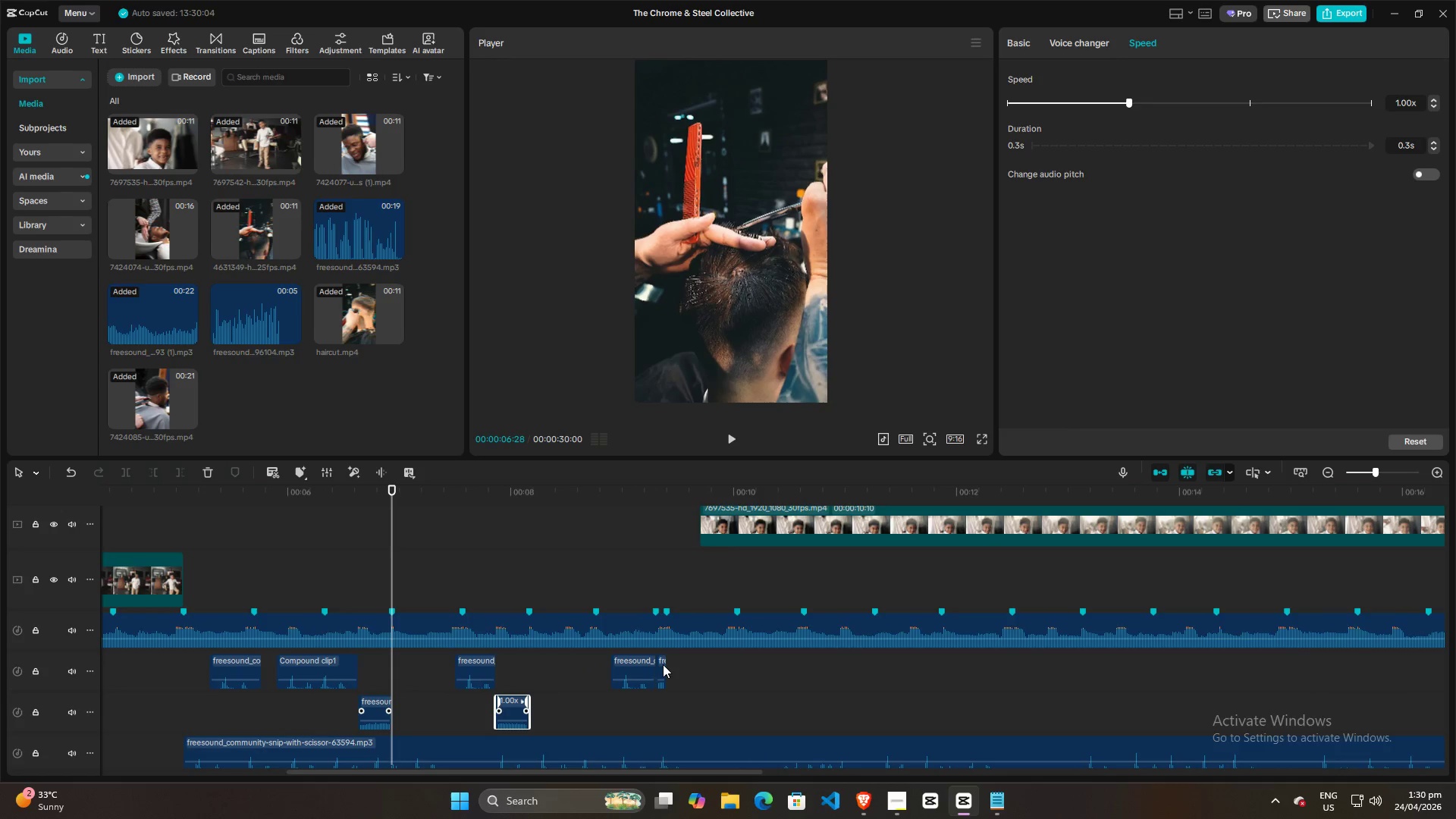 
left_click([661, 664])
 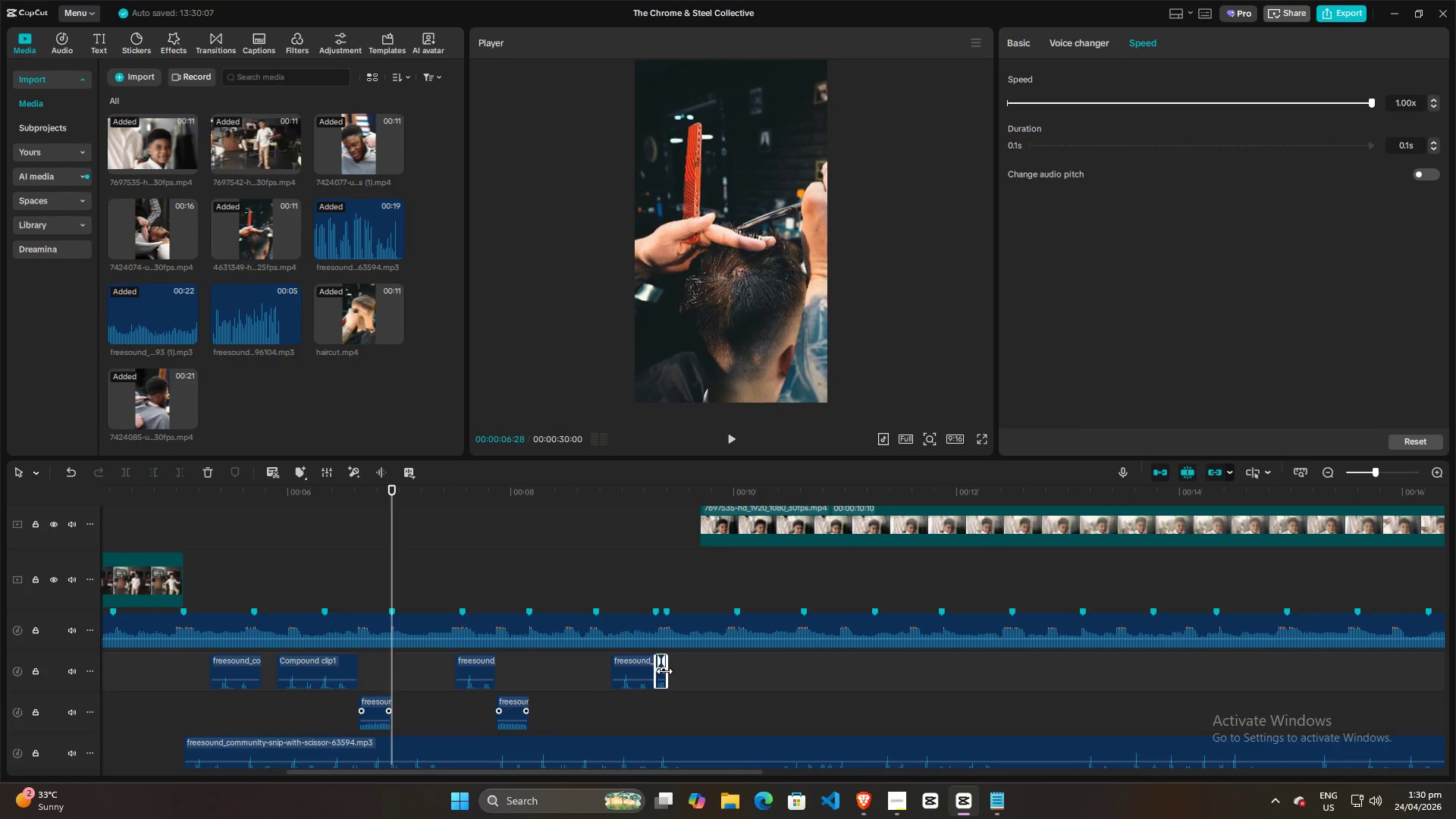 
hold_key(key=ControlLeft, duration=0.61)
scroll: coordinate [694, 686], scroll_direction: up, amount: 9.0
 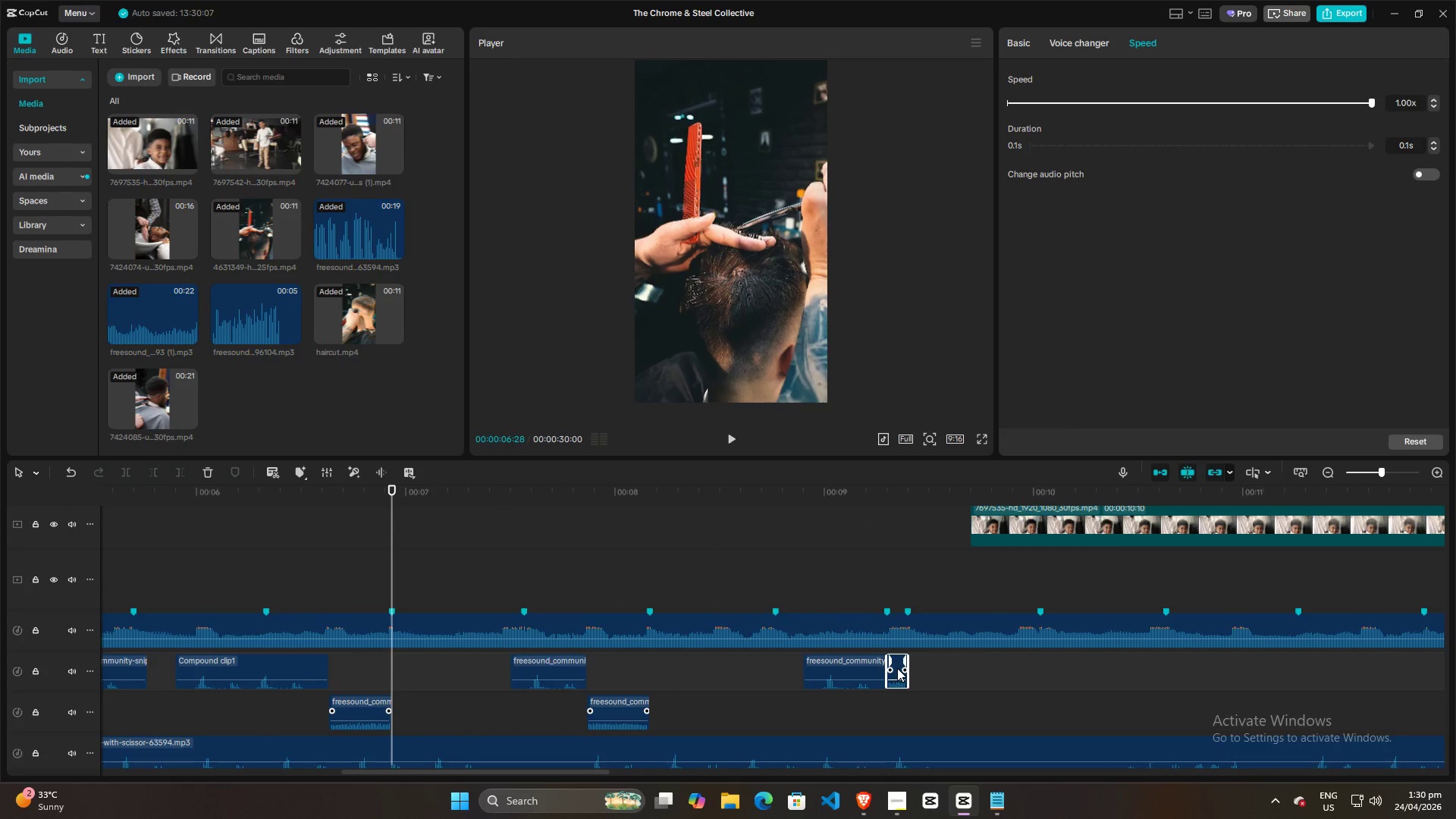 
left_click_drag(start_coordinate=[897, 667], to_coordinate=[897, 714])
 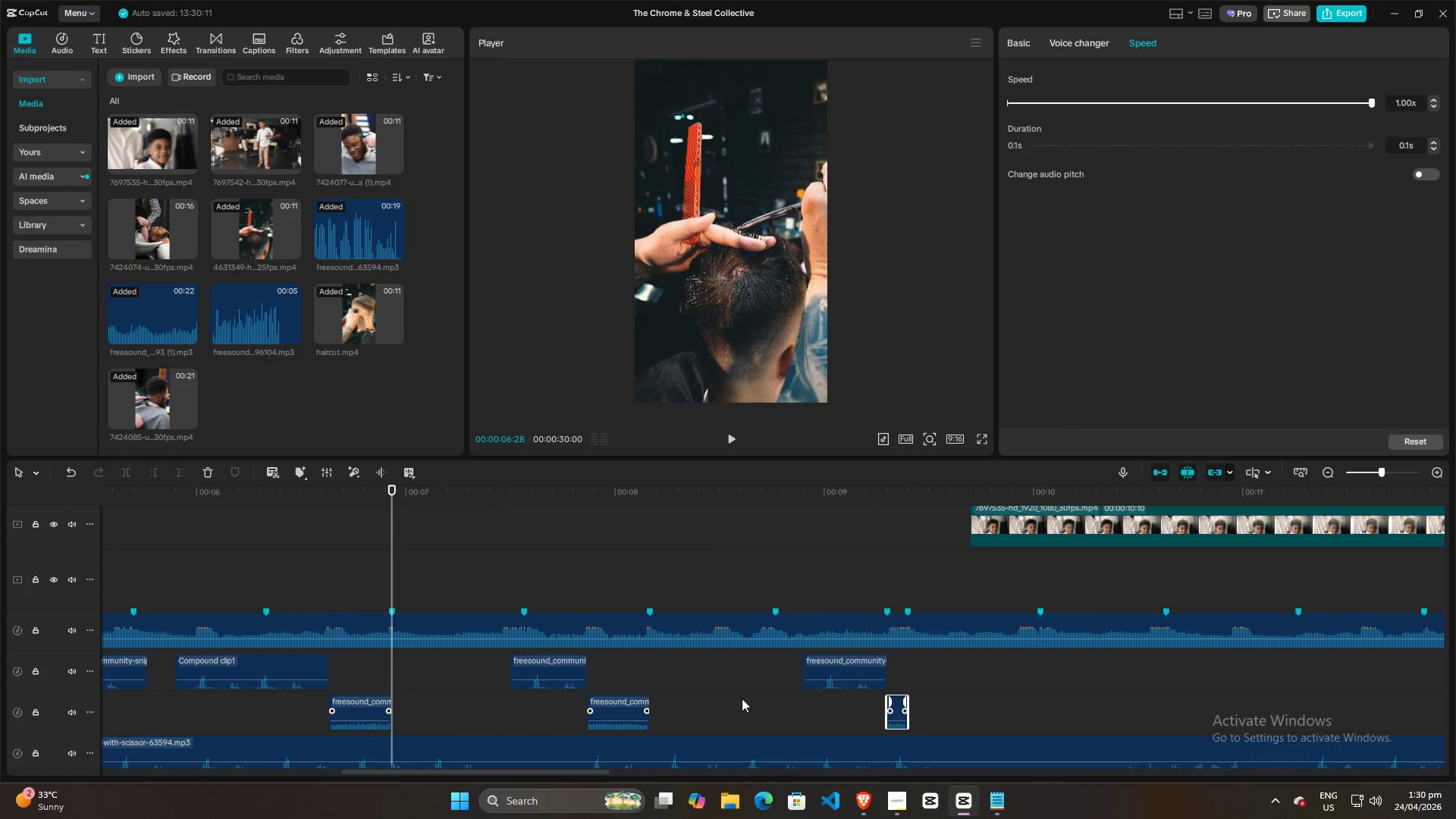 
hold_key(key=ControlLeft, duration=1.11)
scroll: coordinate [340, 679], scroll_direction: down, amount: 20.0
 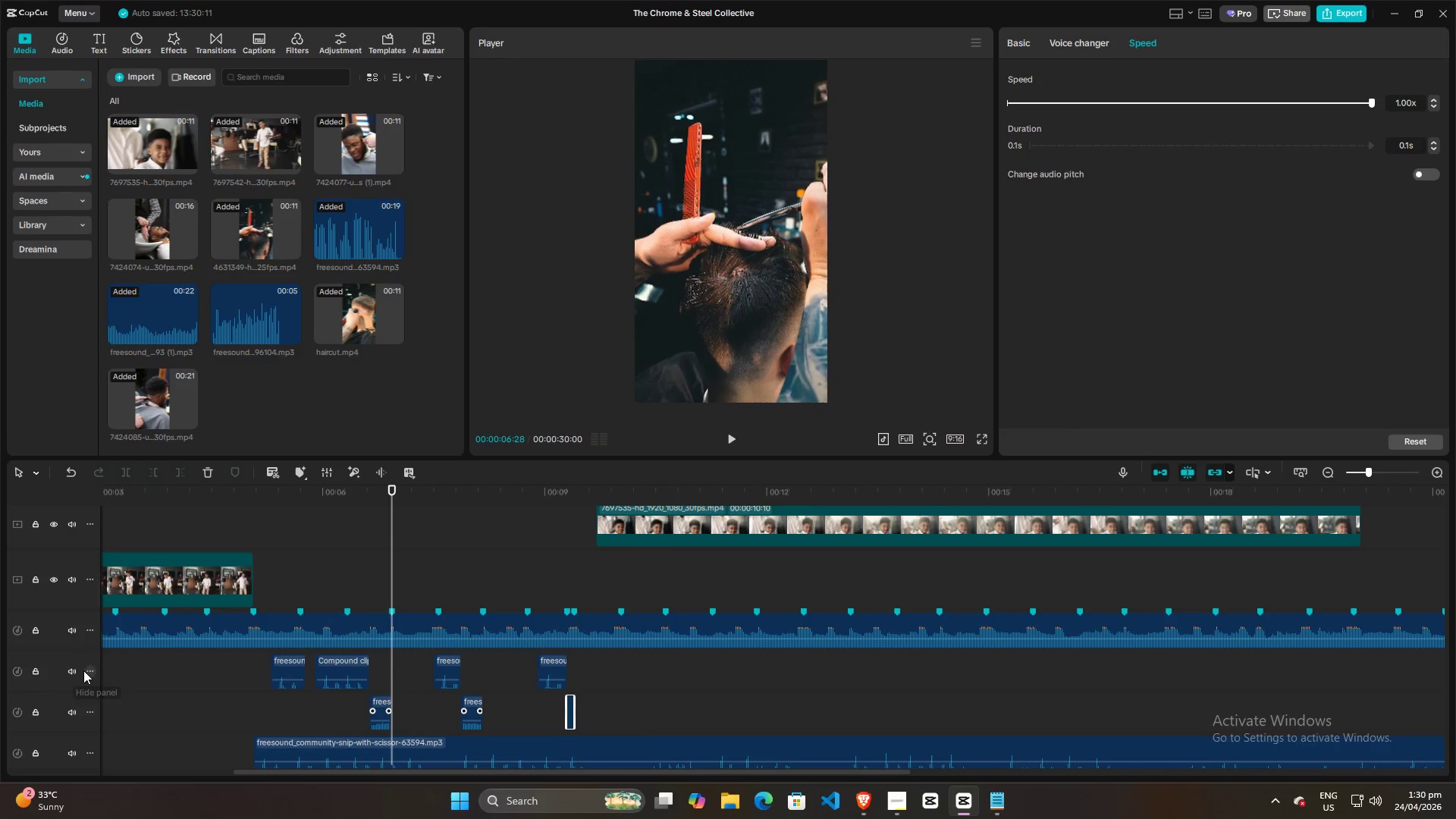 
left_click([78, 670])
 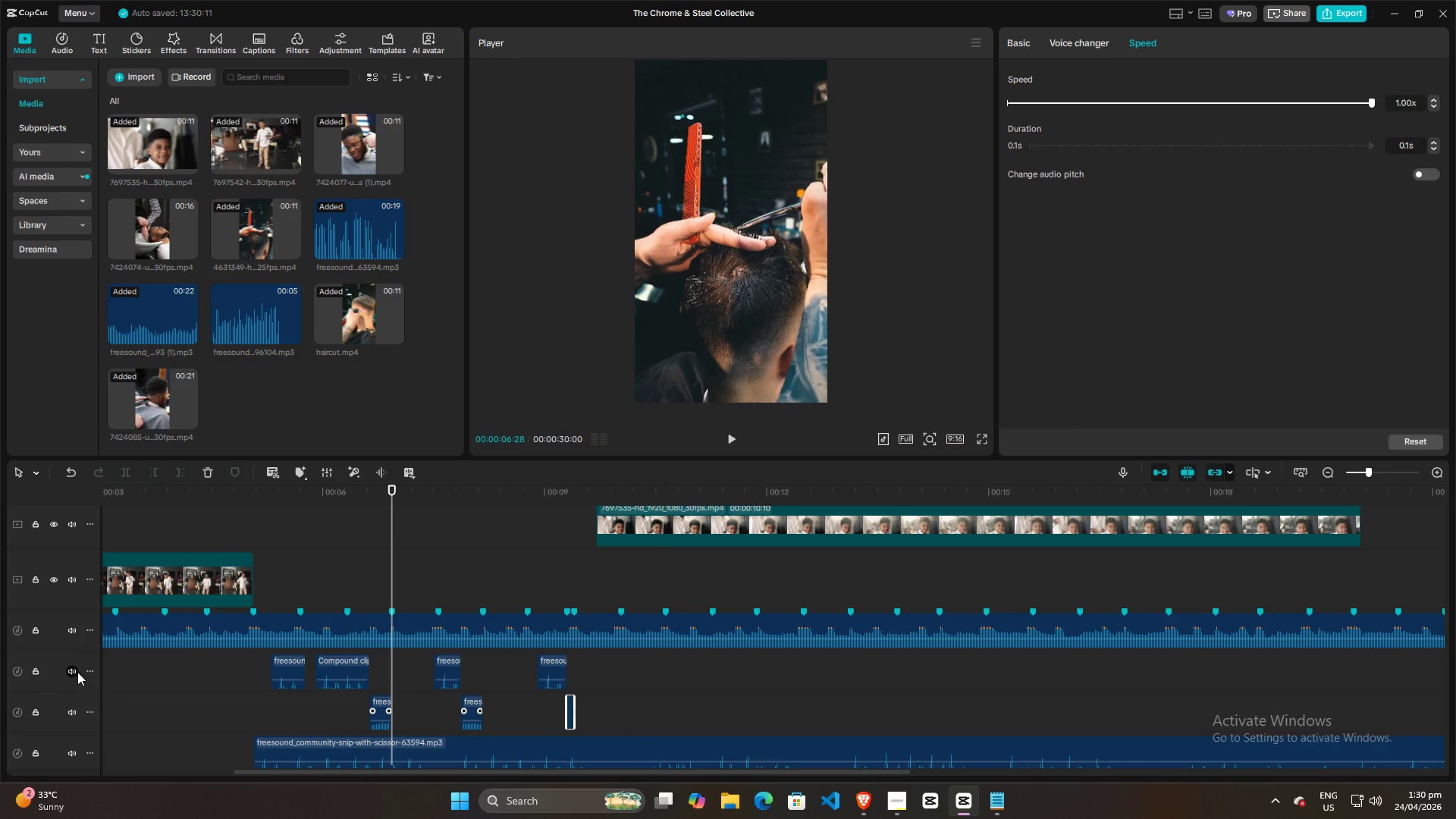 
double_click([183, 720])
 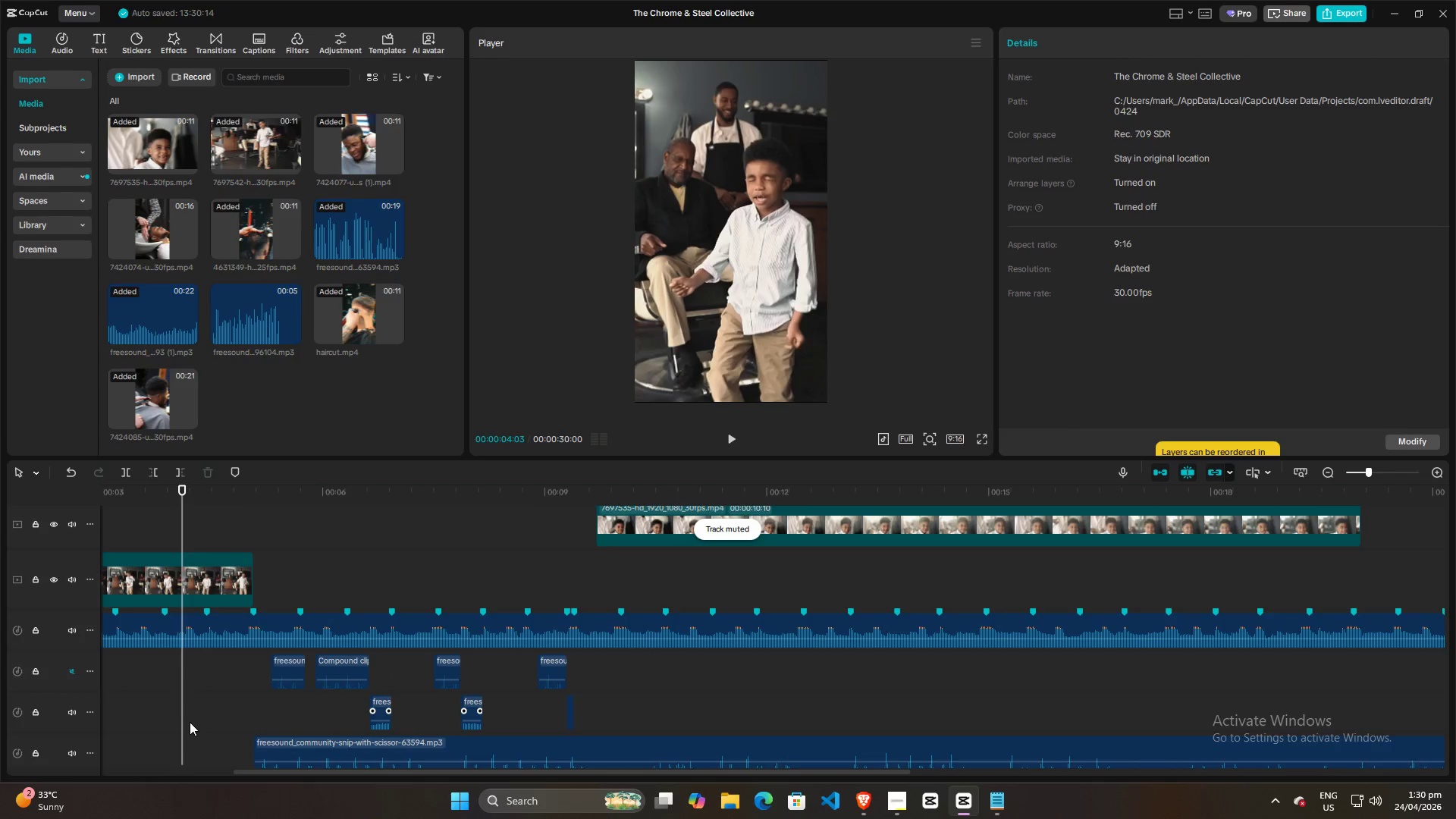 
hold_key(key=ControlLeft, duration=0.48)
 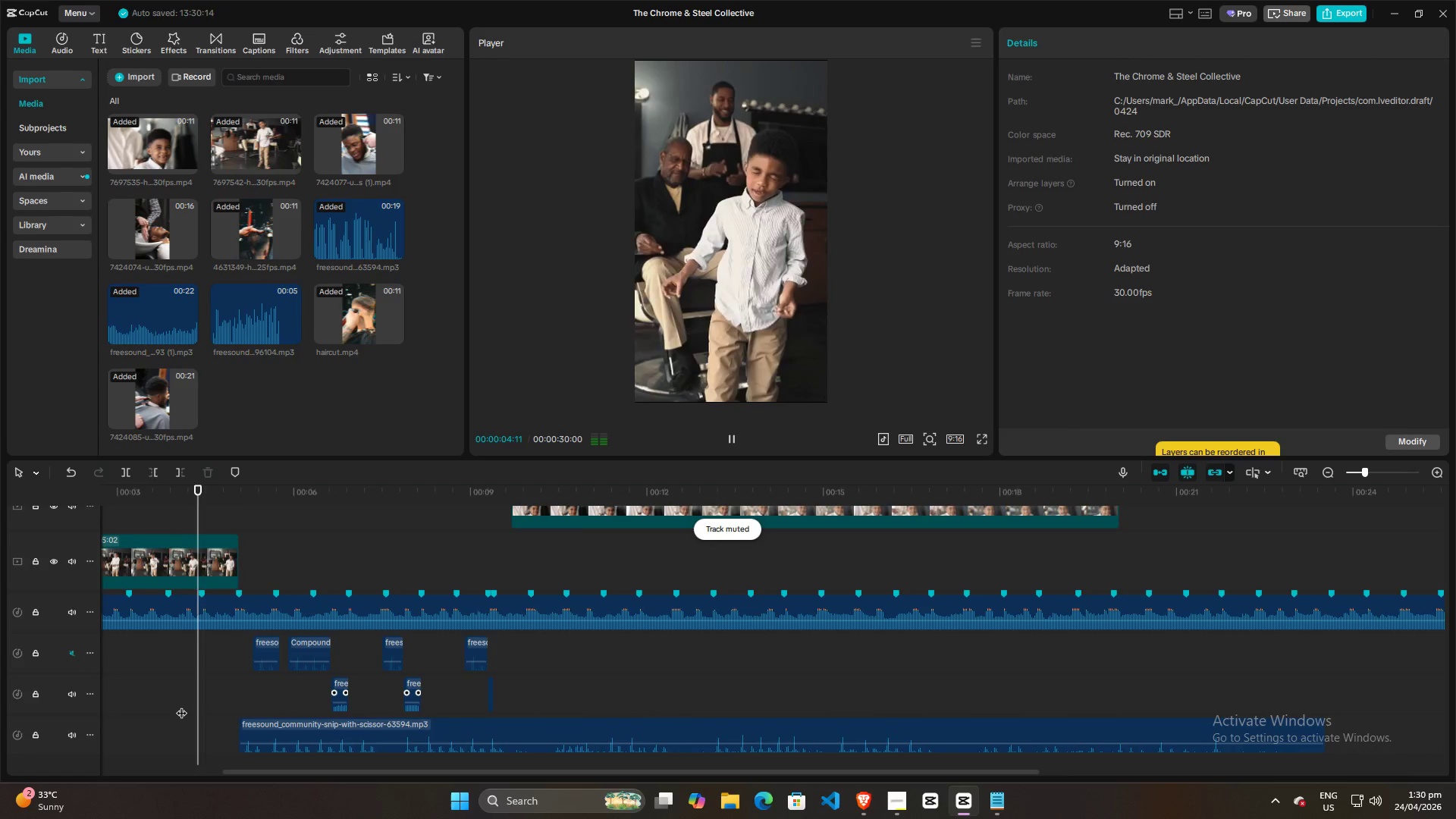 
scroll: coordinate [190, 720], scroll_direction: down, amount: 6.0
 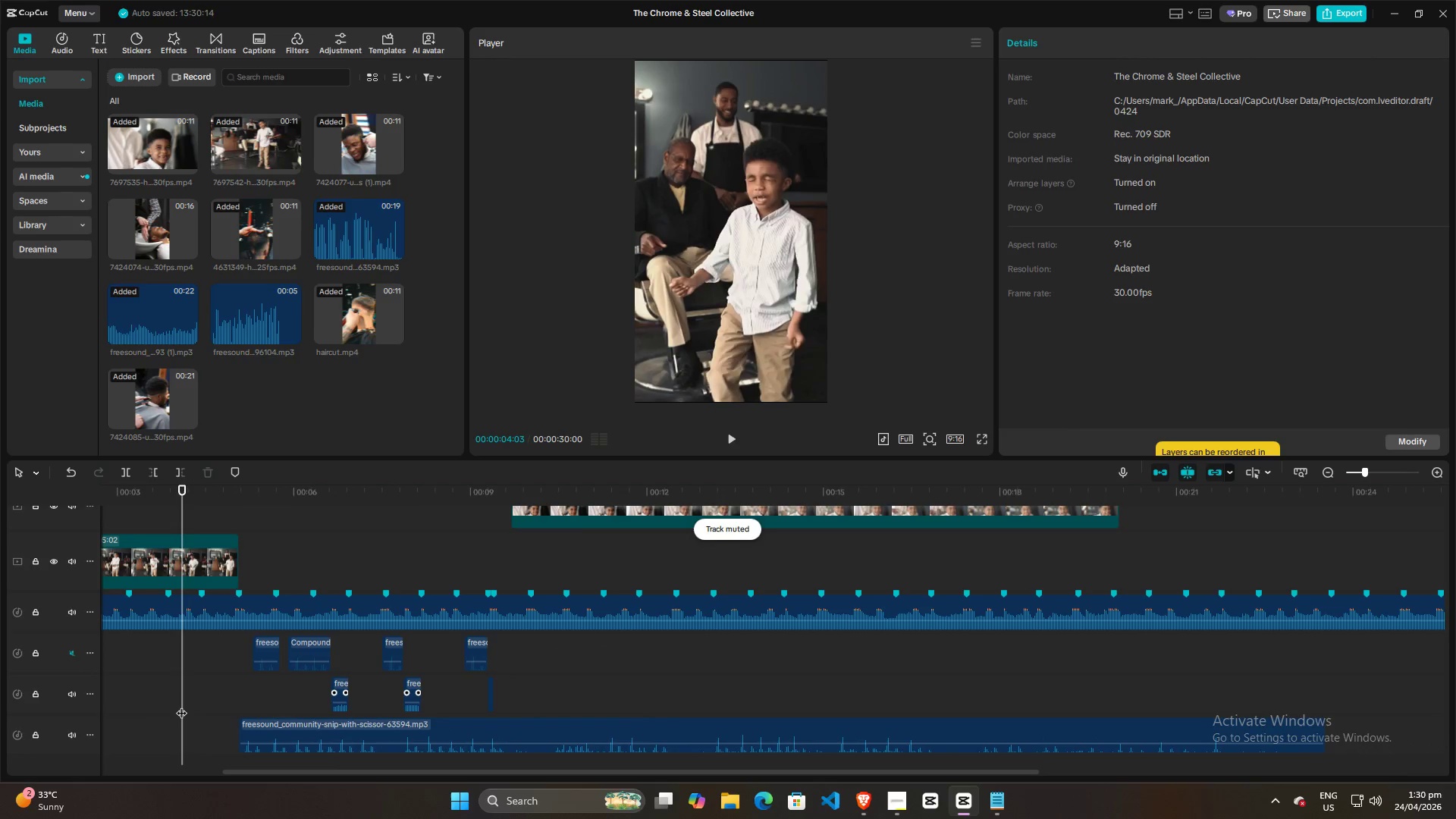 
key(Space)
 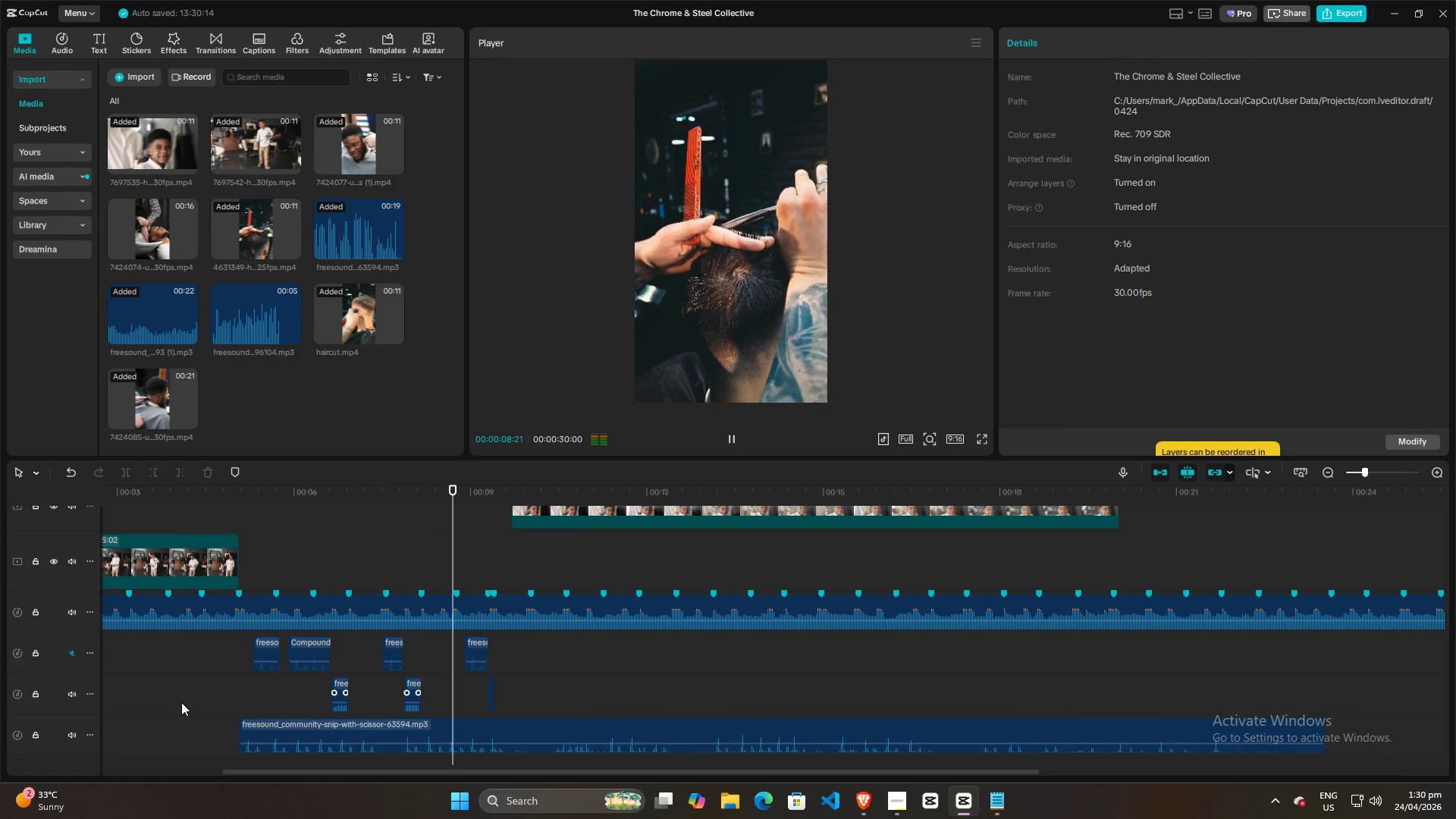 
wait(6.16)
 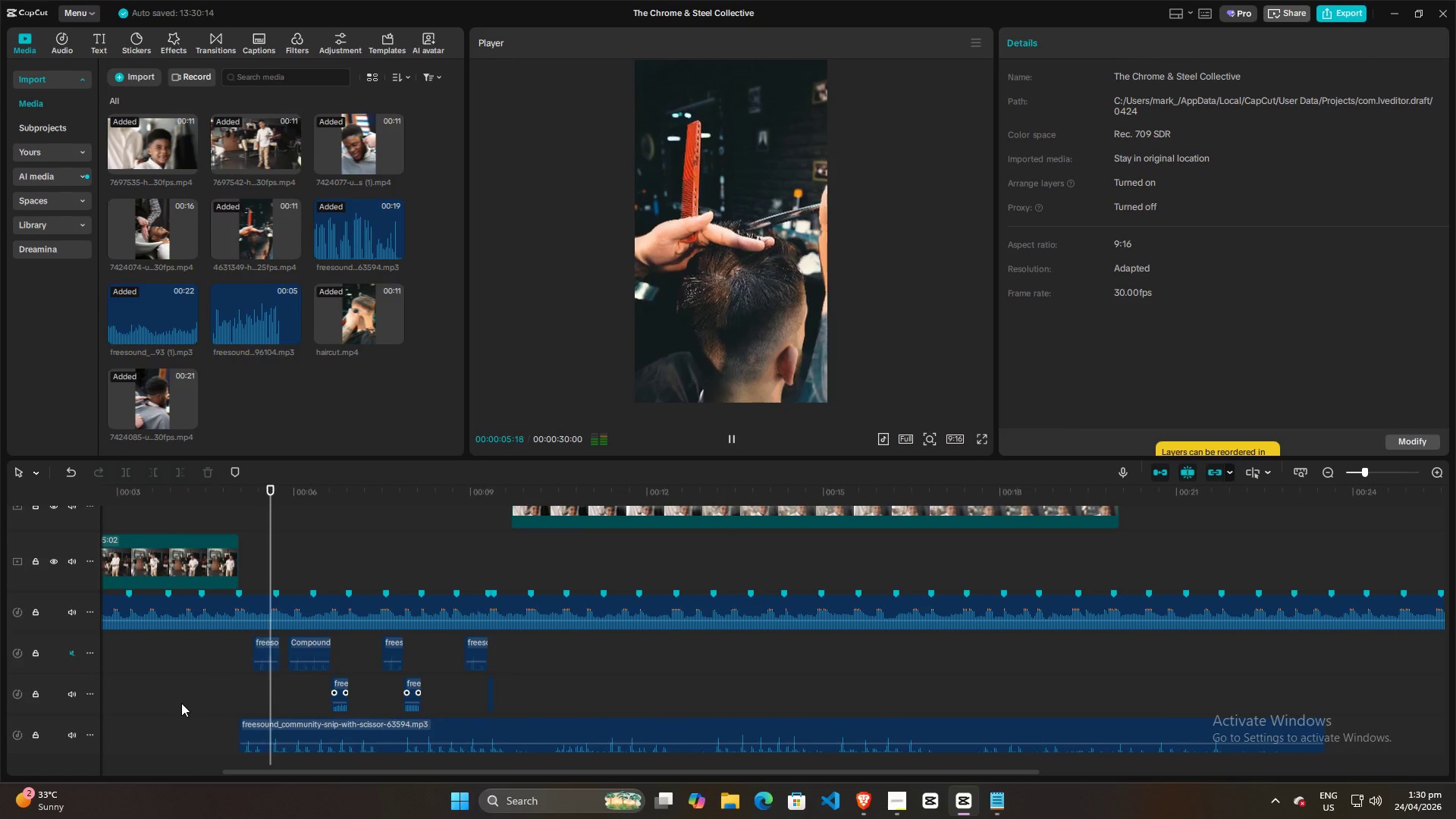 
key(Space)
 